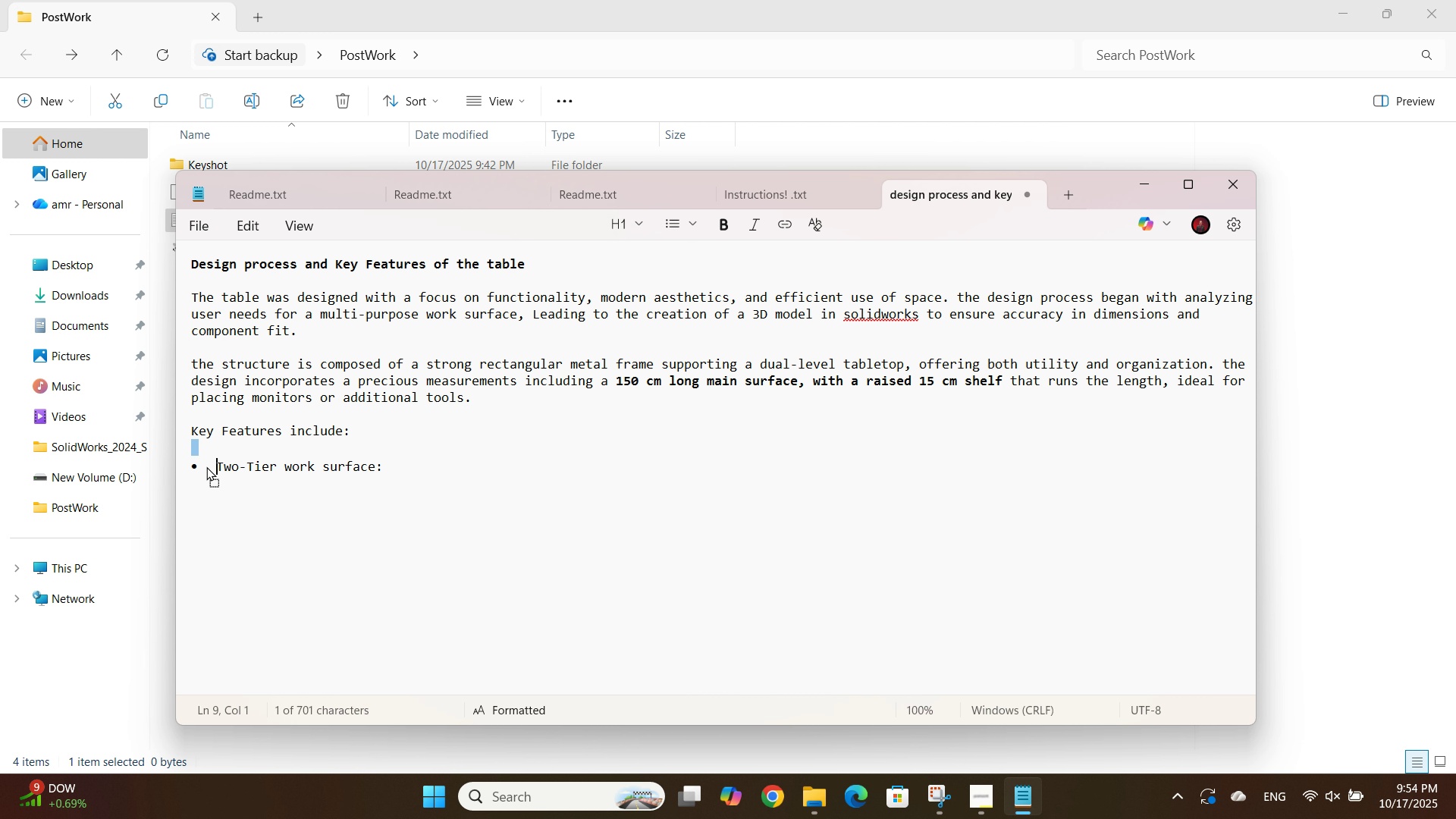 
key(Control+Z)
 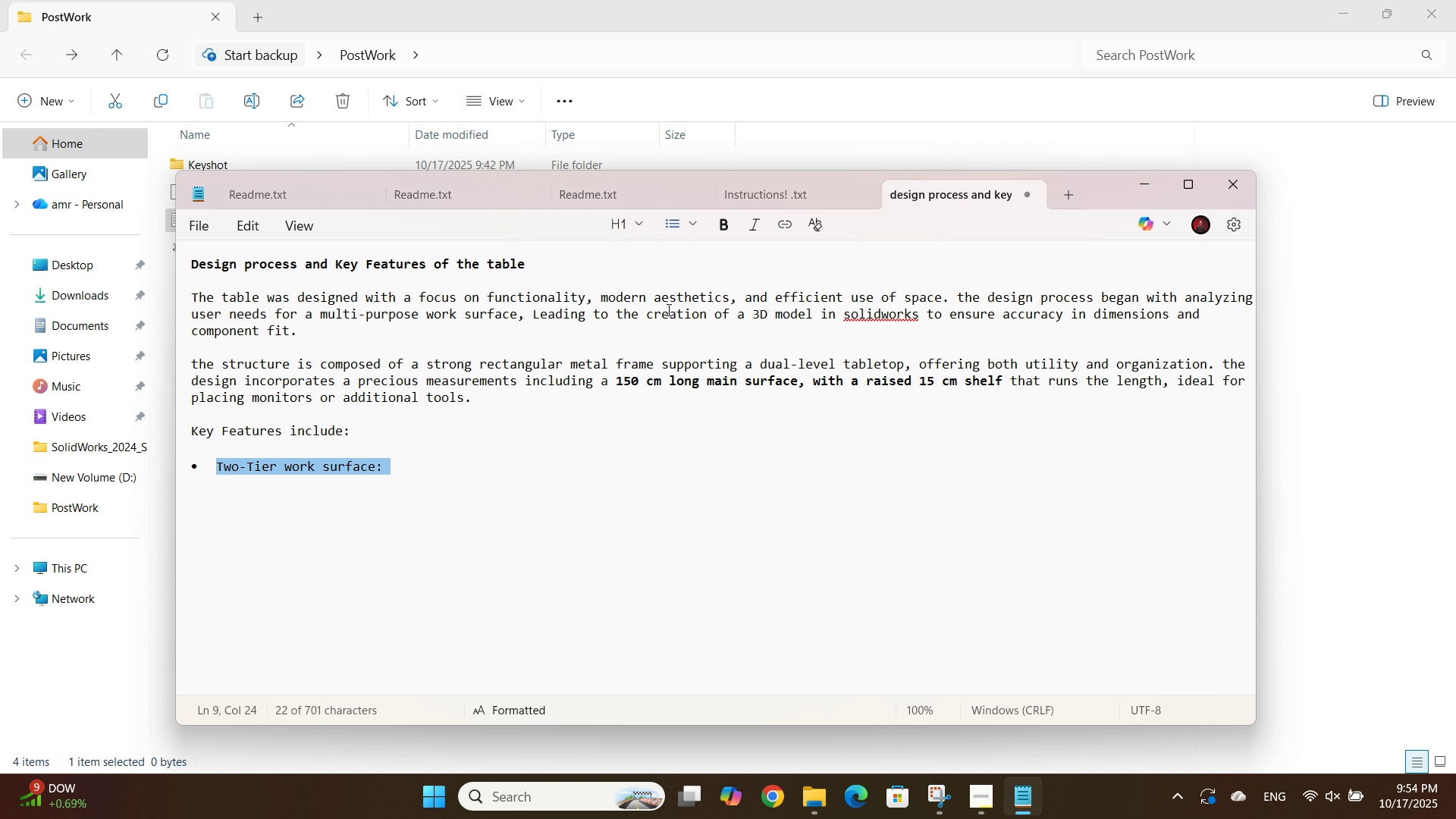 
left_click([733, 231])
 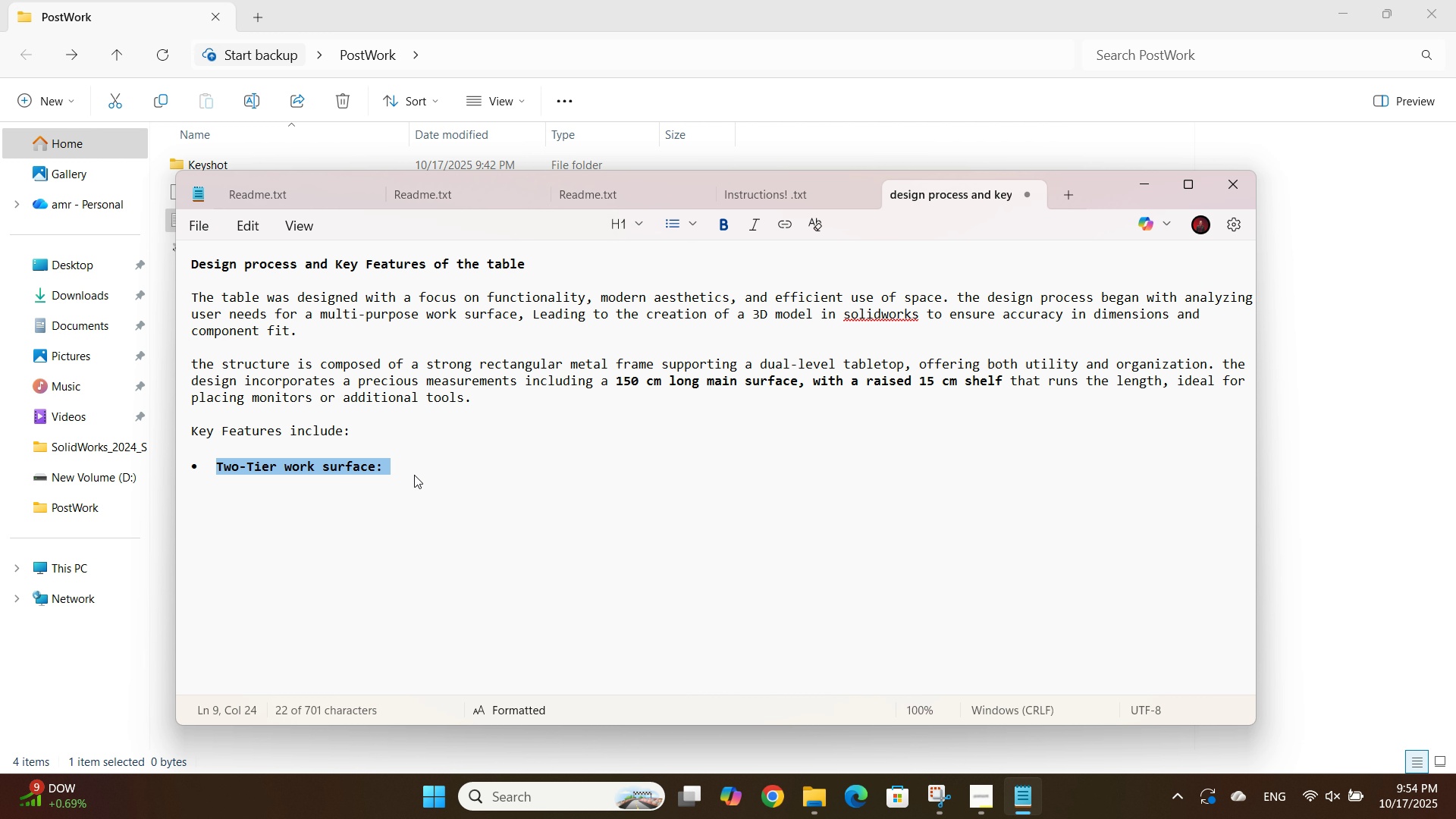 
left_click([417, 474])
 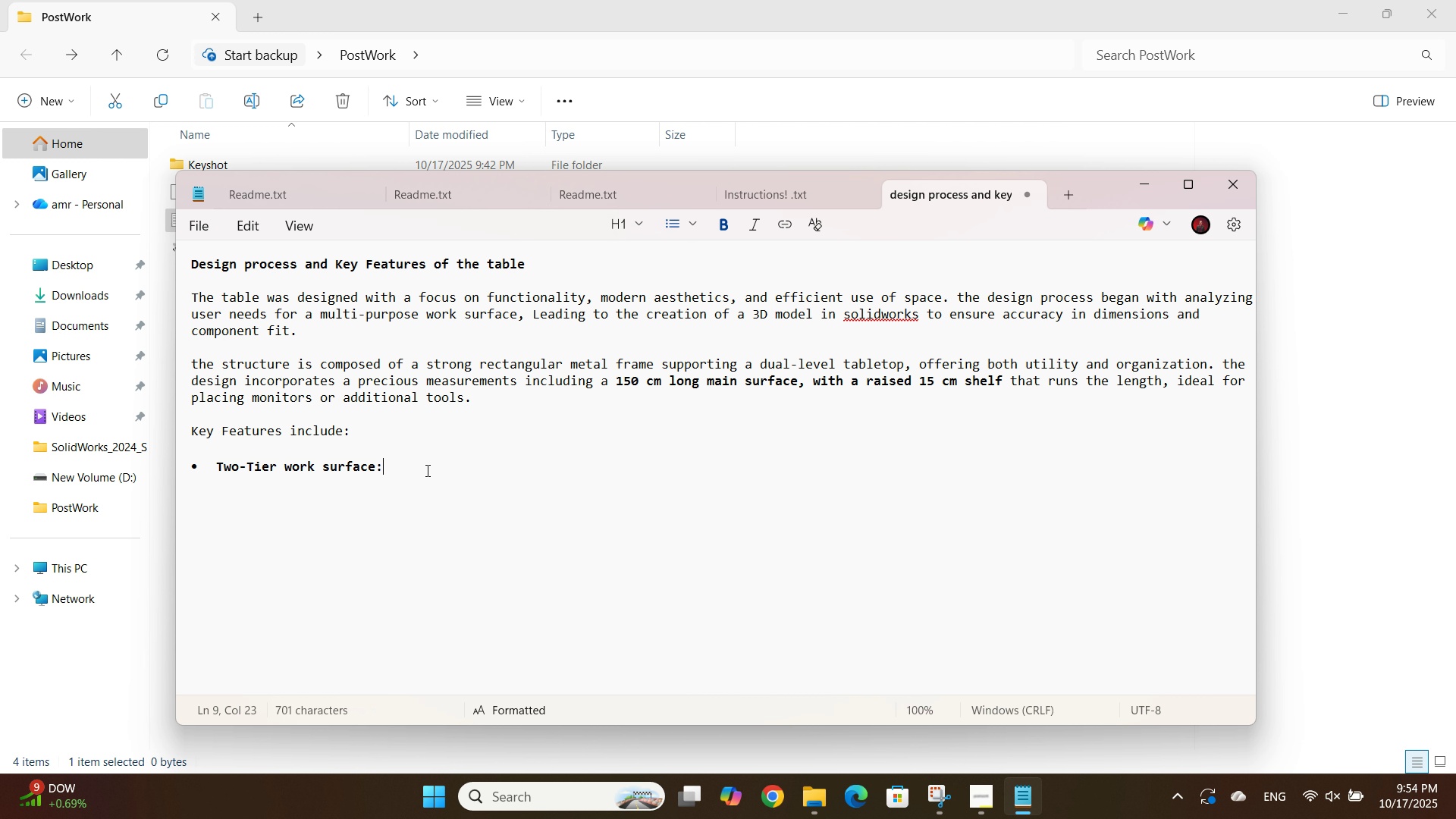 
key(Space)
 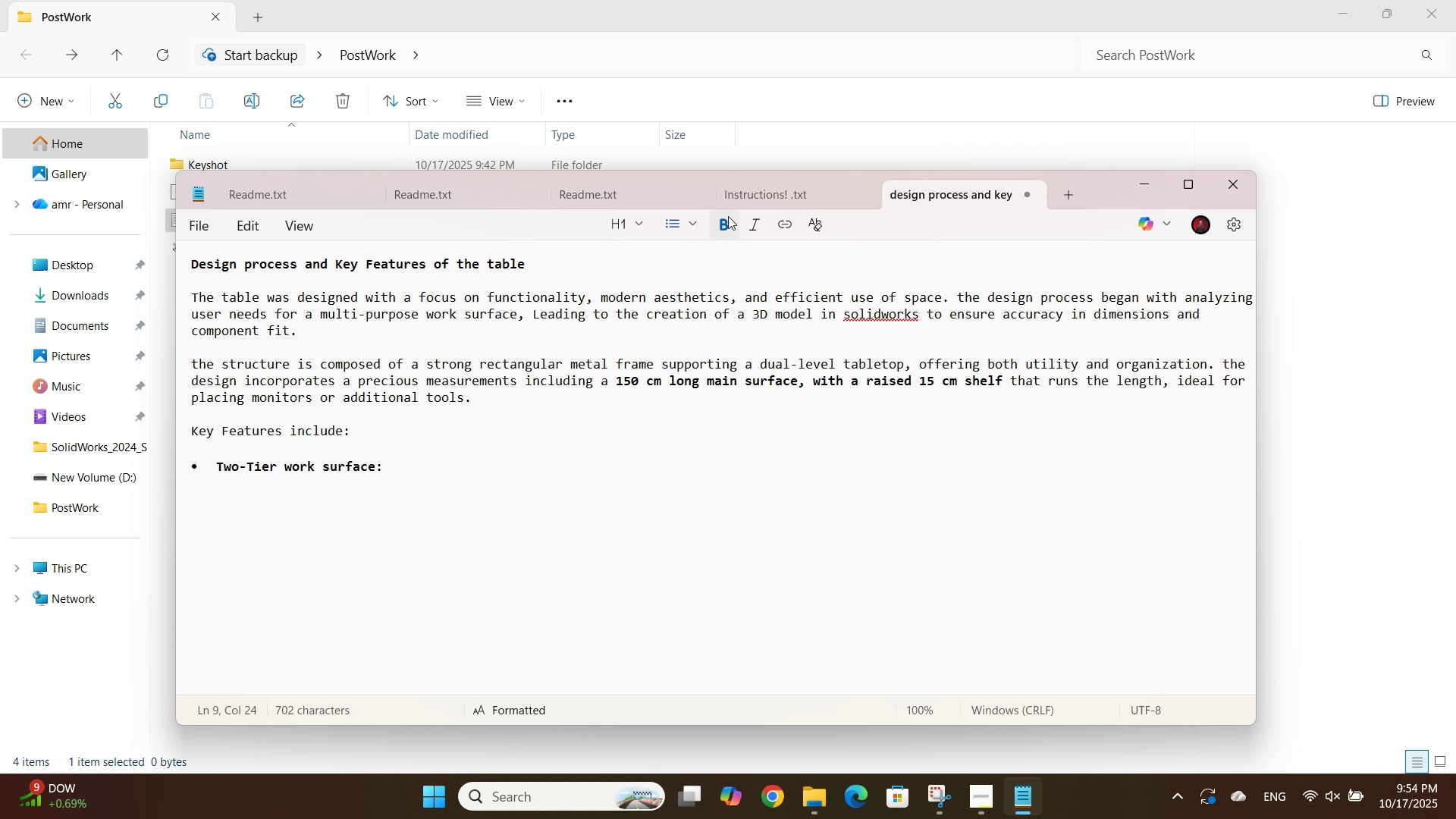 
left_click([729, 216])
 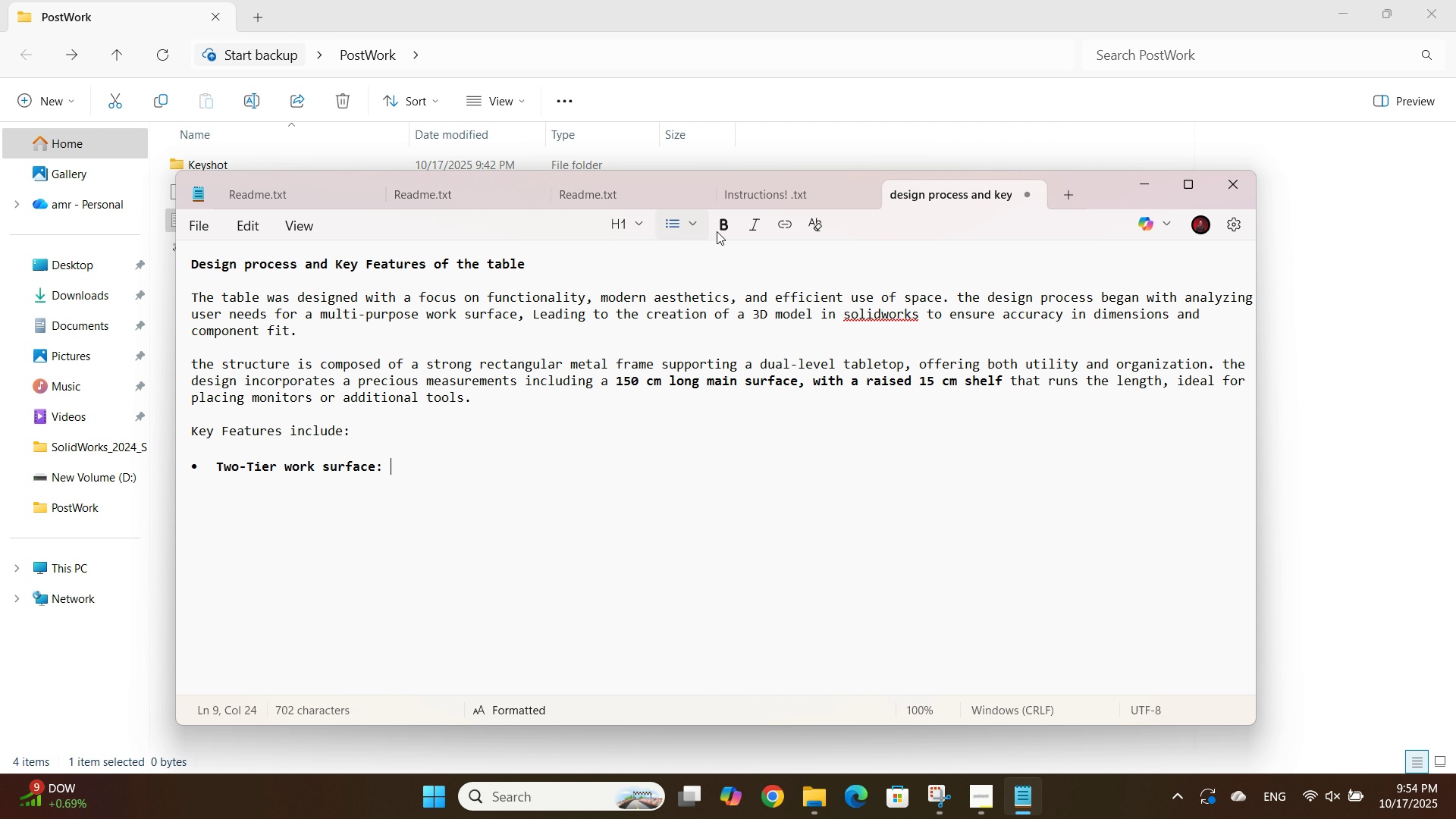 
left_click([735, 228])
 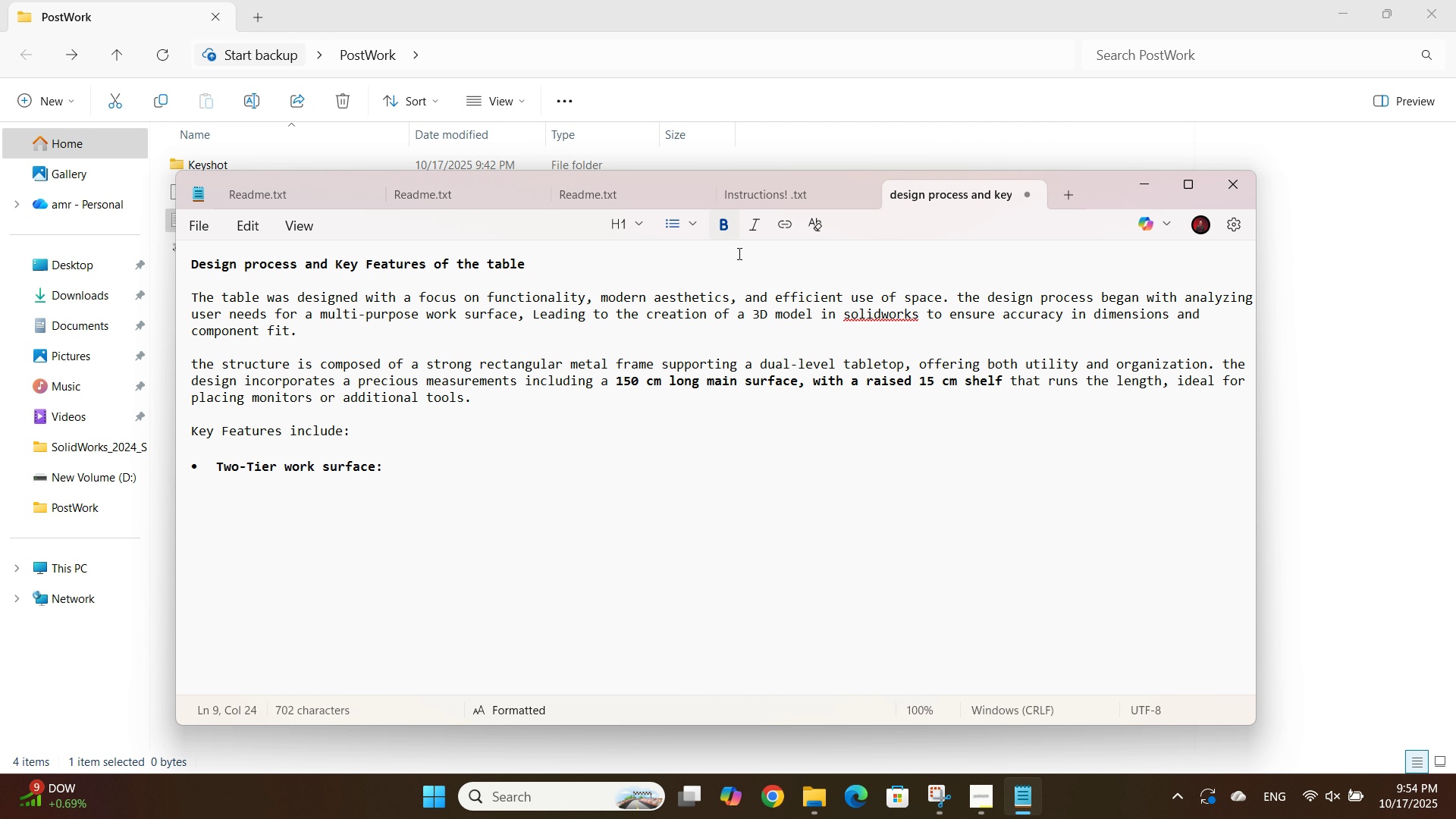 
left_click([725, 237])
 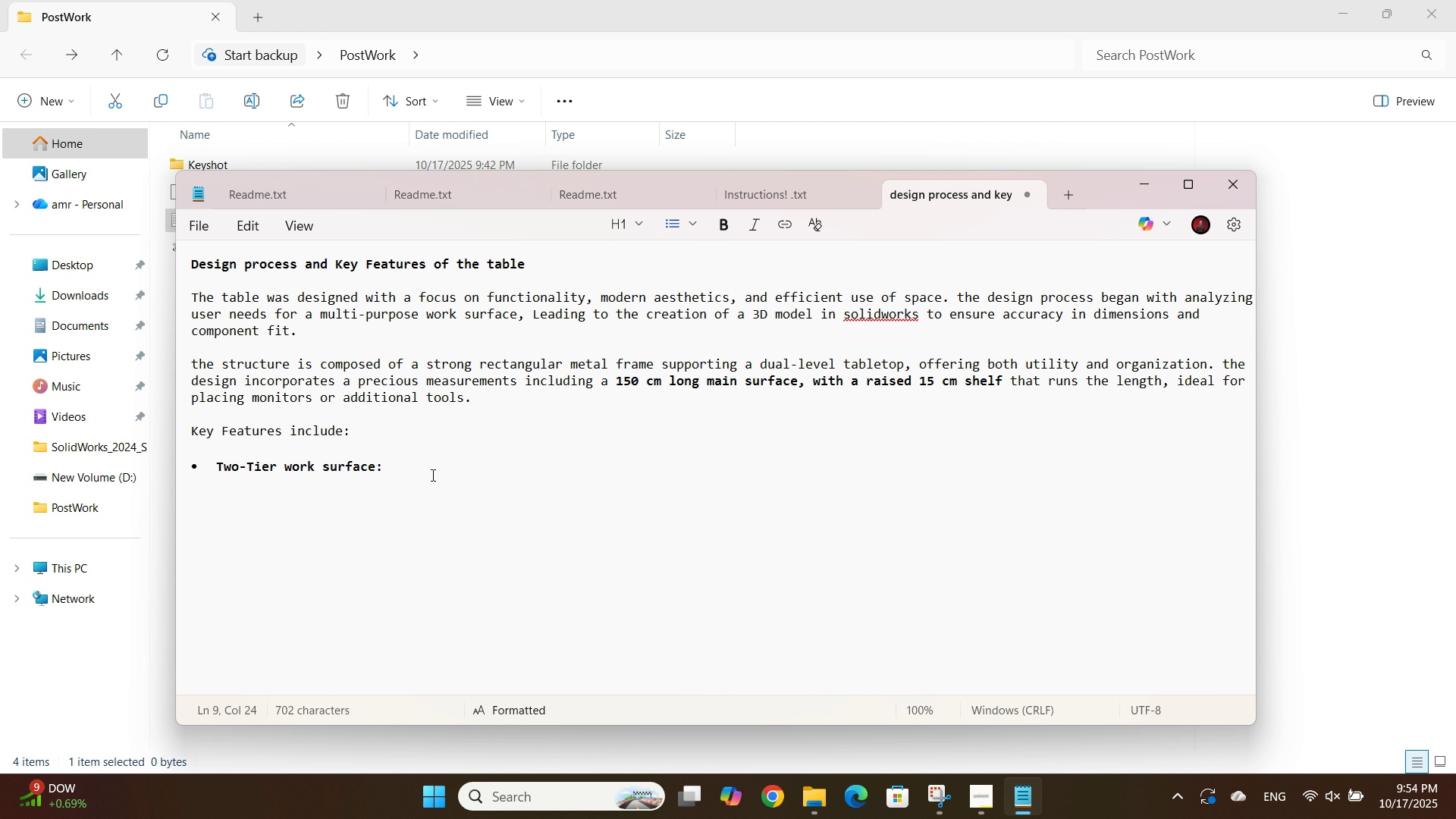 
type(the raised upper shelf (15 cm height)
 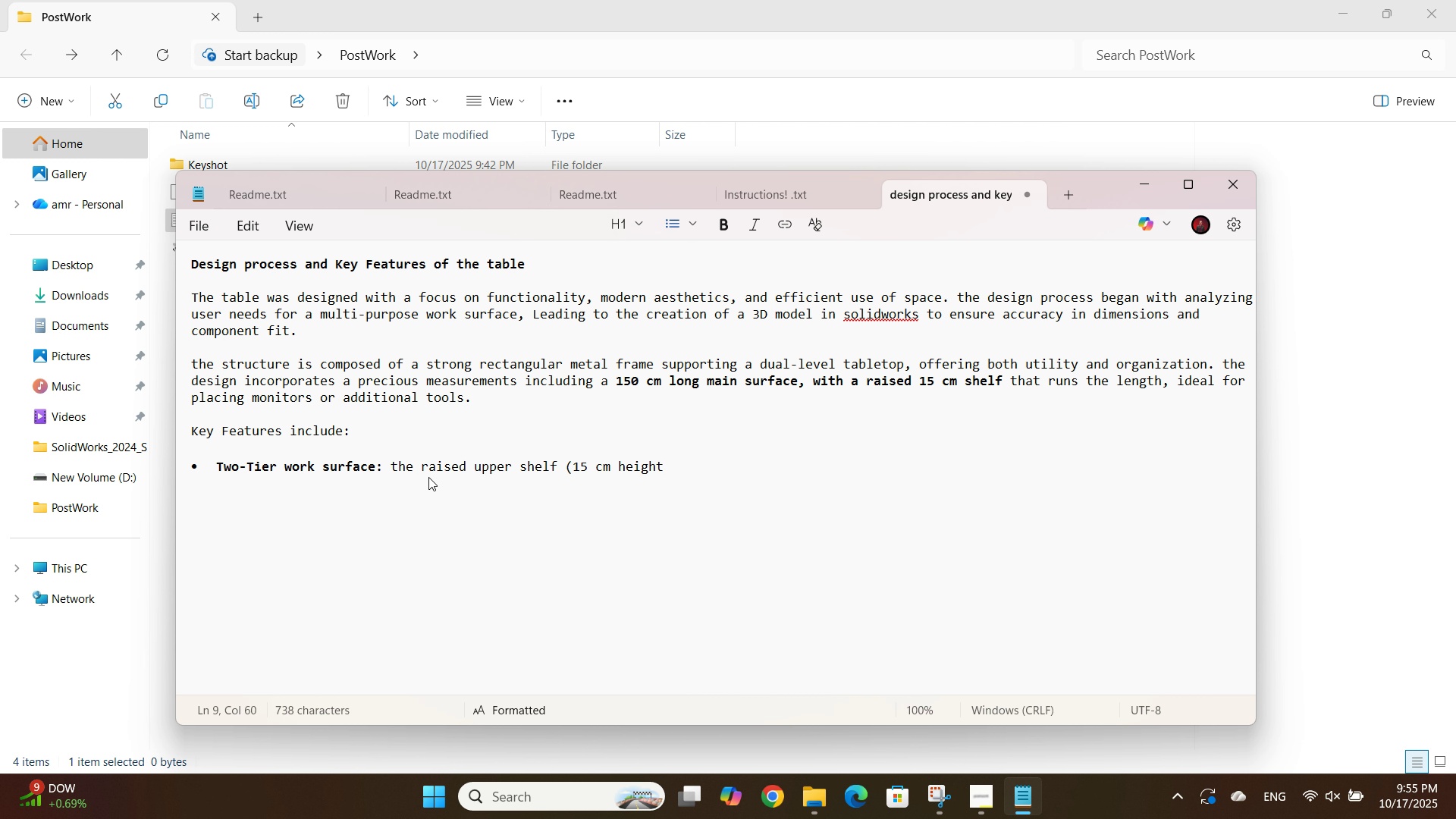 
type() provides extra space for displays or accessories, improving ergonomics )
key(Backspace)
type(.)
 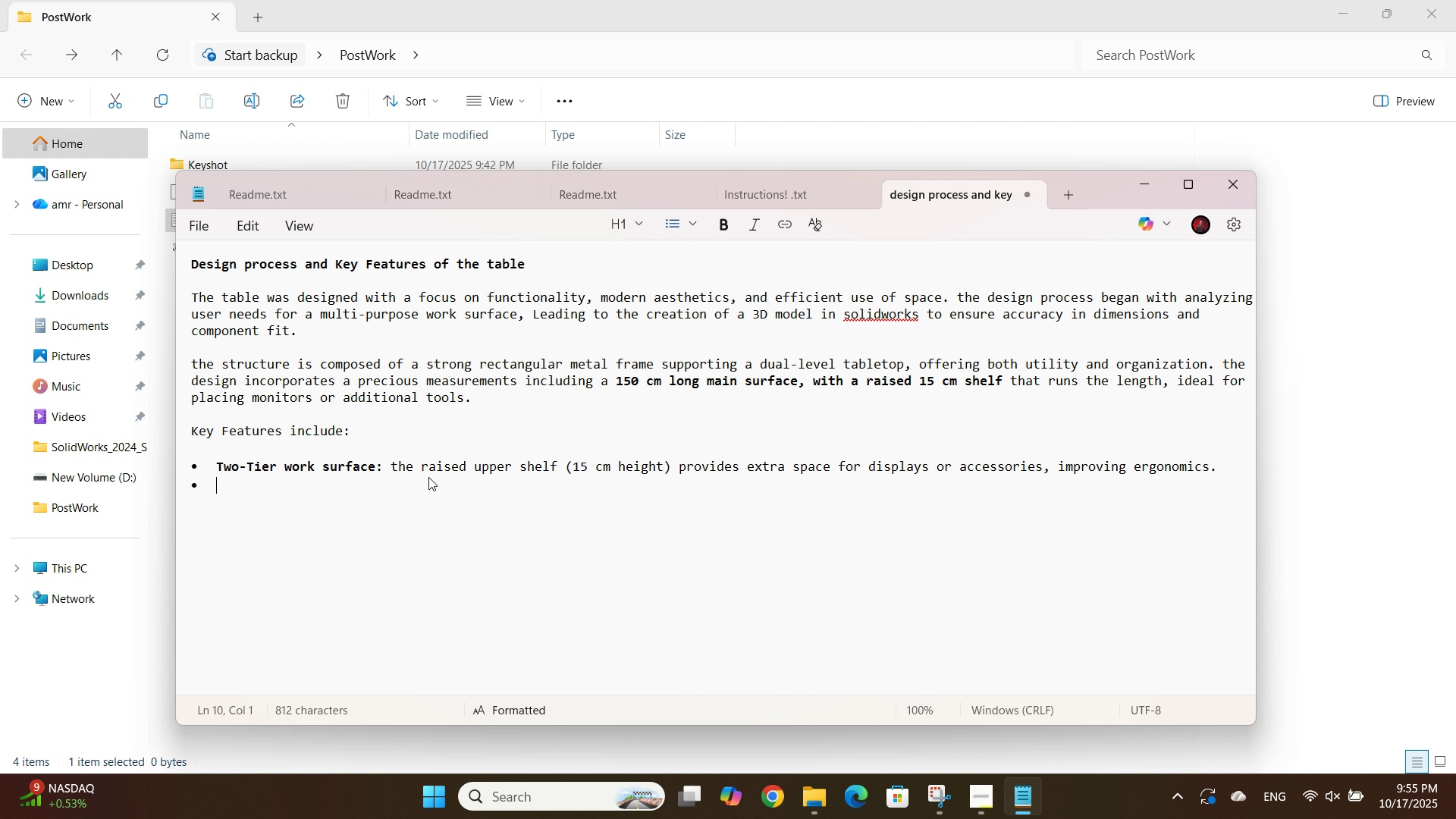 
key(Enter)
 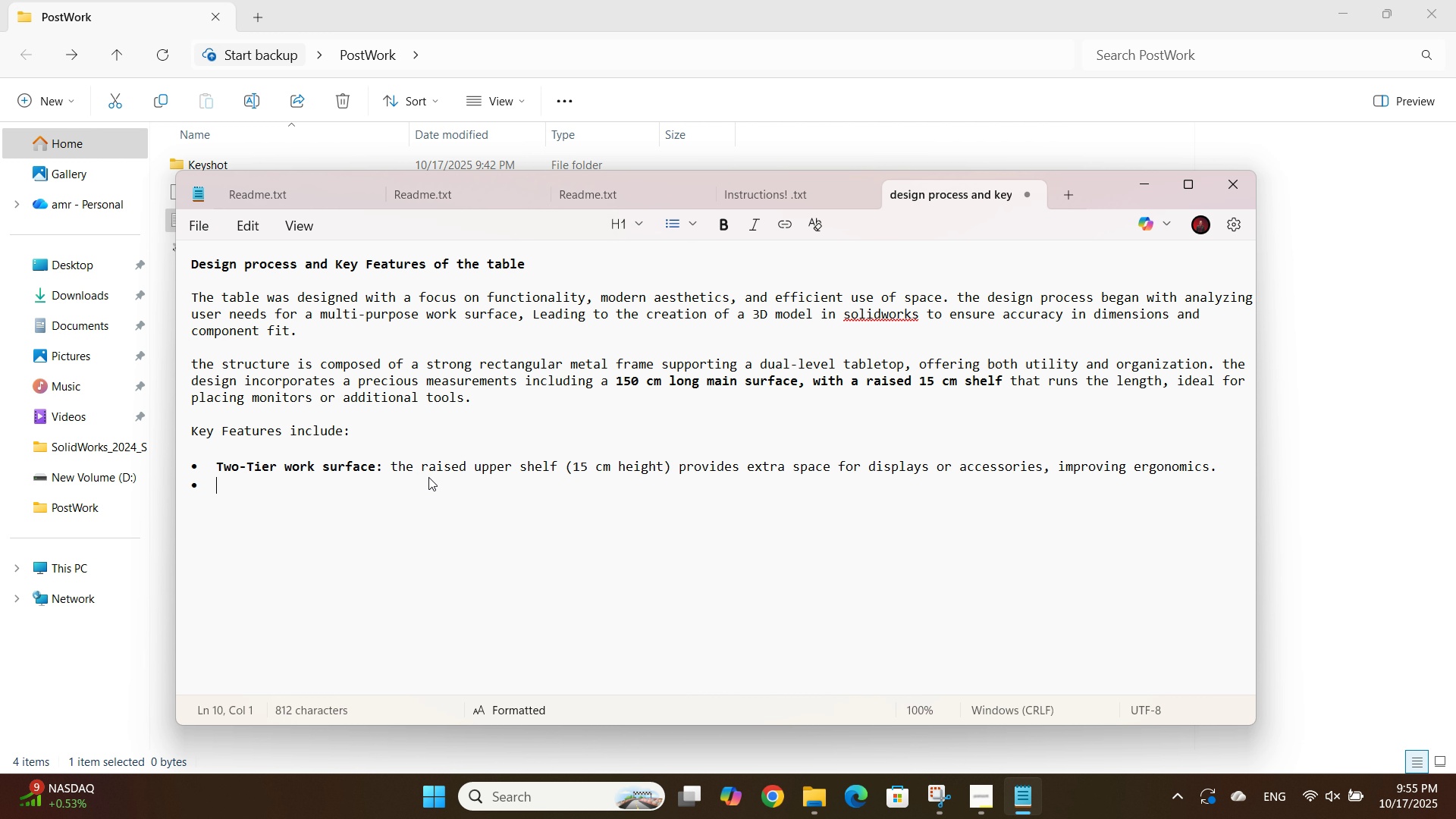 
type(Im)
key(Backspace)
type(ntegrated side shelves:)
 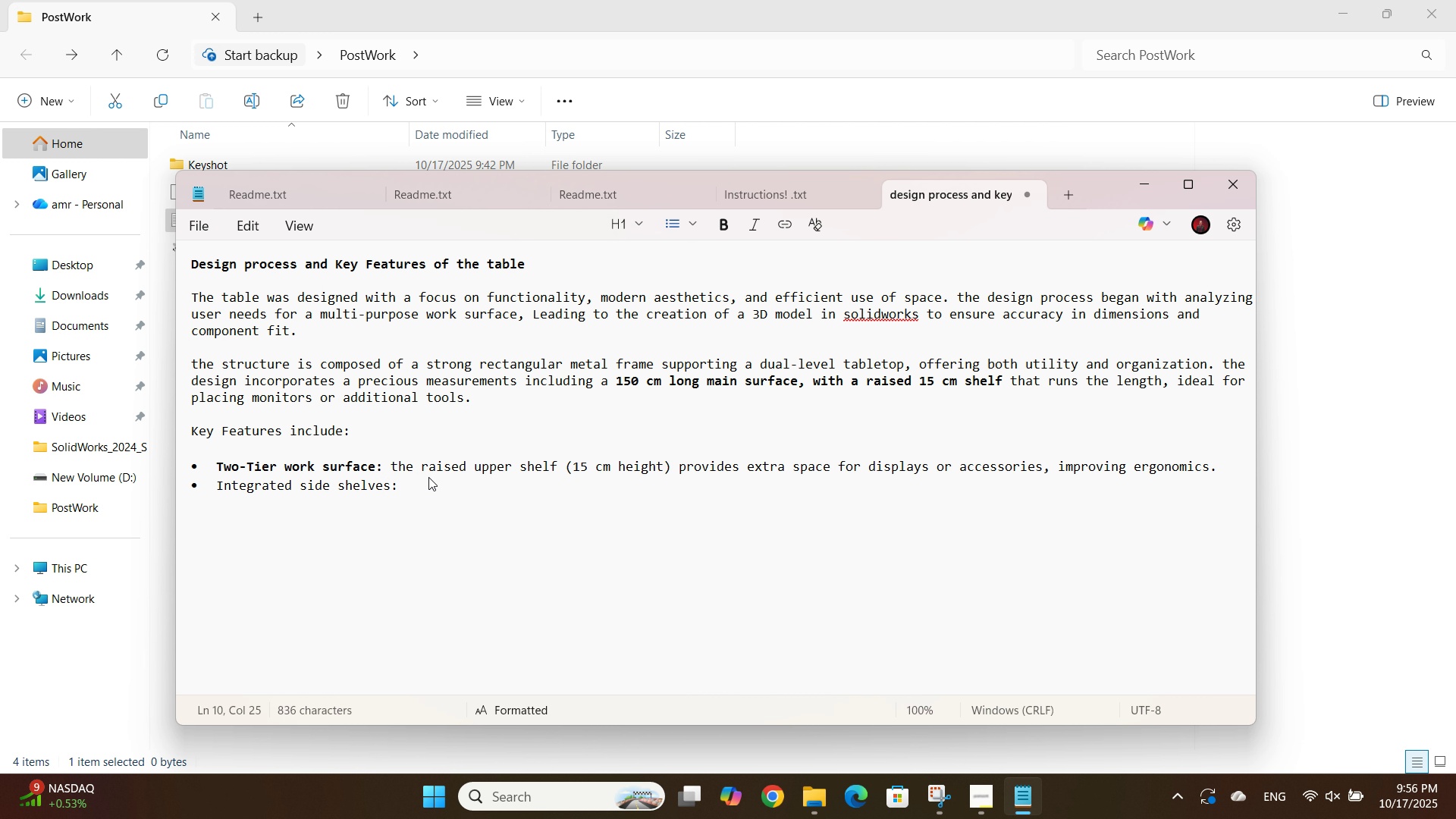 
key(Control+Shift+ArrowLeft)
 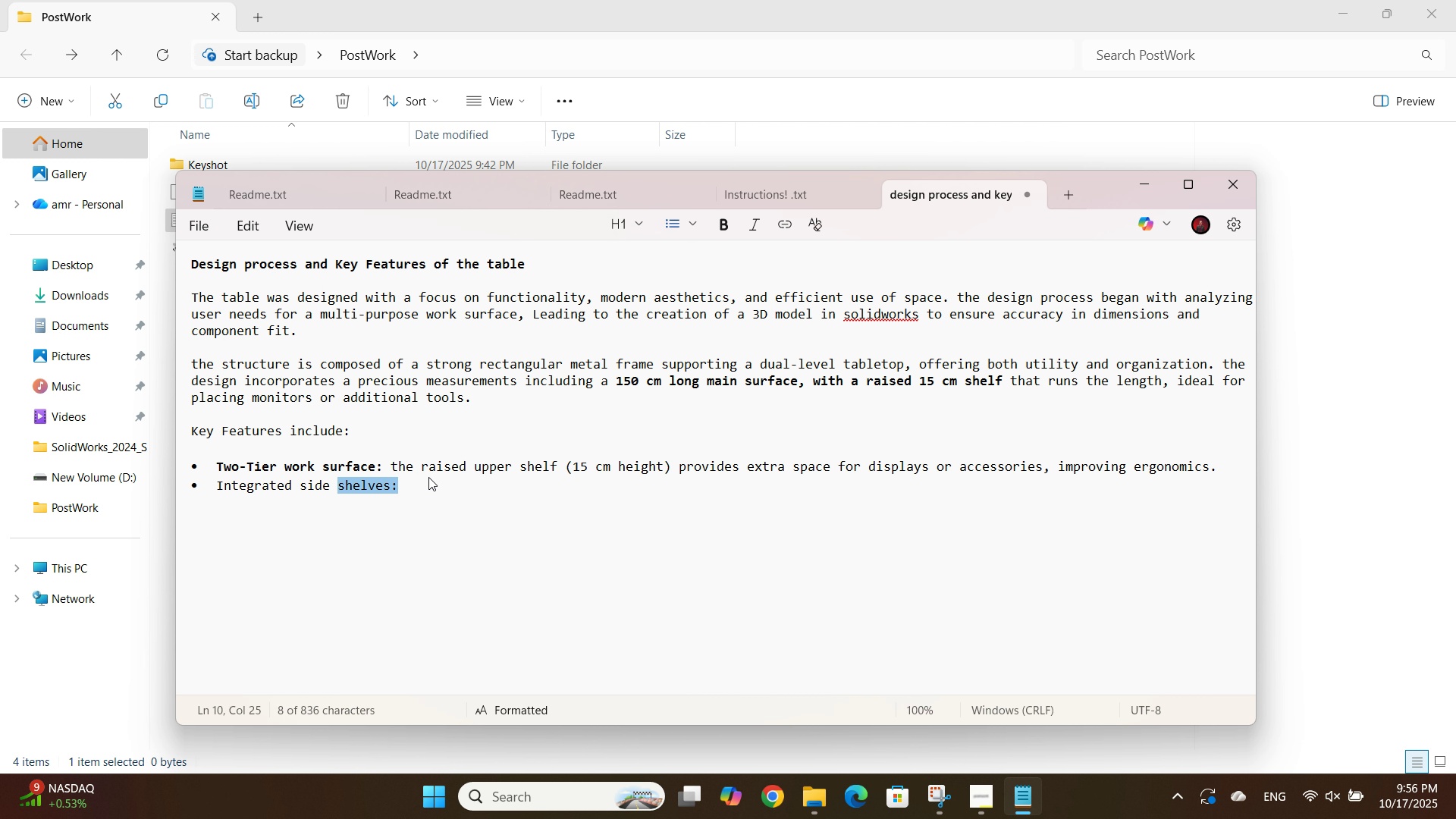 
key(Control+Shift+ArrowLeft)
 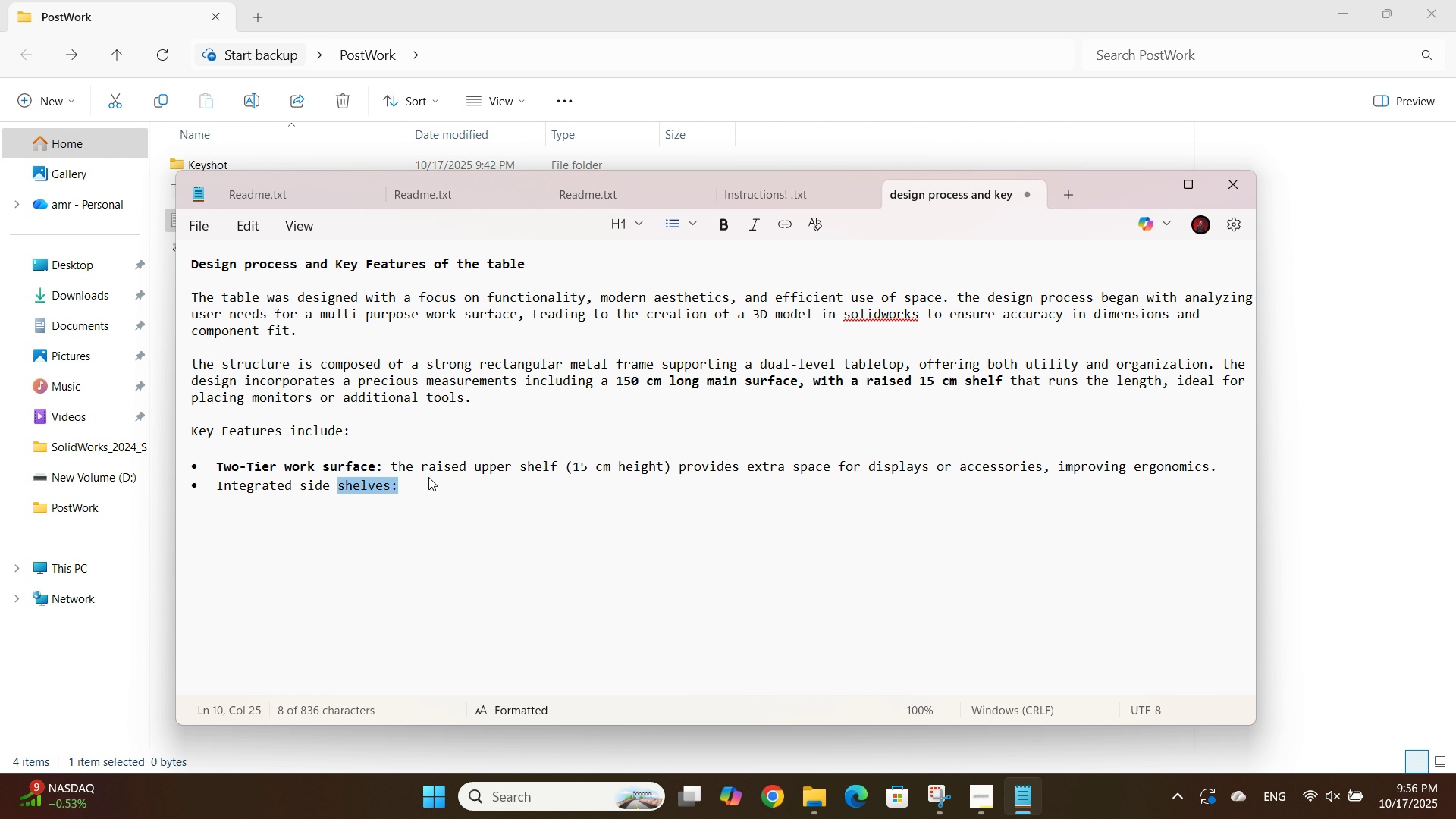 
key(Control+Shift+ArrowLeft)
 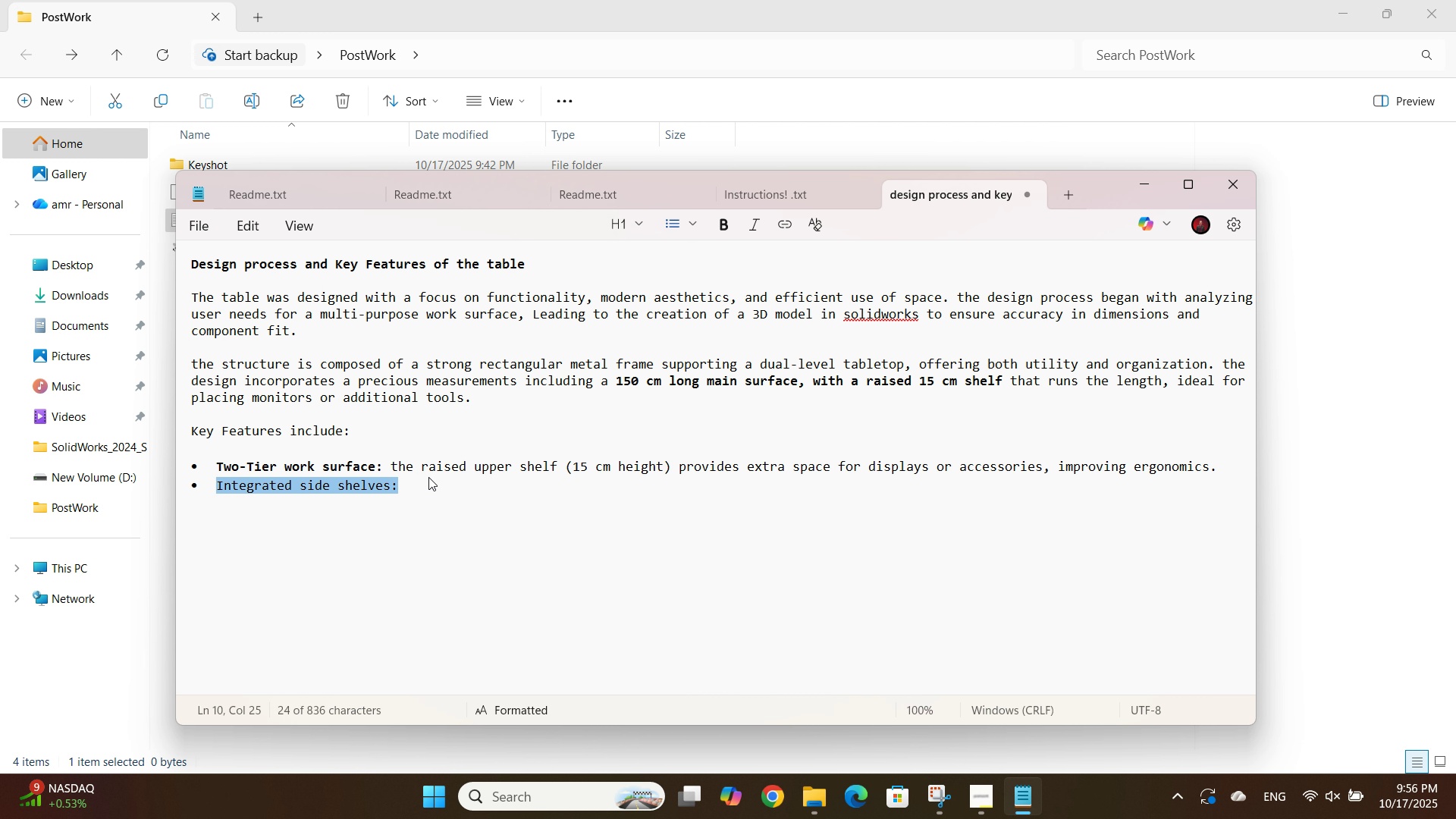 
key(Control+Shift+ArrowLeft)
 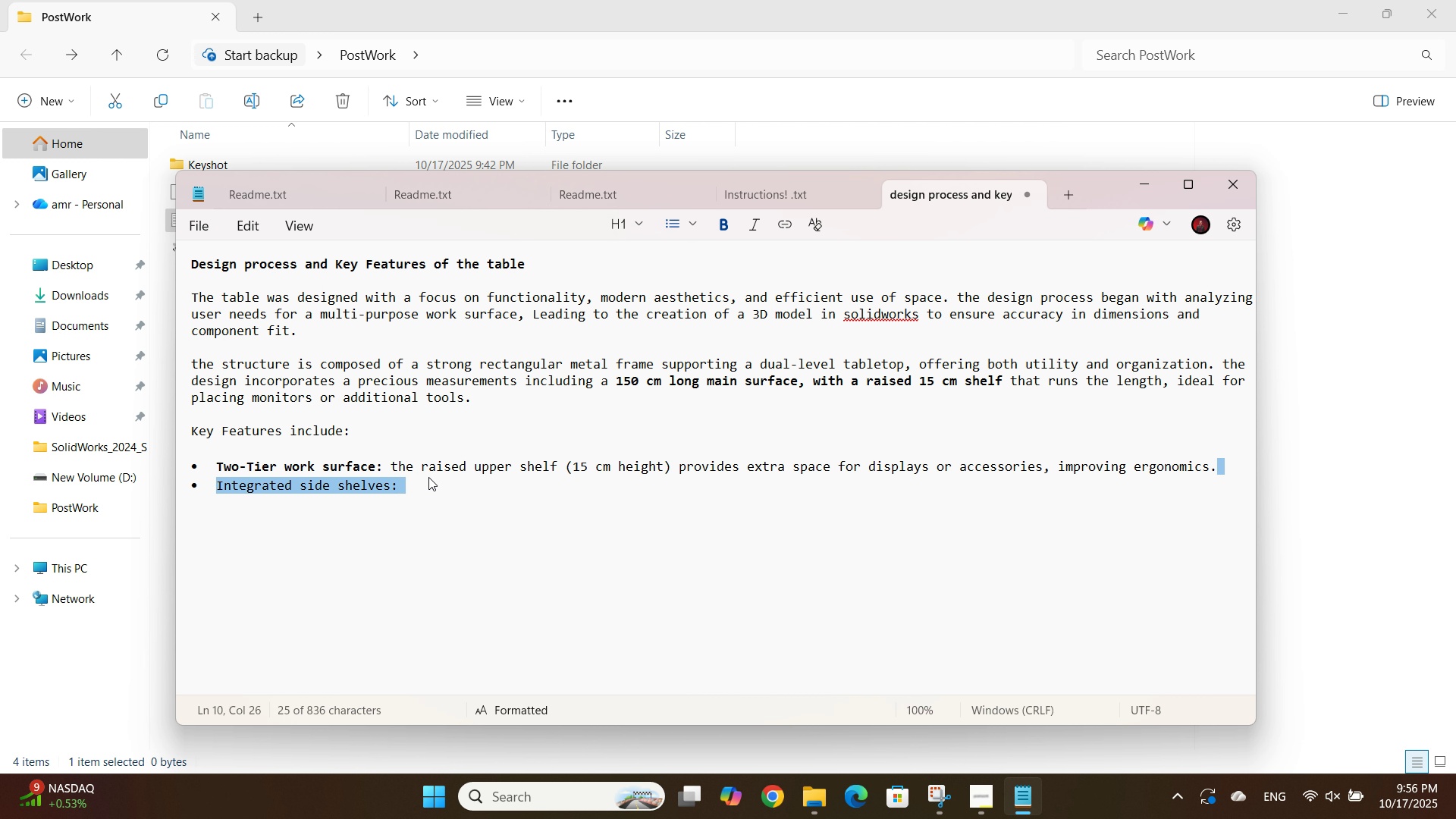 
key(Control+Shift+ArrowLeft)
 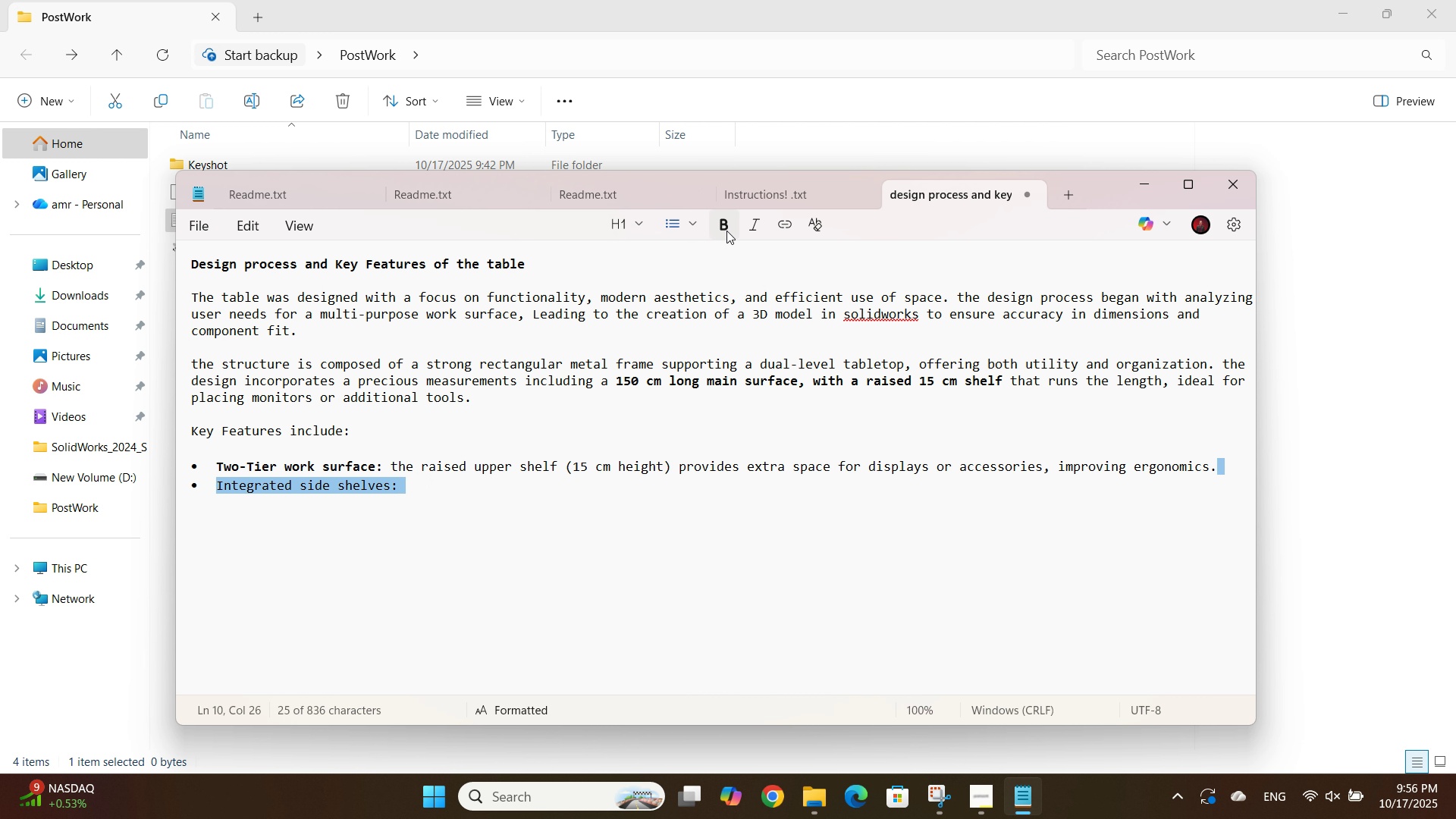 
left_click([472, 476])
 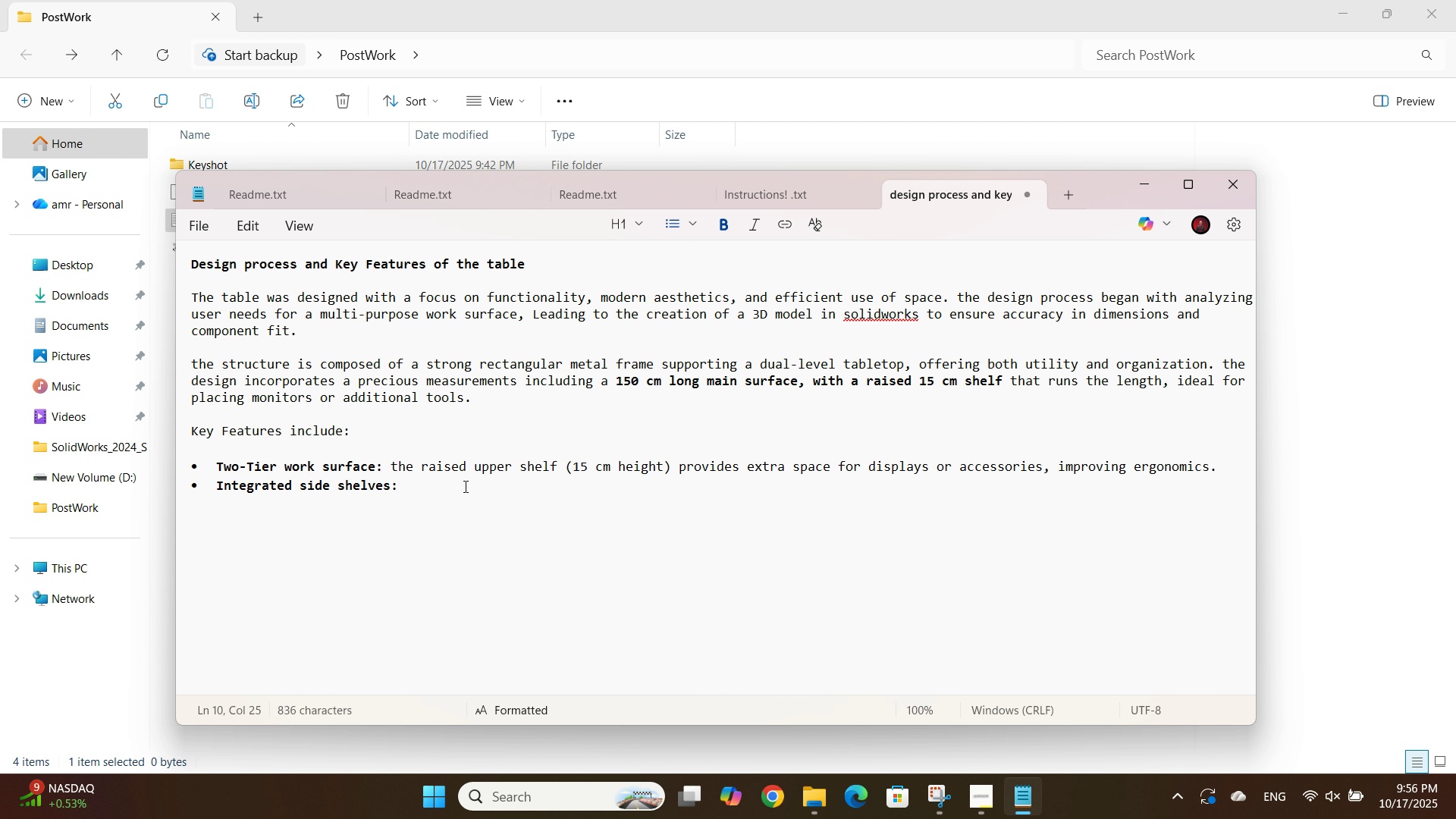 
key(Space)
 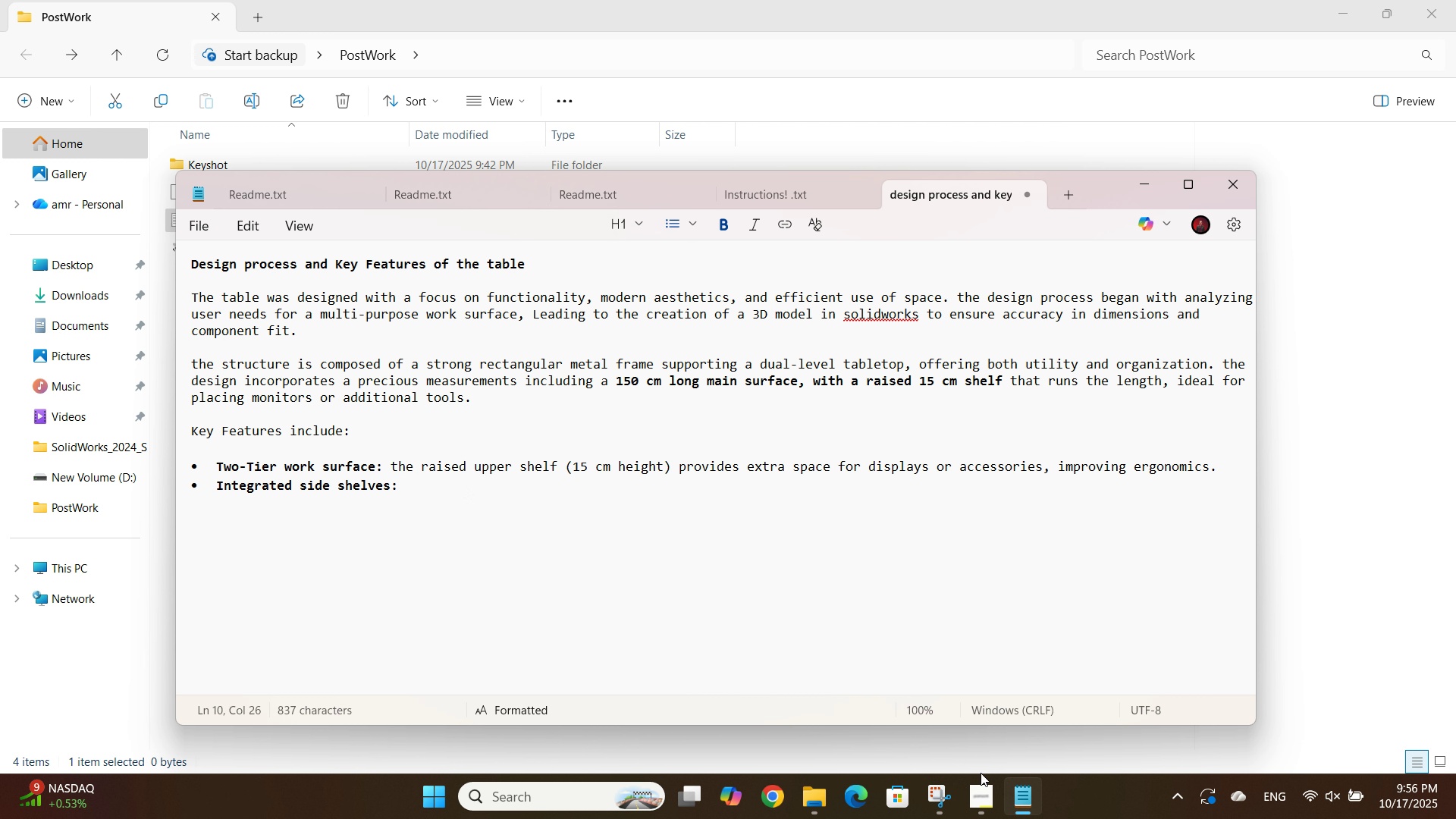 
wait(6.63)
 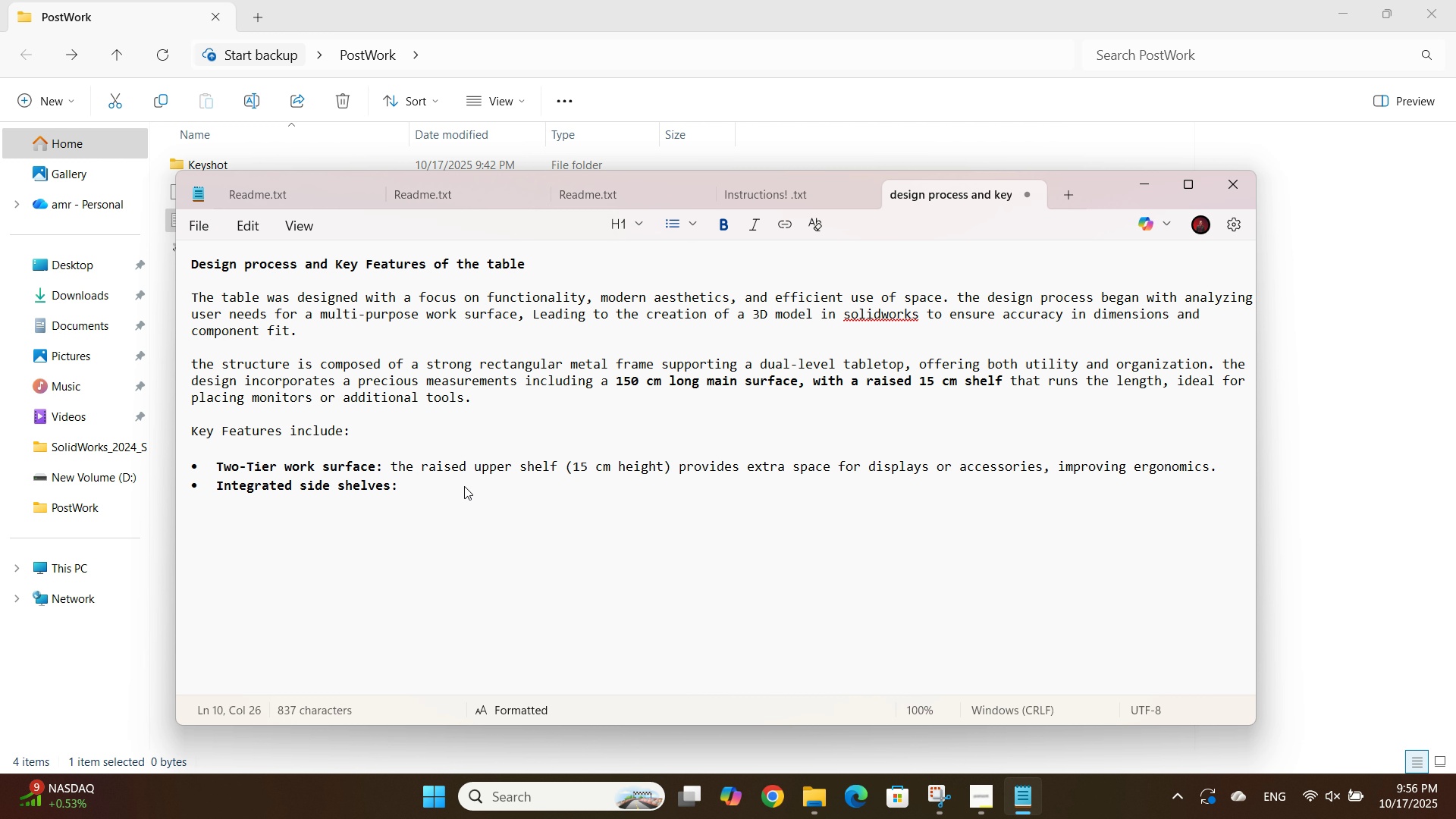 
left_click([911, 737])
 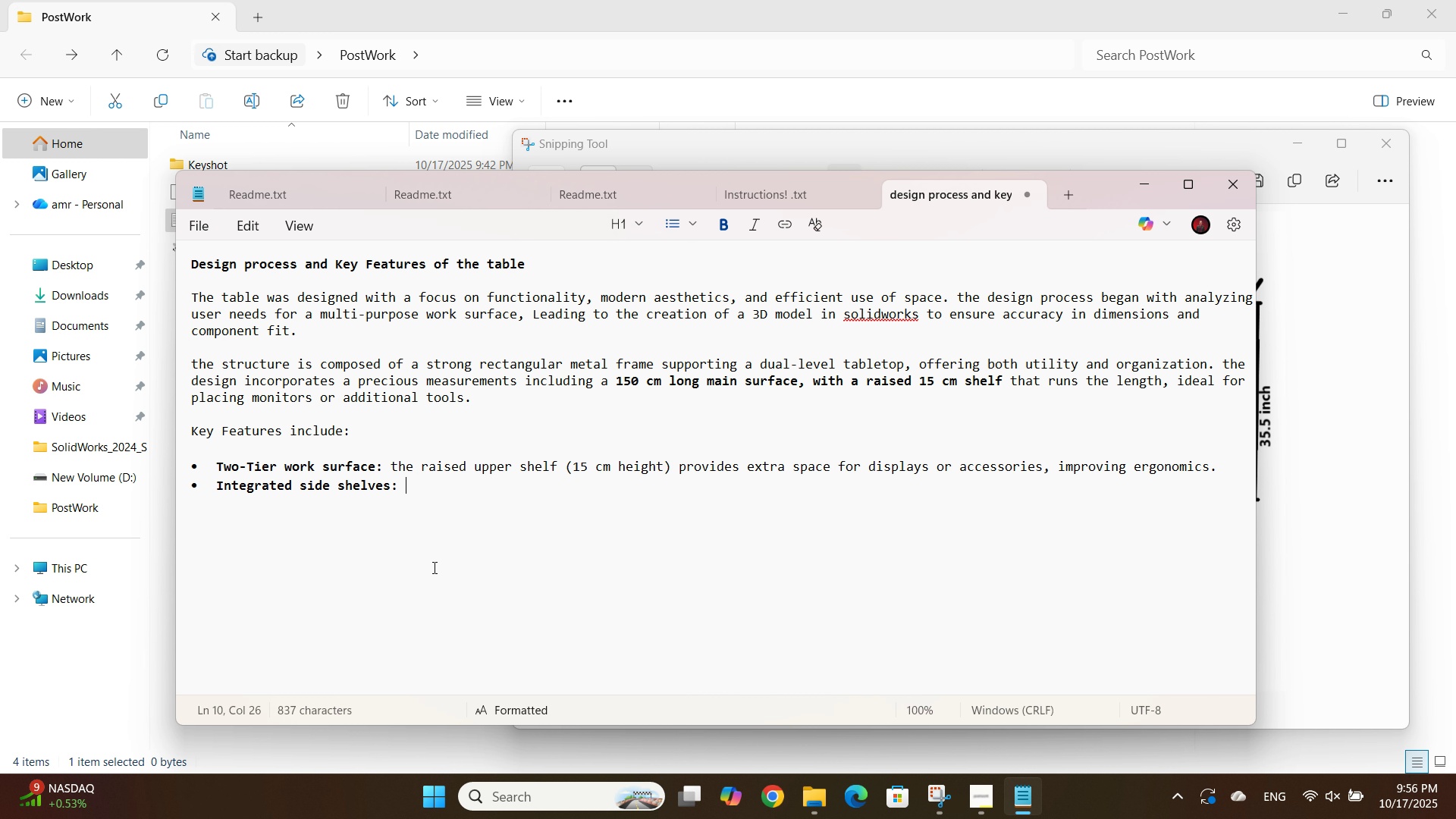 
wait(11.06)
 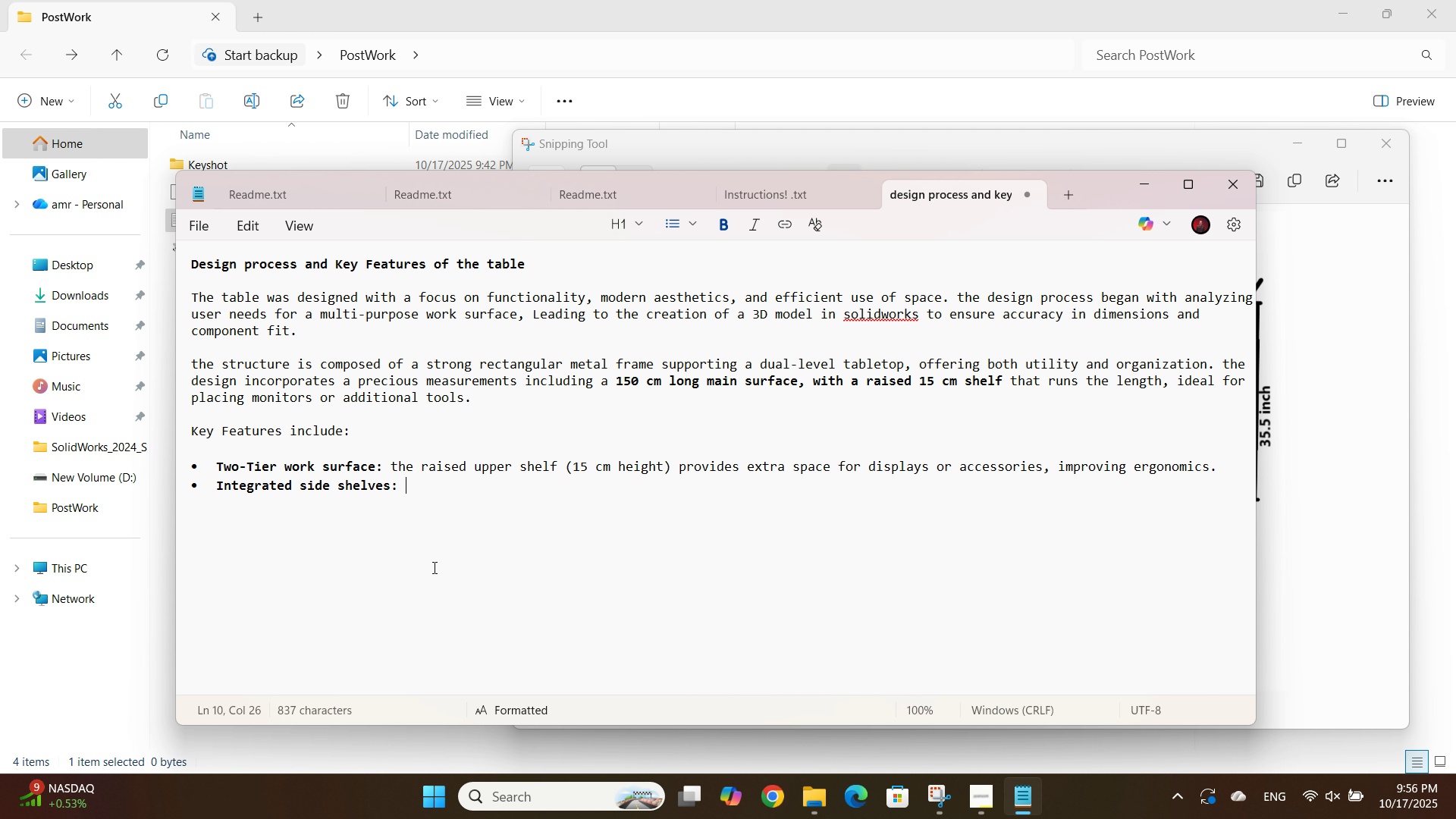 
hold_key(key=ShiftRight, duration=0.51)
 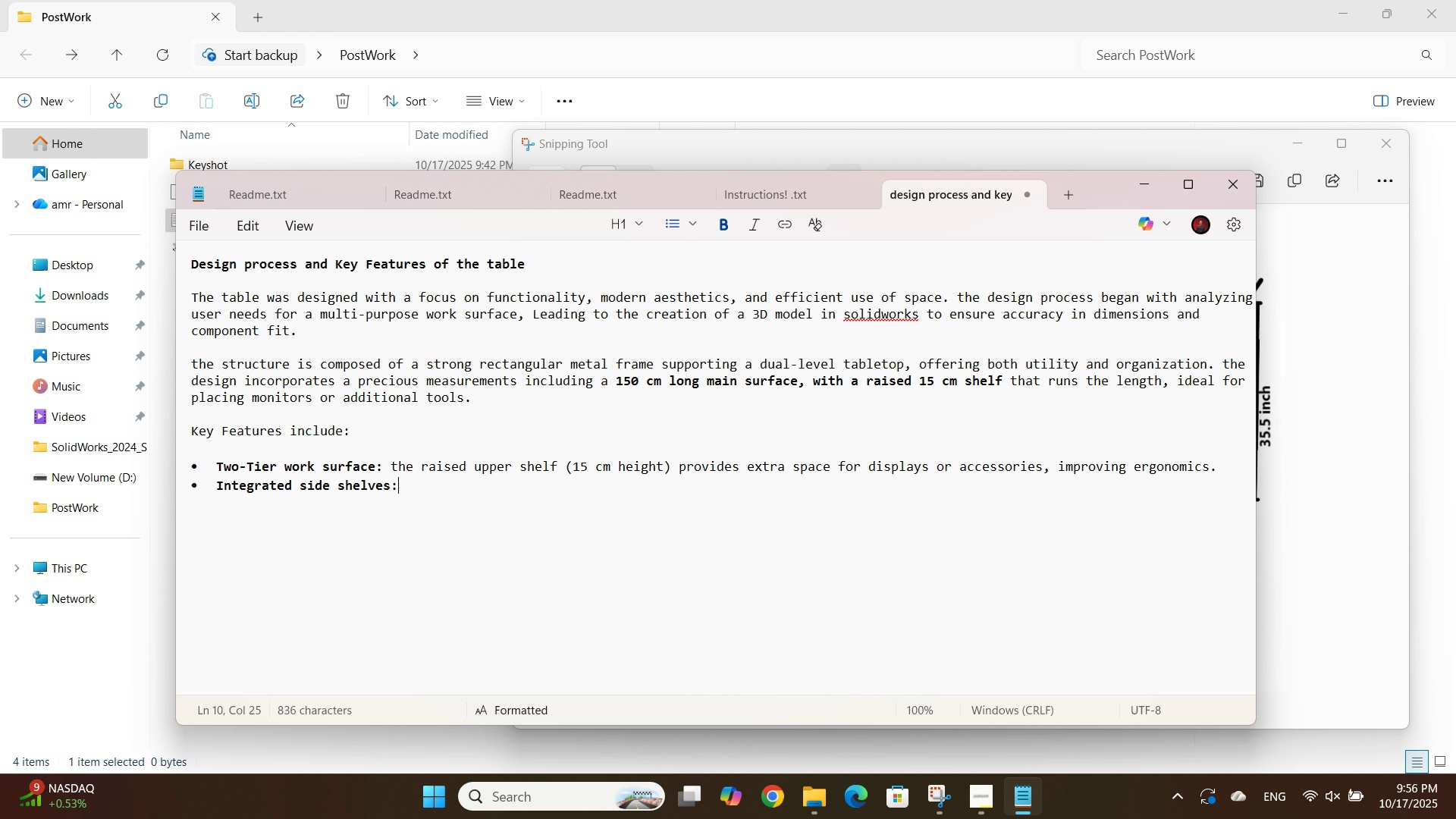 
key(Backspace)
key(Backspace)
type( (60x25cm) )
key(Backspace)
type(: )
 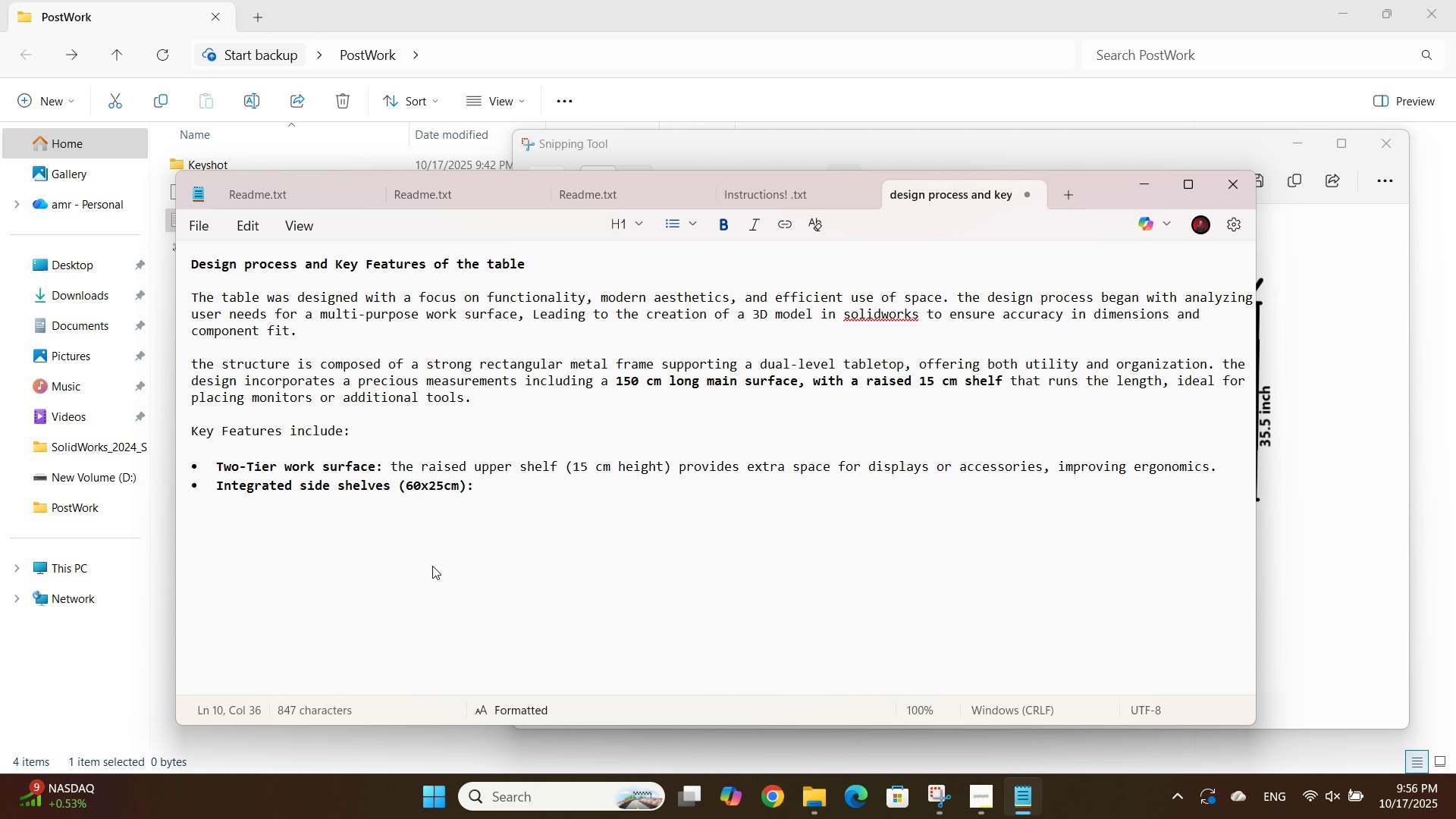 
left_click([717, 234])
 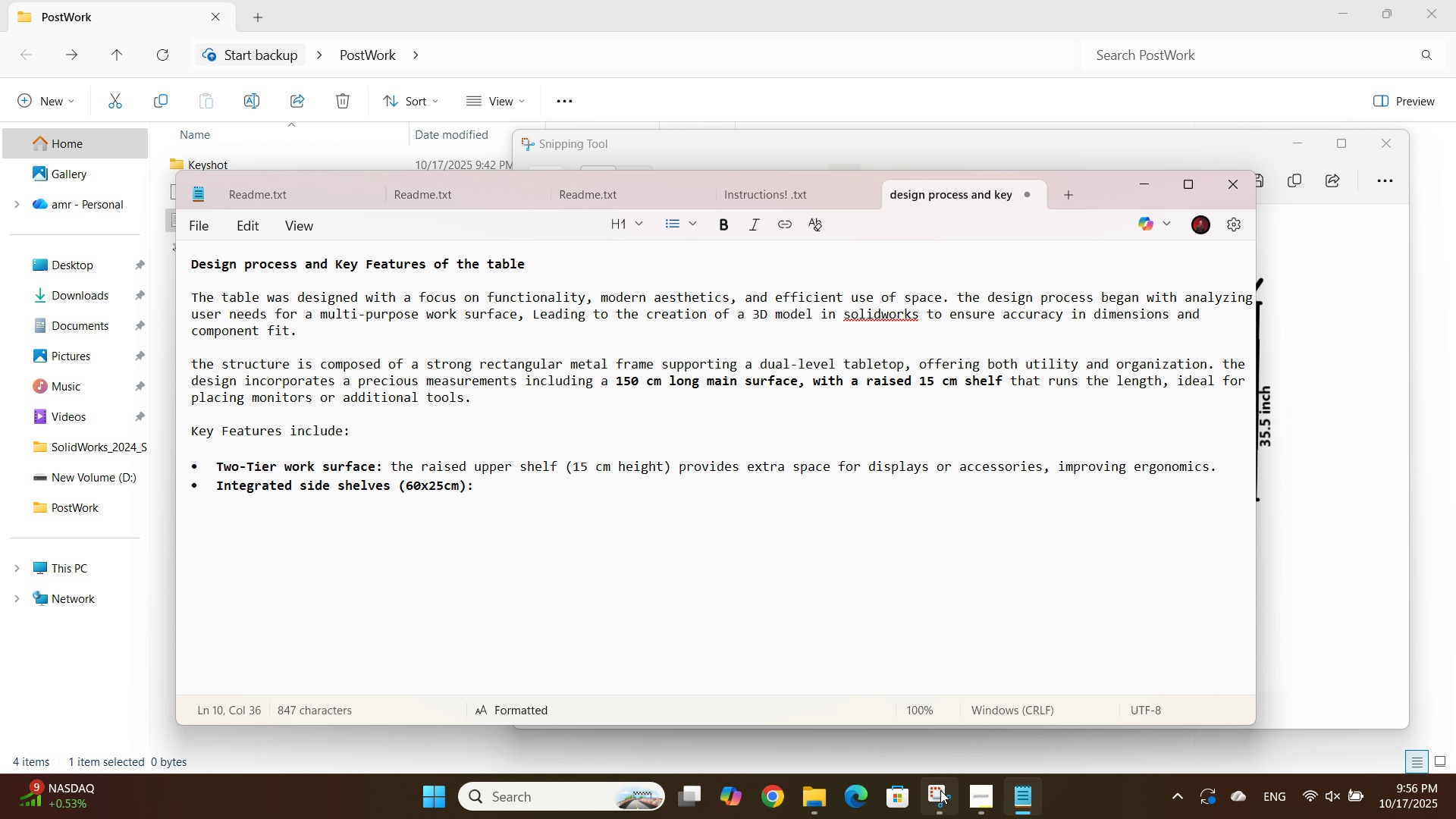 
left_click([941, 792])
 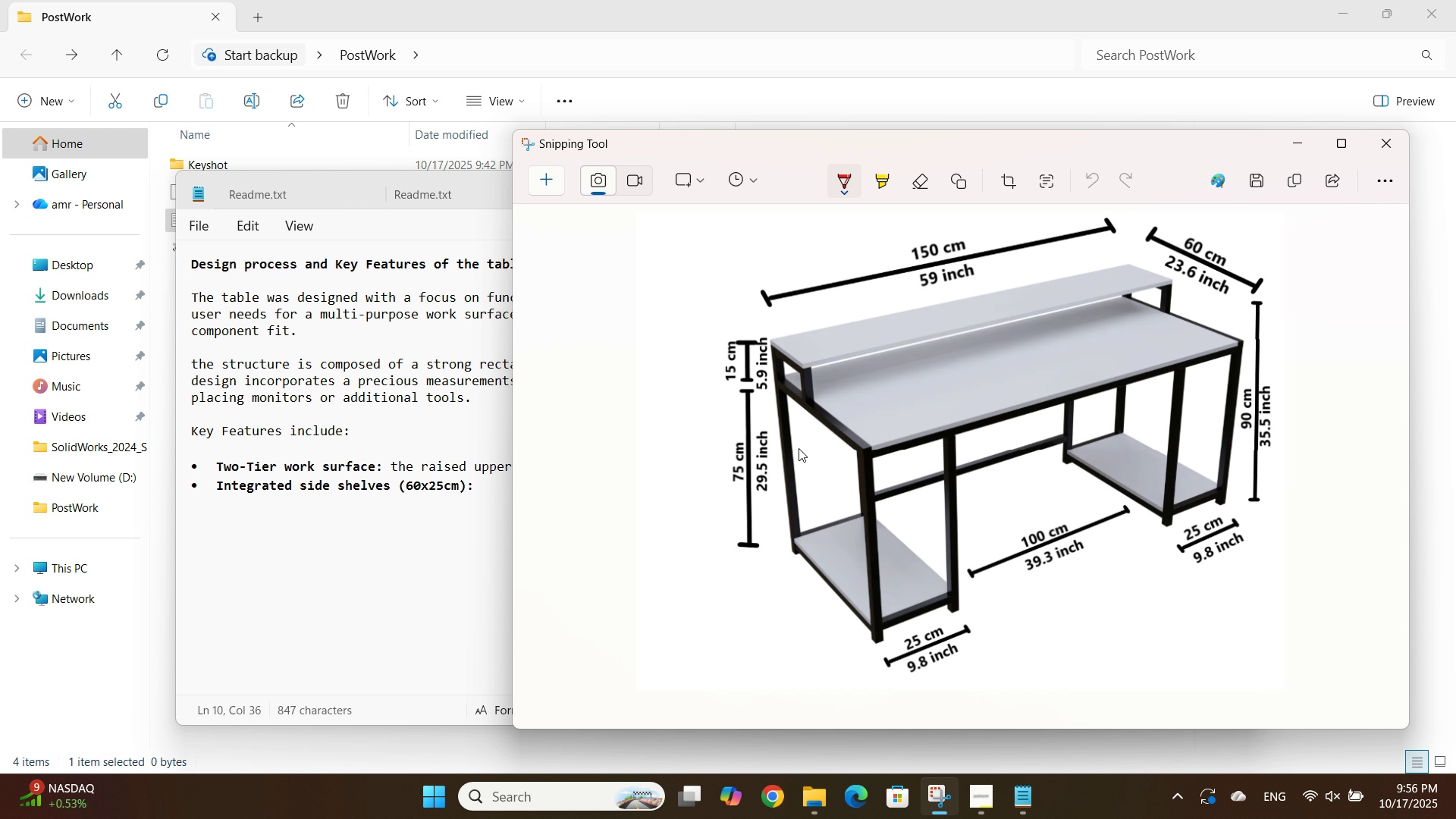 
wait(13.22)
 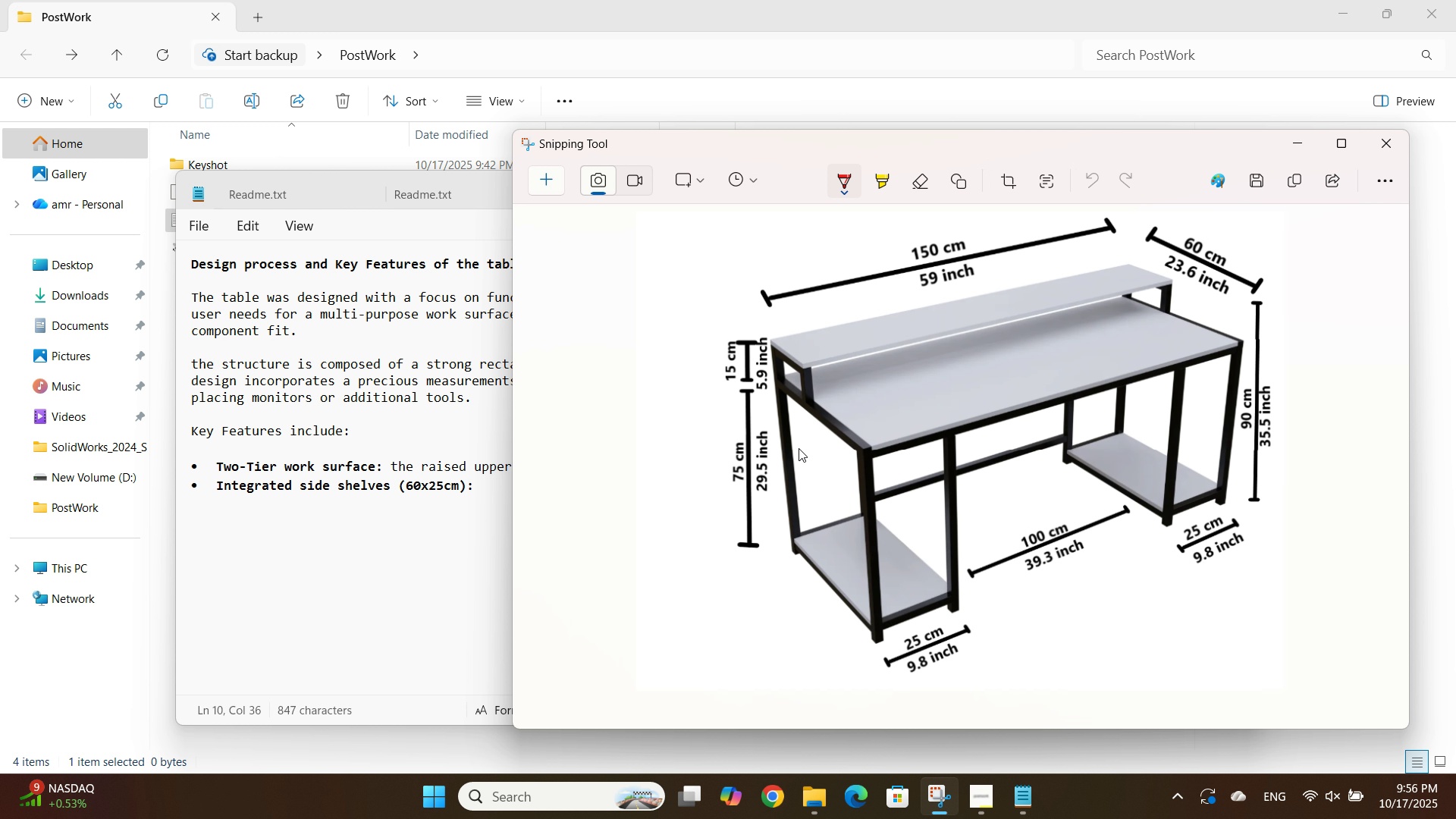 
left_click([351, 519])
 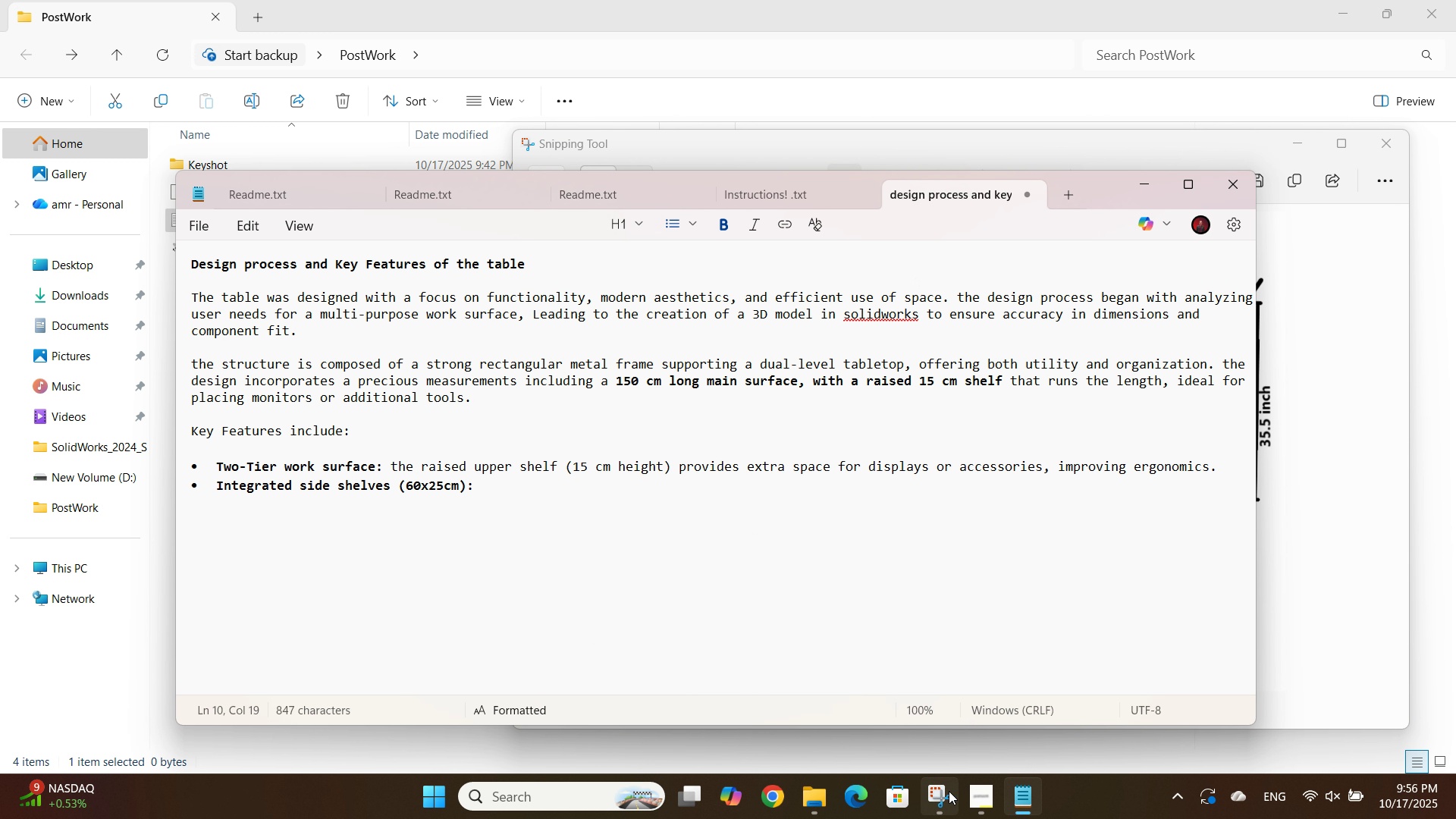 
left_click([939, 793])
 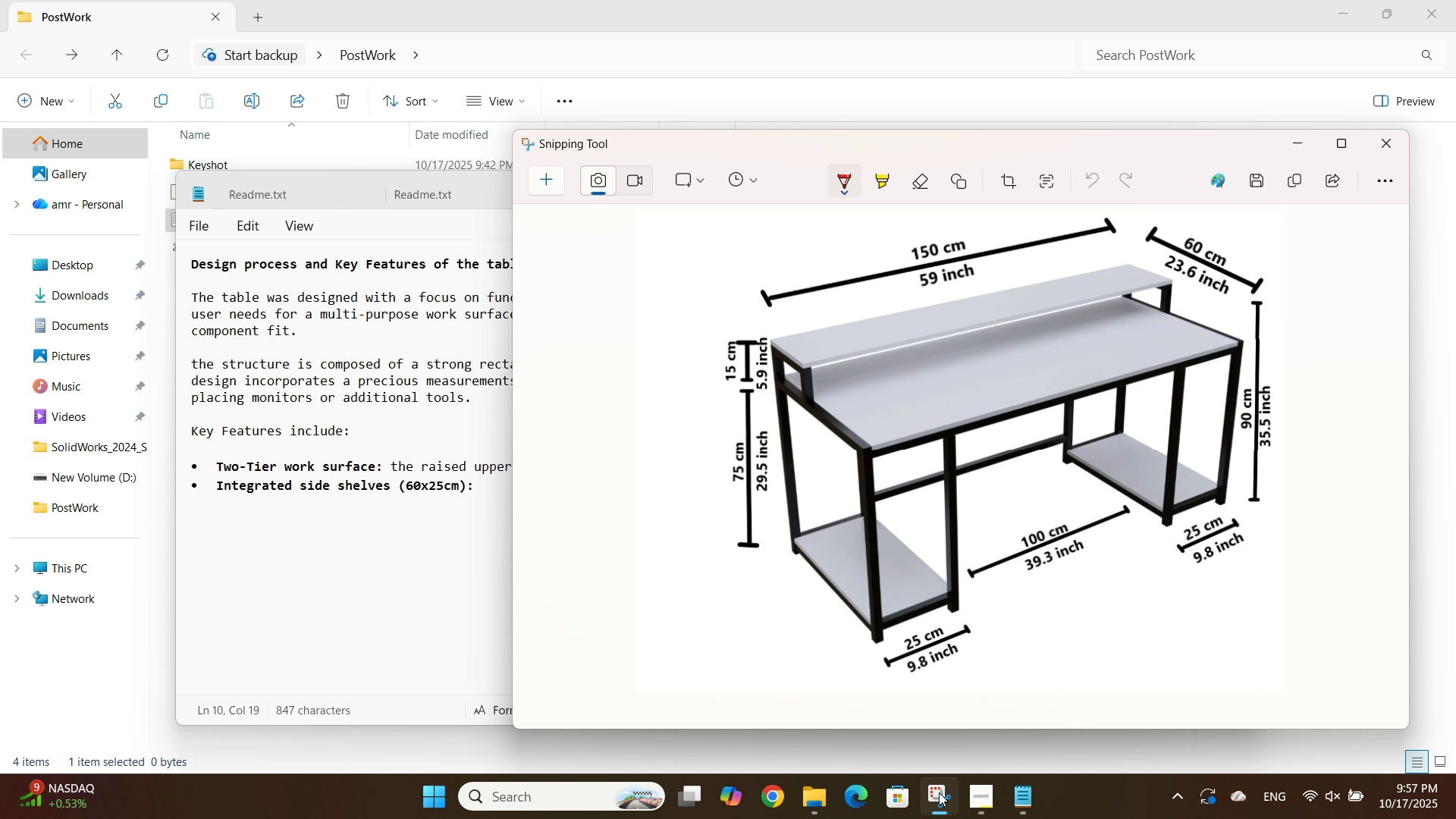 
wait(6.5)
 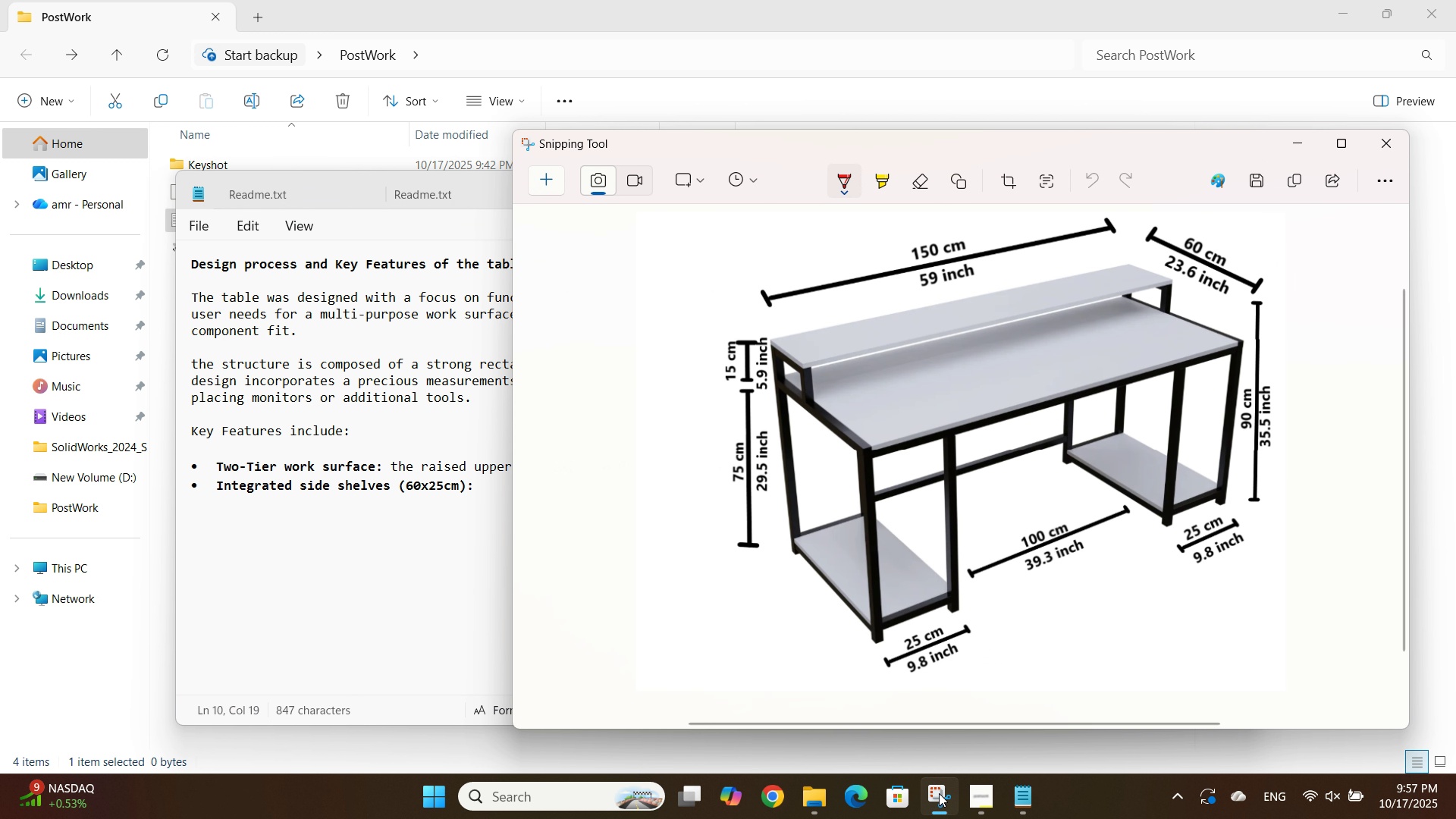 
left_click([651, 422])
 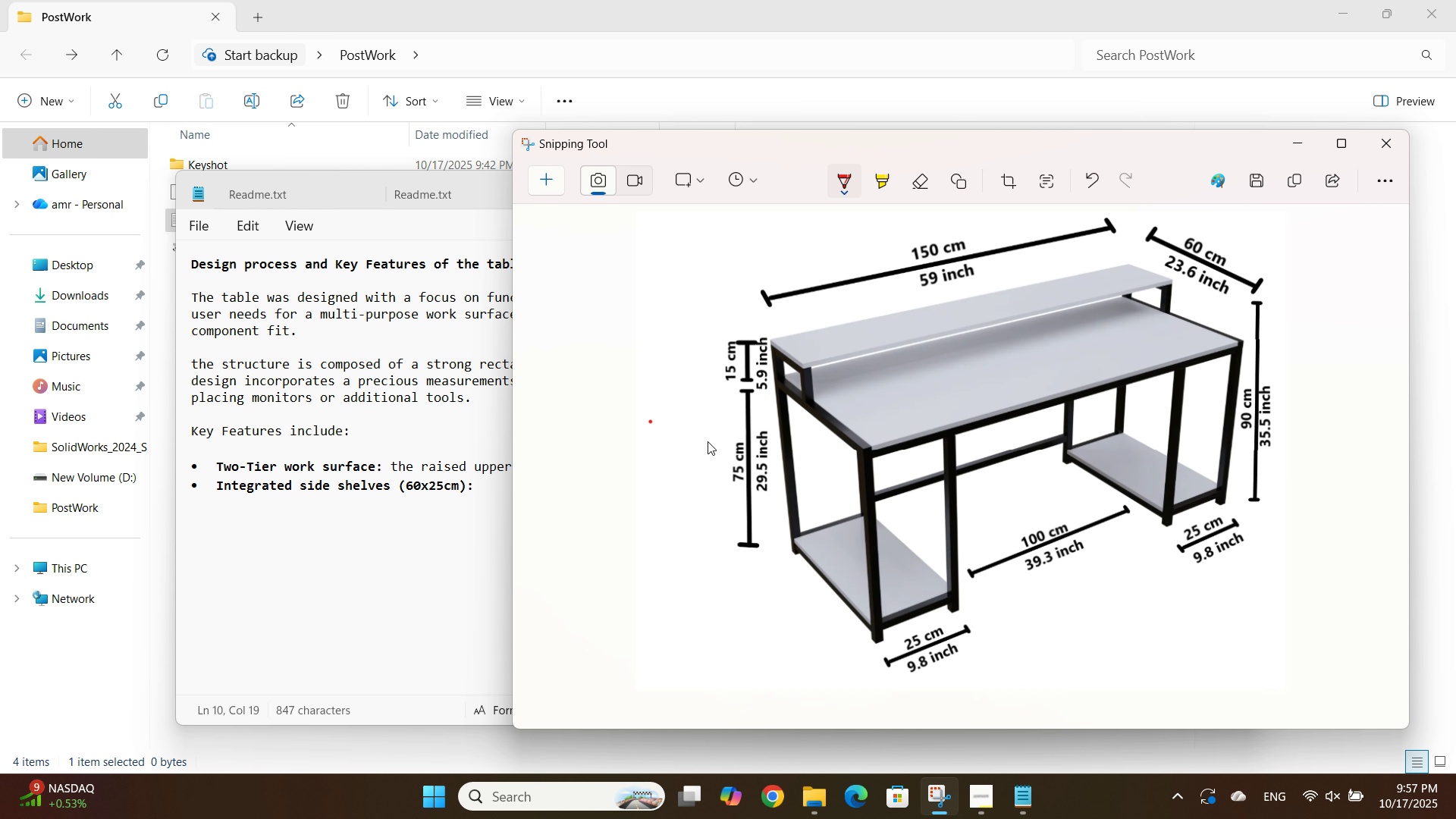 
scroll: coordinate [852, 420], scroll_direction: none, amount: 0.0
 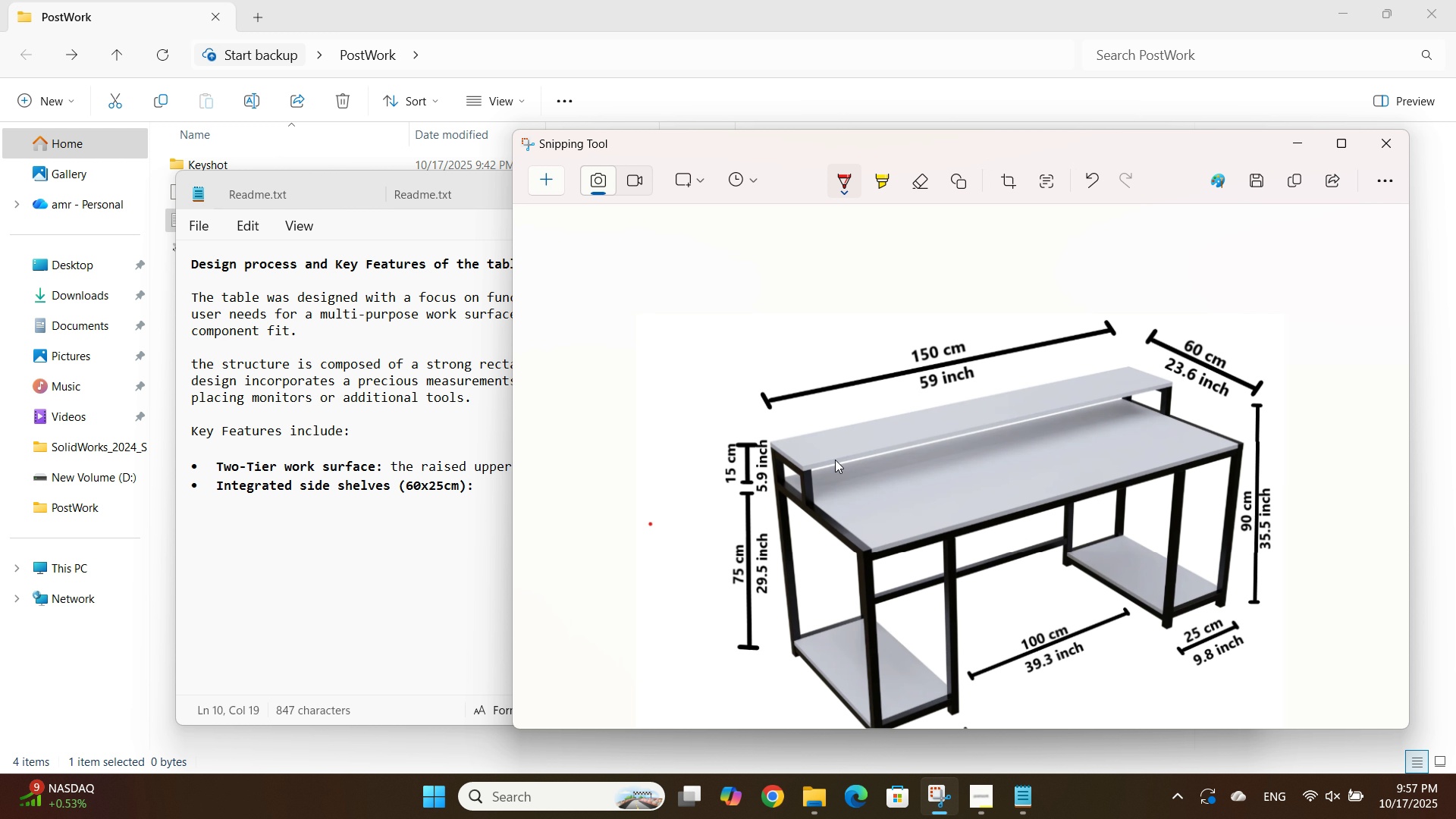 
wait(8.89)
 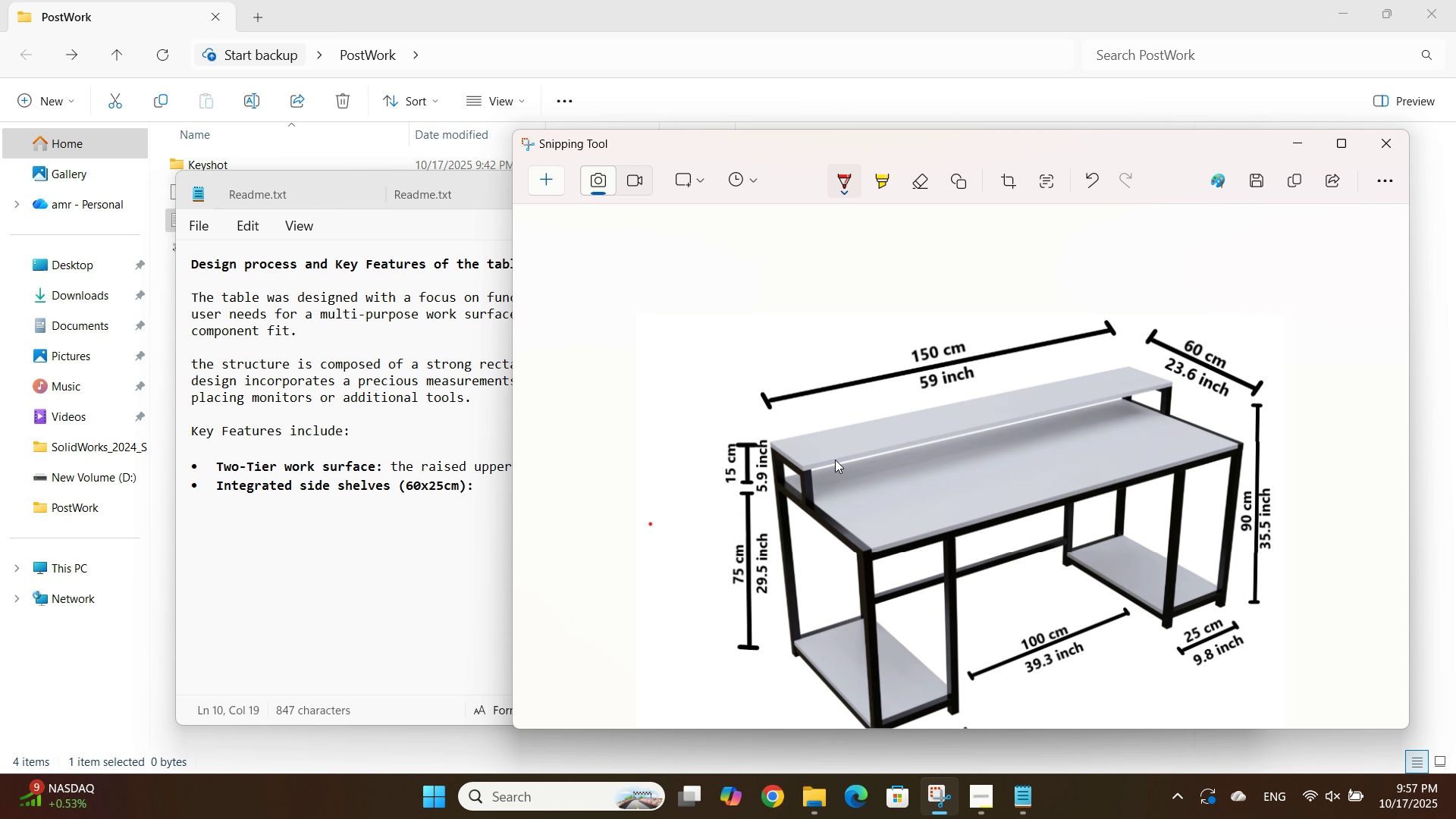 
scroll: coordinate [783, 534], scroll_direction: down, amount: 1.0
 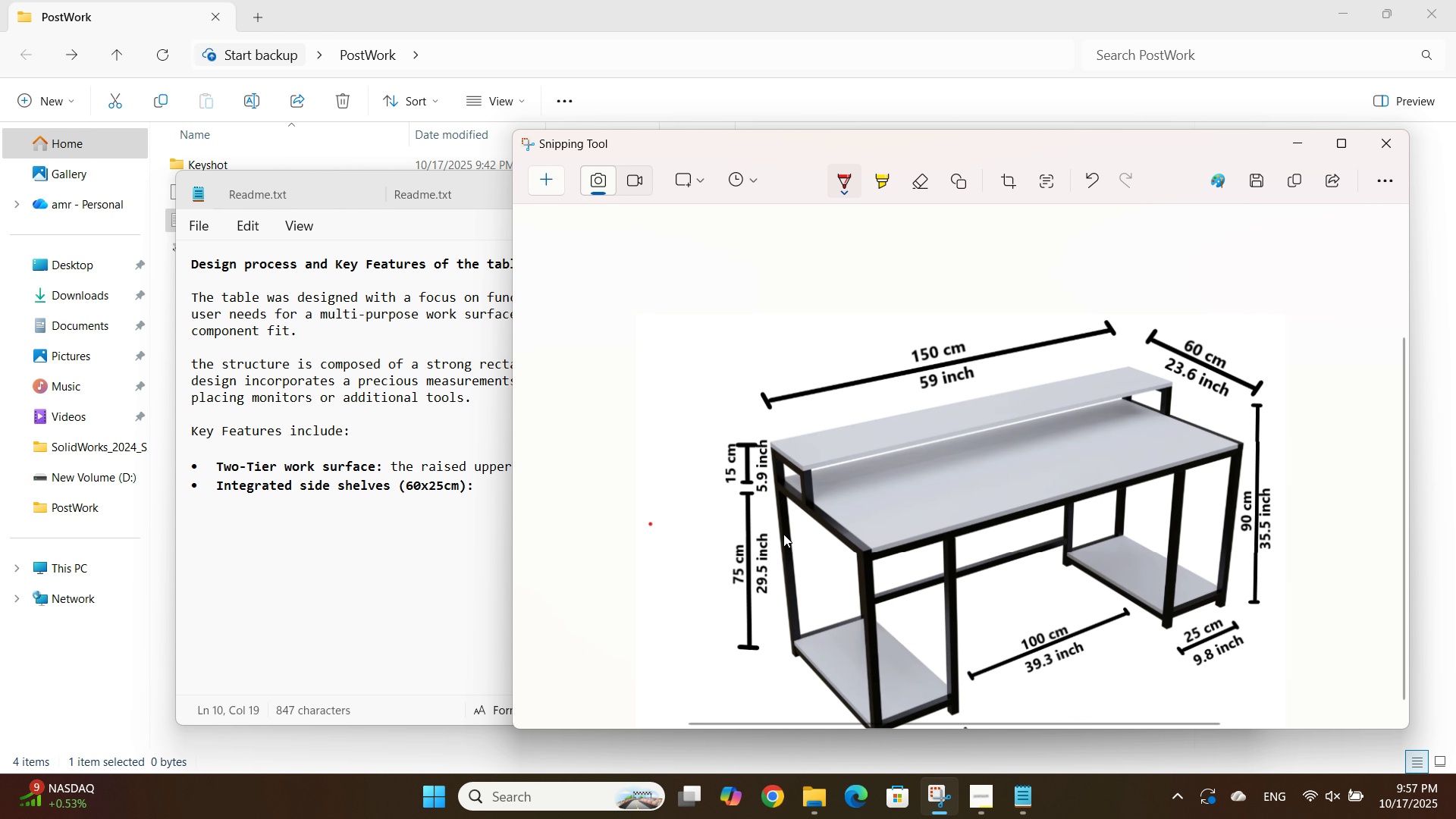 
scroll: coordinate [783, 534], scroll_direction: up, amount: 1.0
 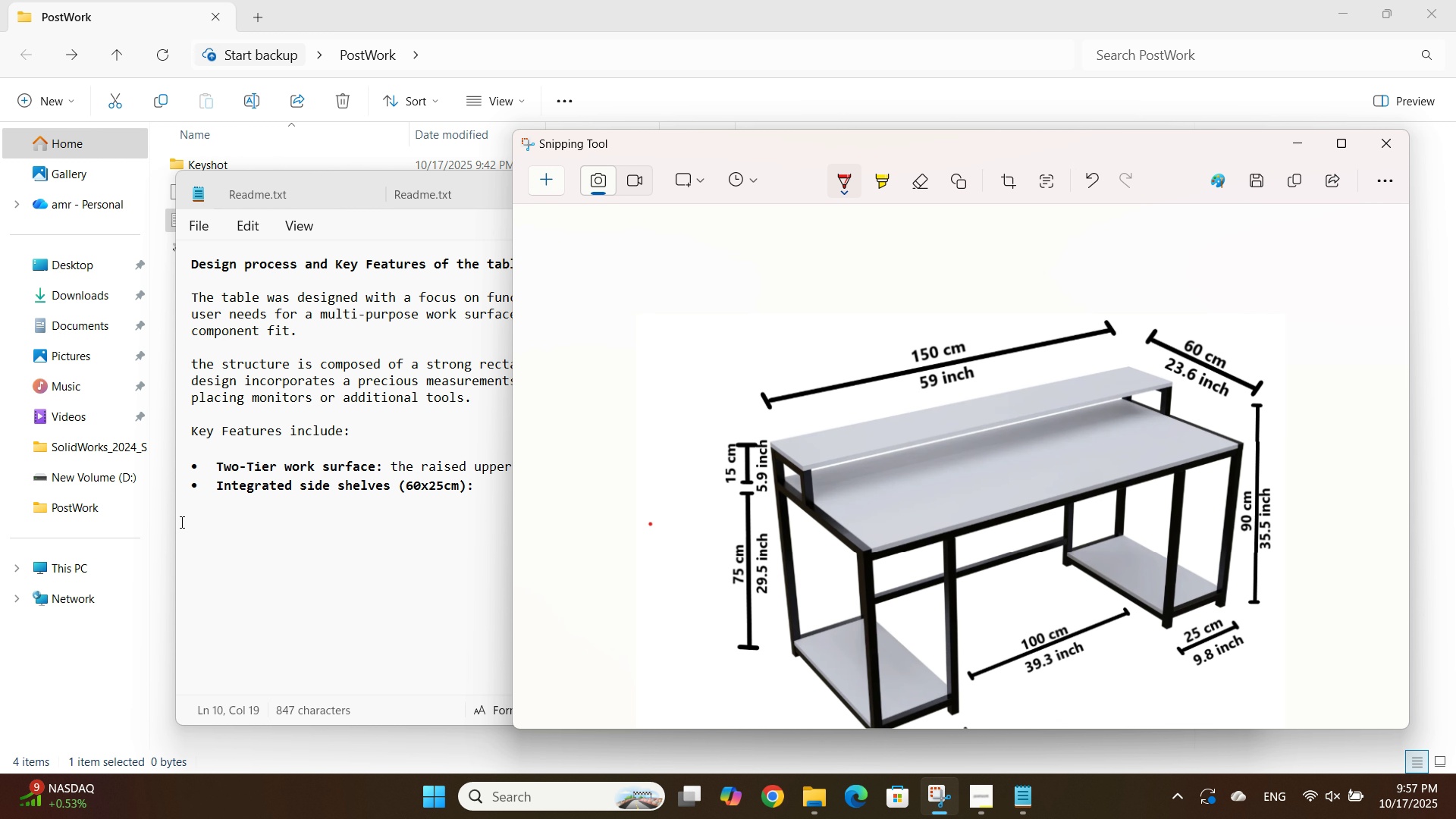 
wait(5.62)
 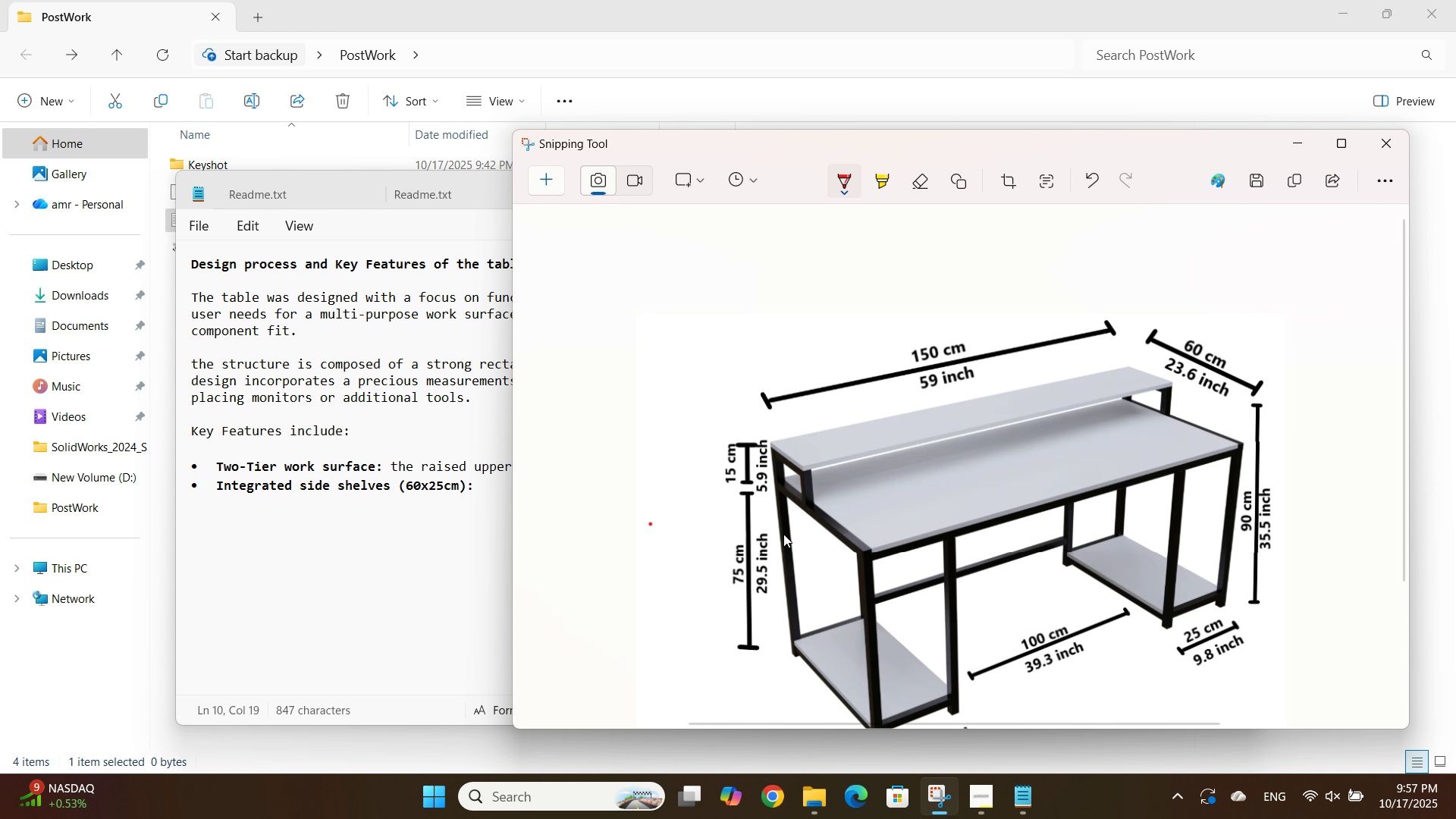 
left_click([472, 481])
 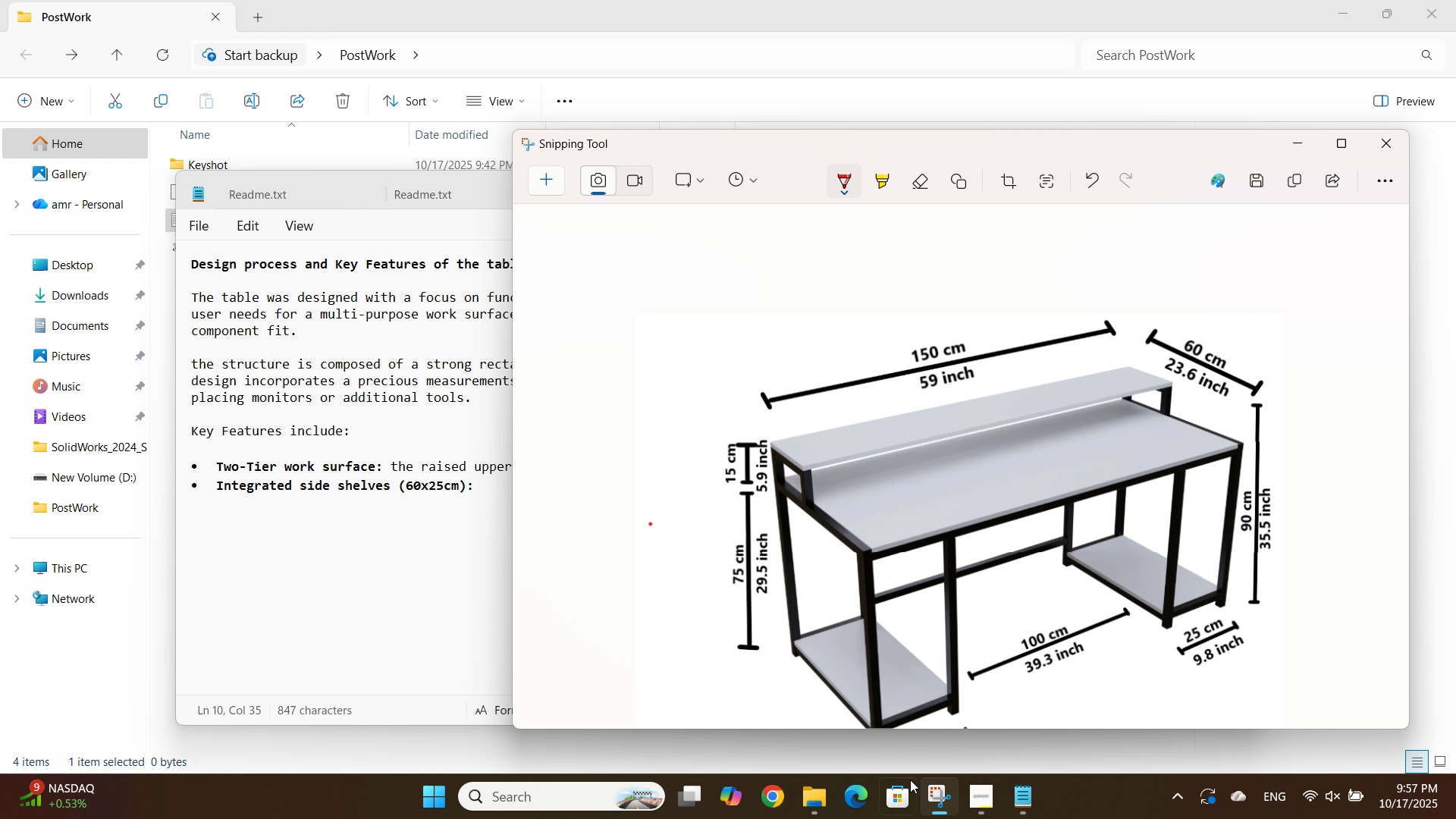 
wait(17.35)
 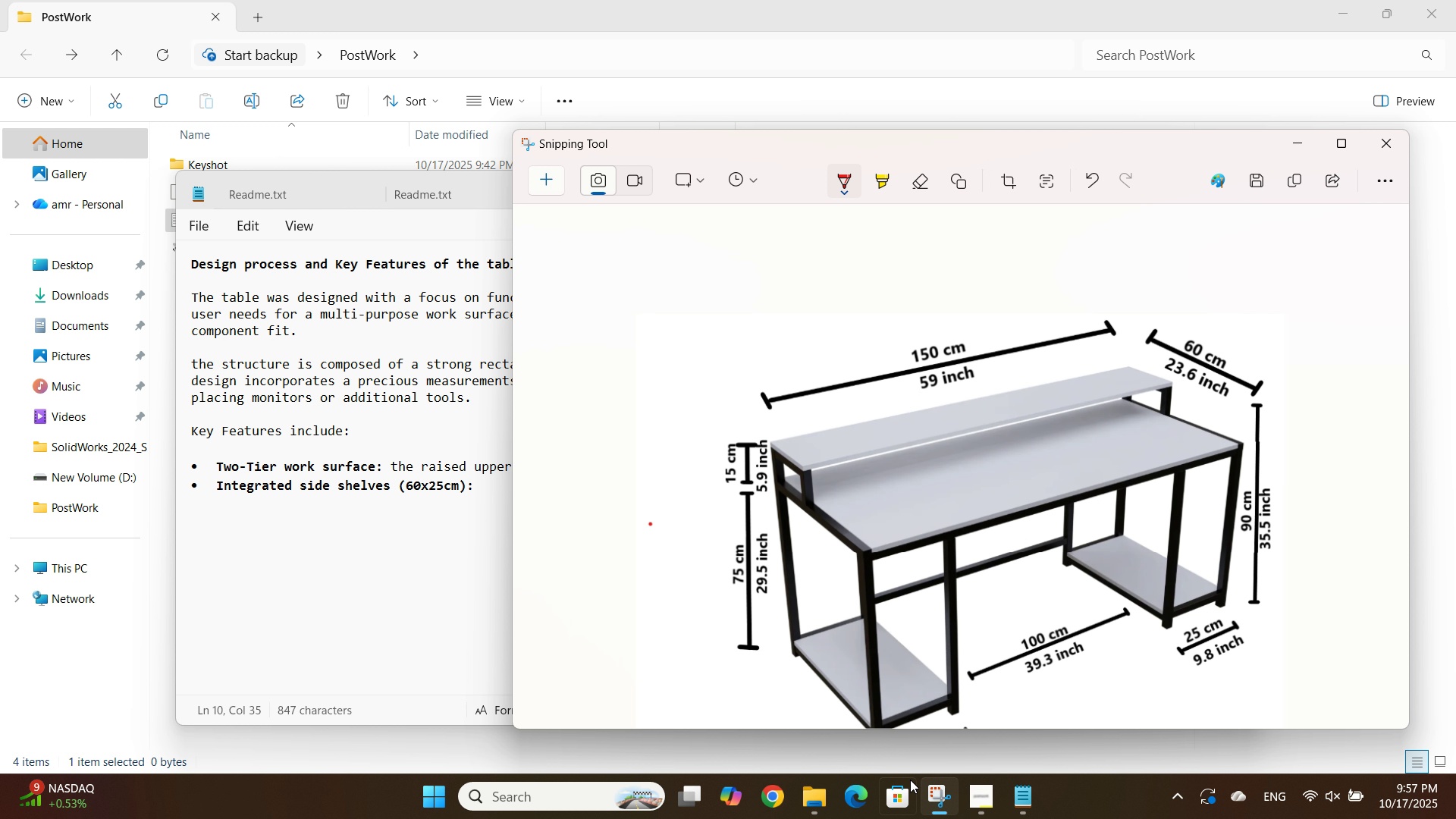 
left_click([322, 463])
 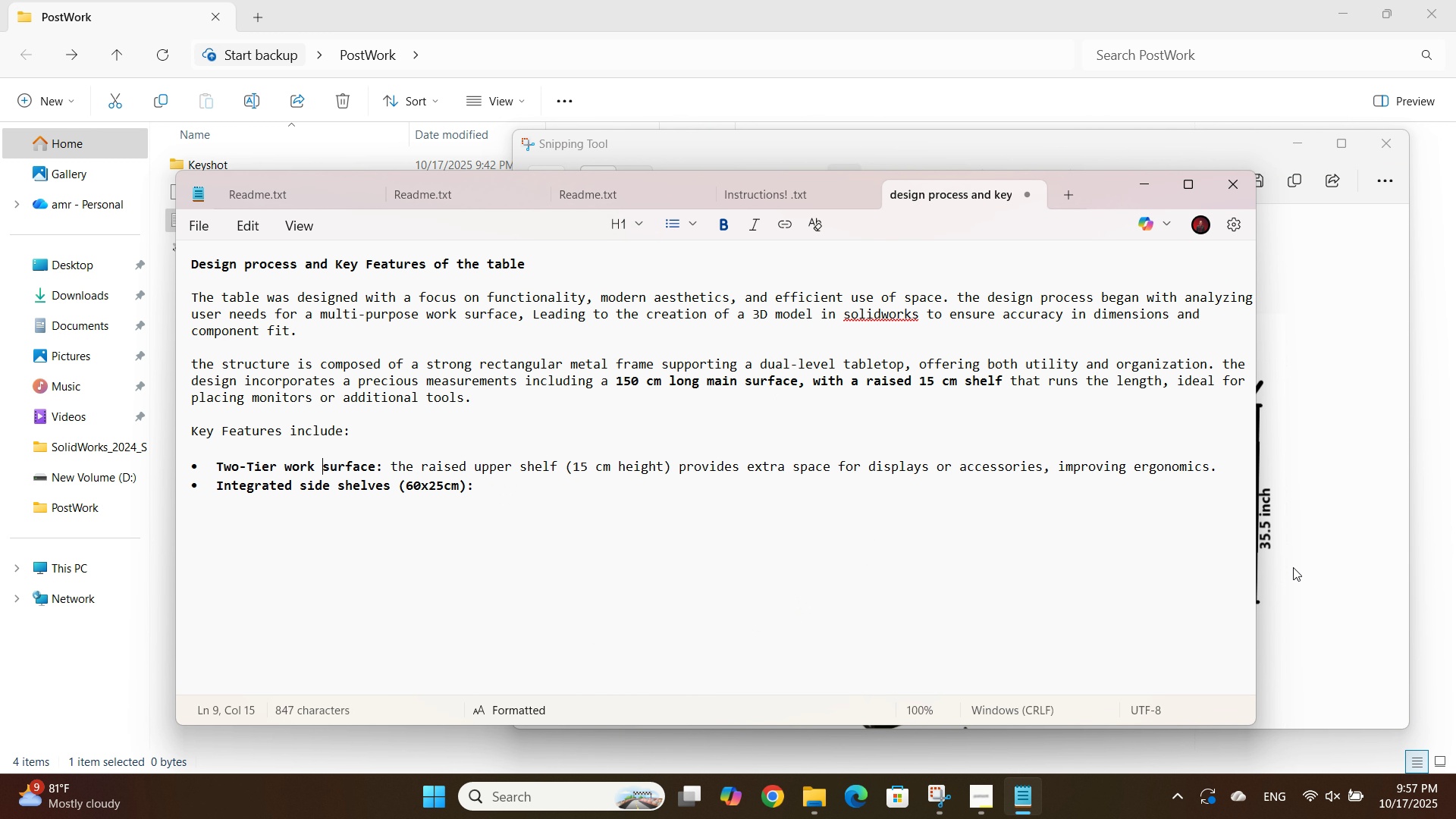 
wait(6.59)
 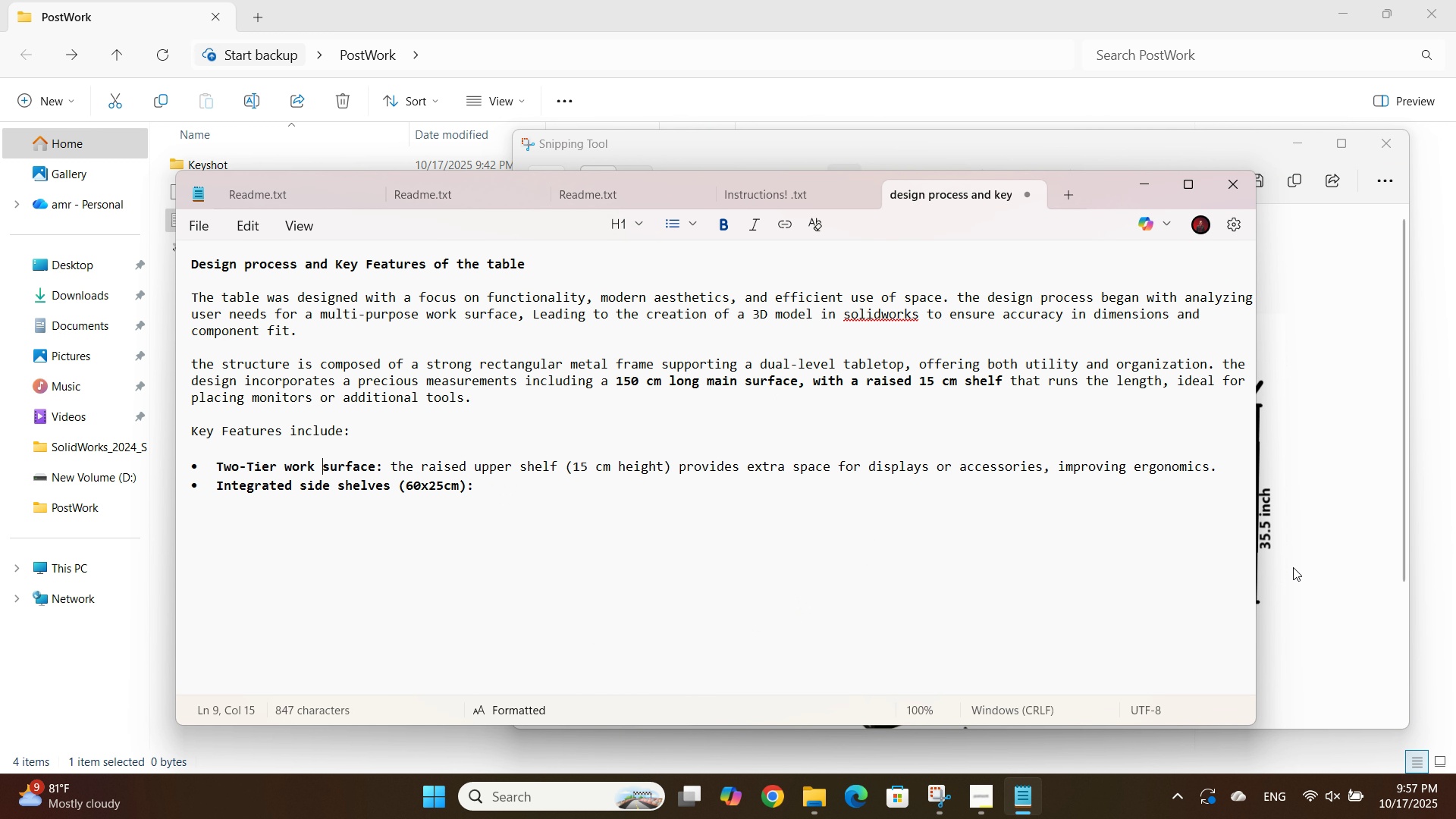 
left_click([1293, 567])
 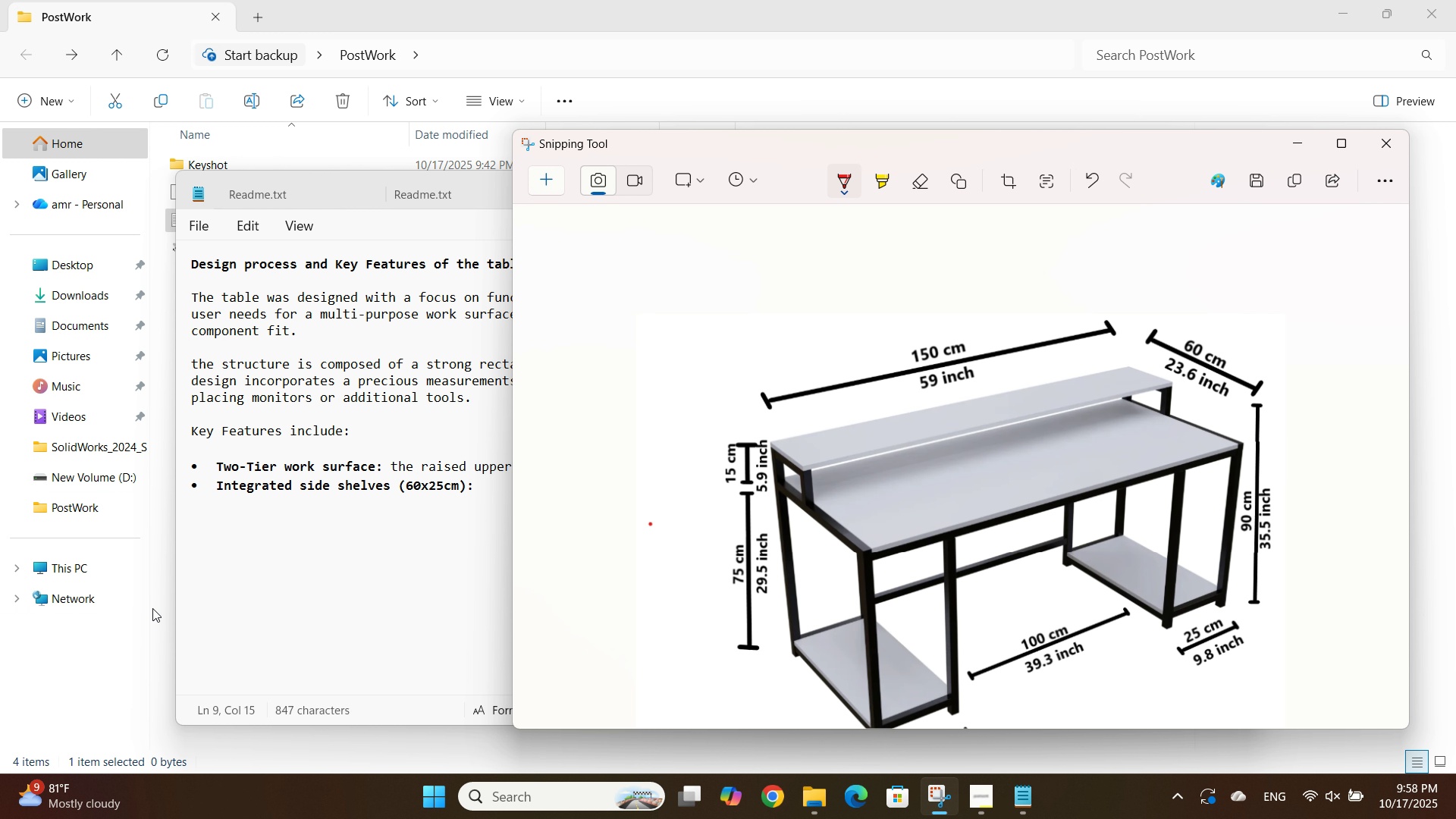 
wait(29.18)
 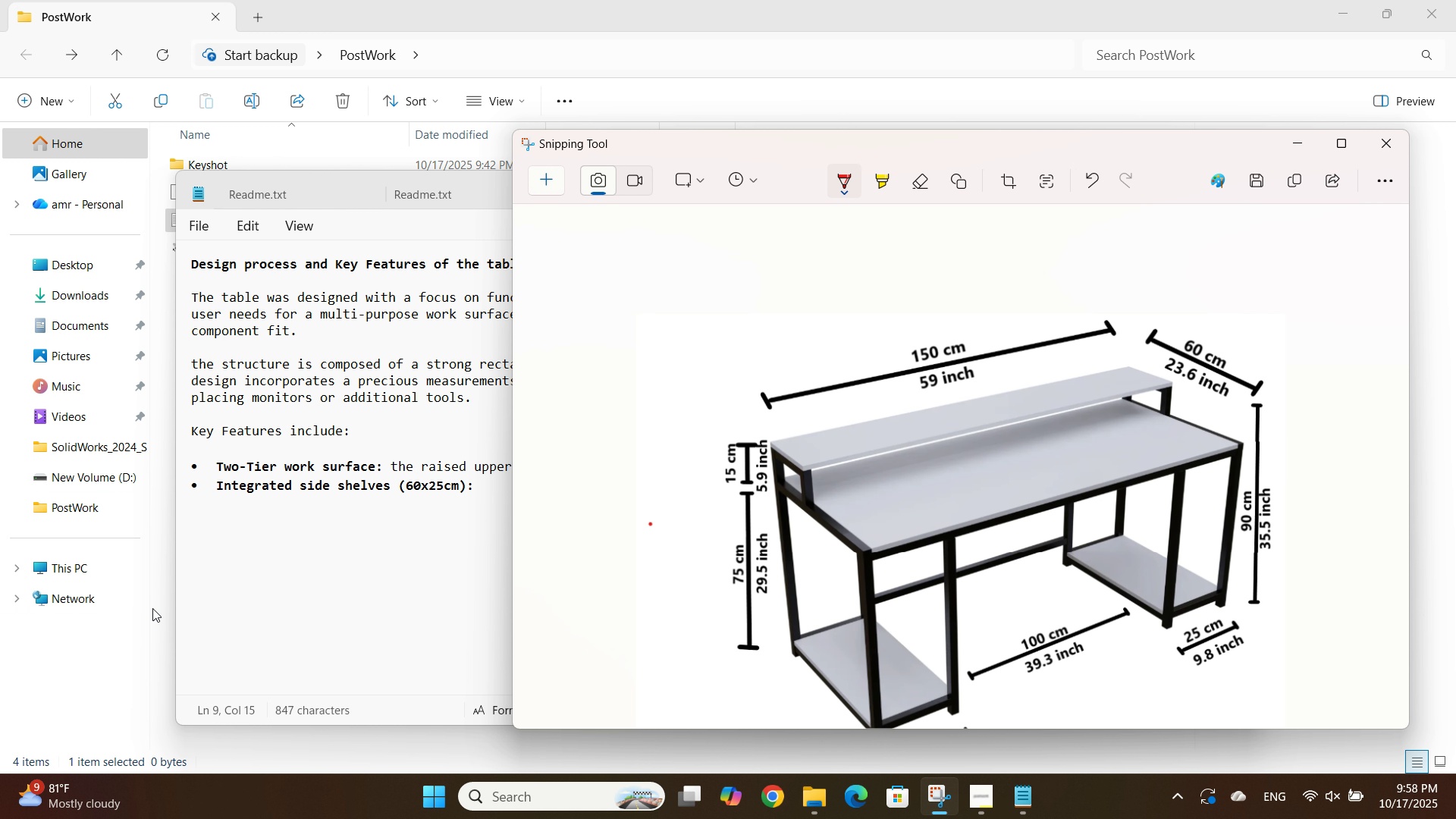 
left_click([303, 558])
 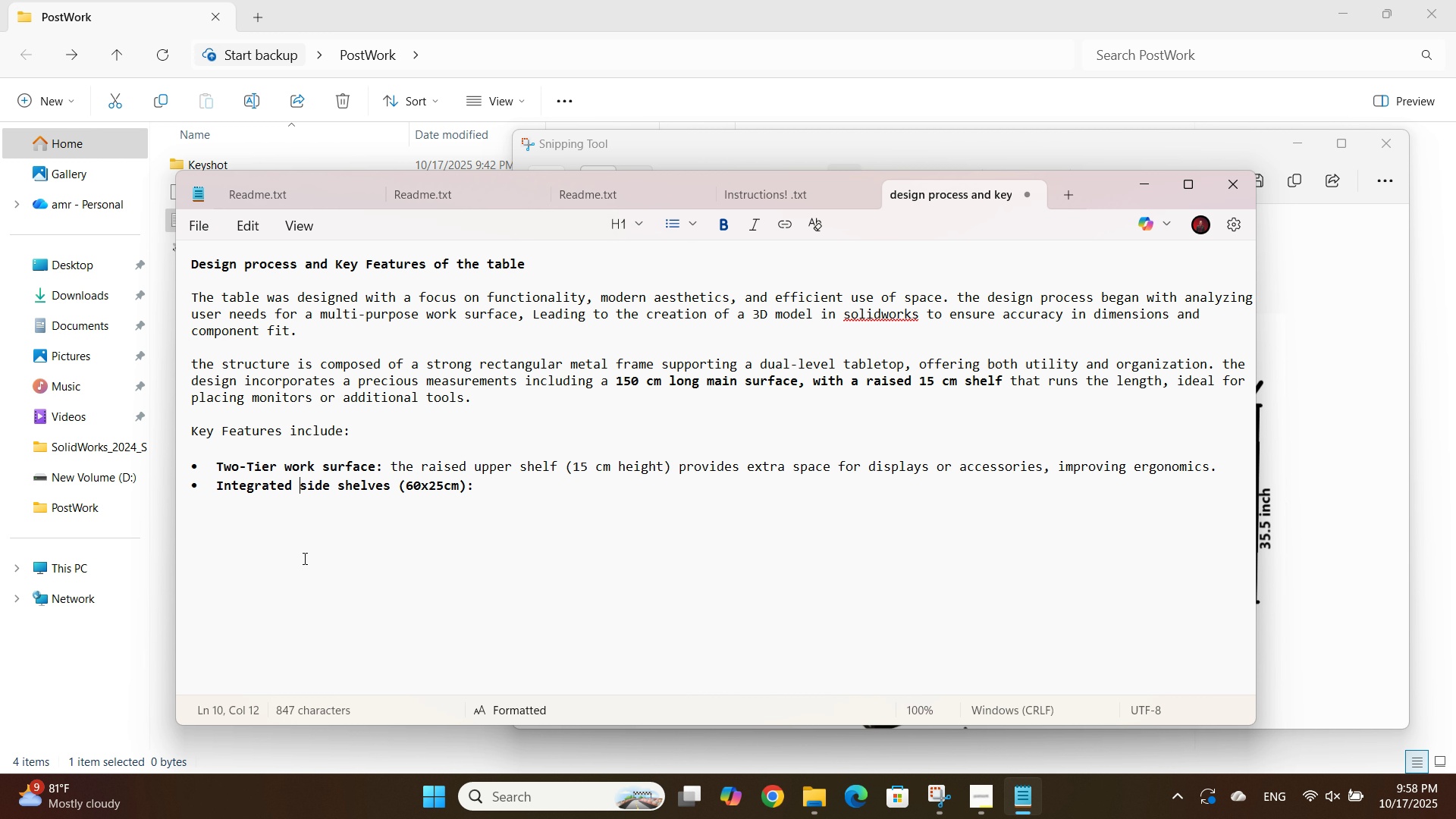 
wait(10.48)
 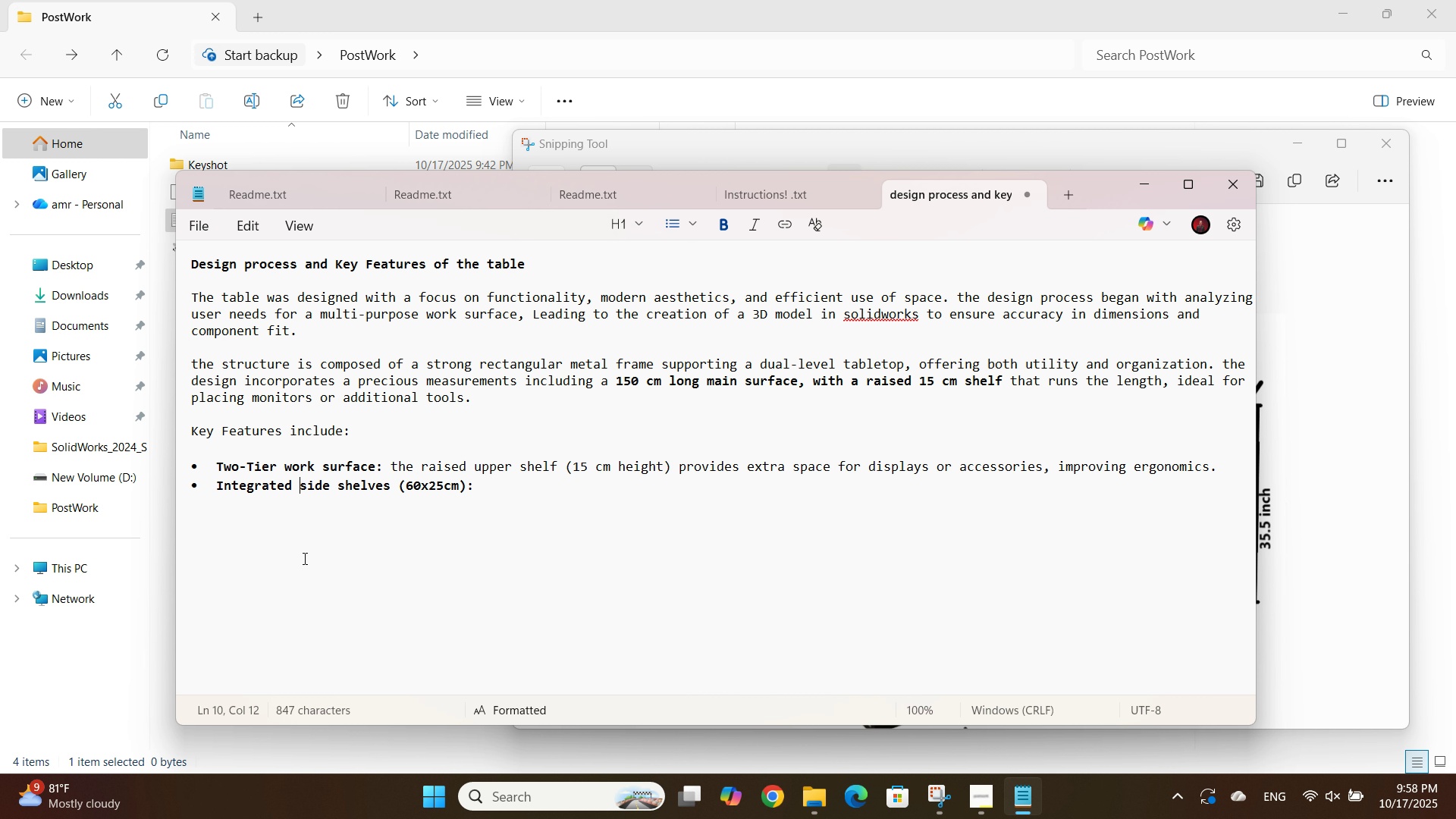 
type(posi)
key(Backspace)
key(Backspace)
key(Backspace)
key(Backspace)
 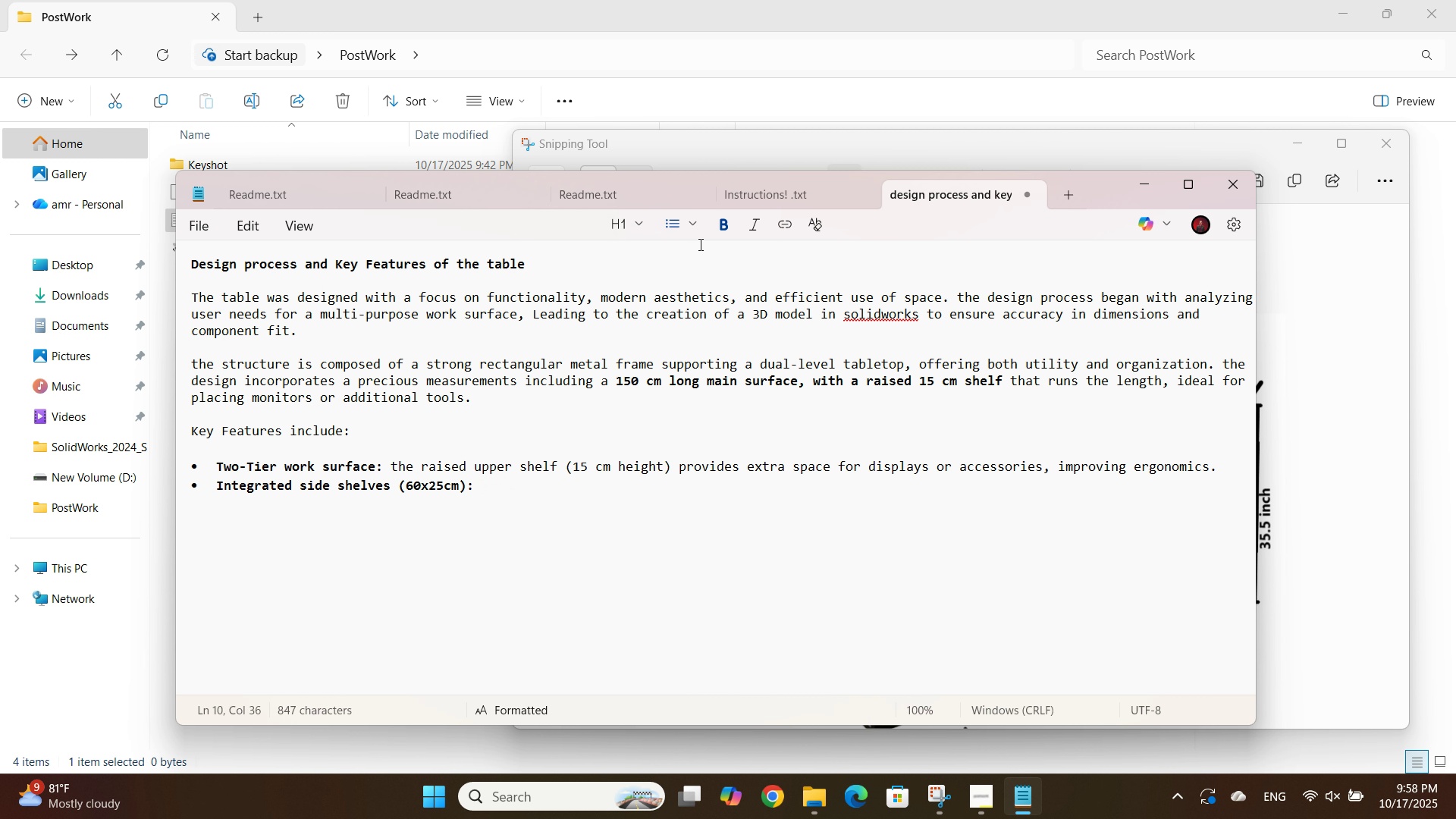 
left_click([728, 234])
 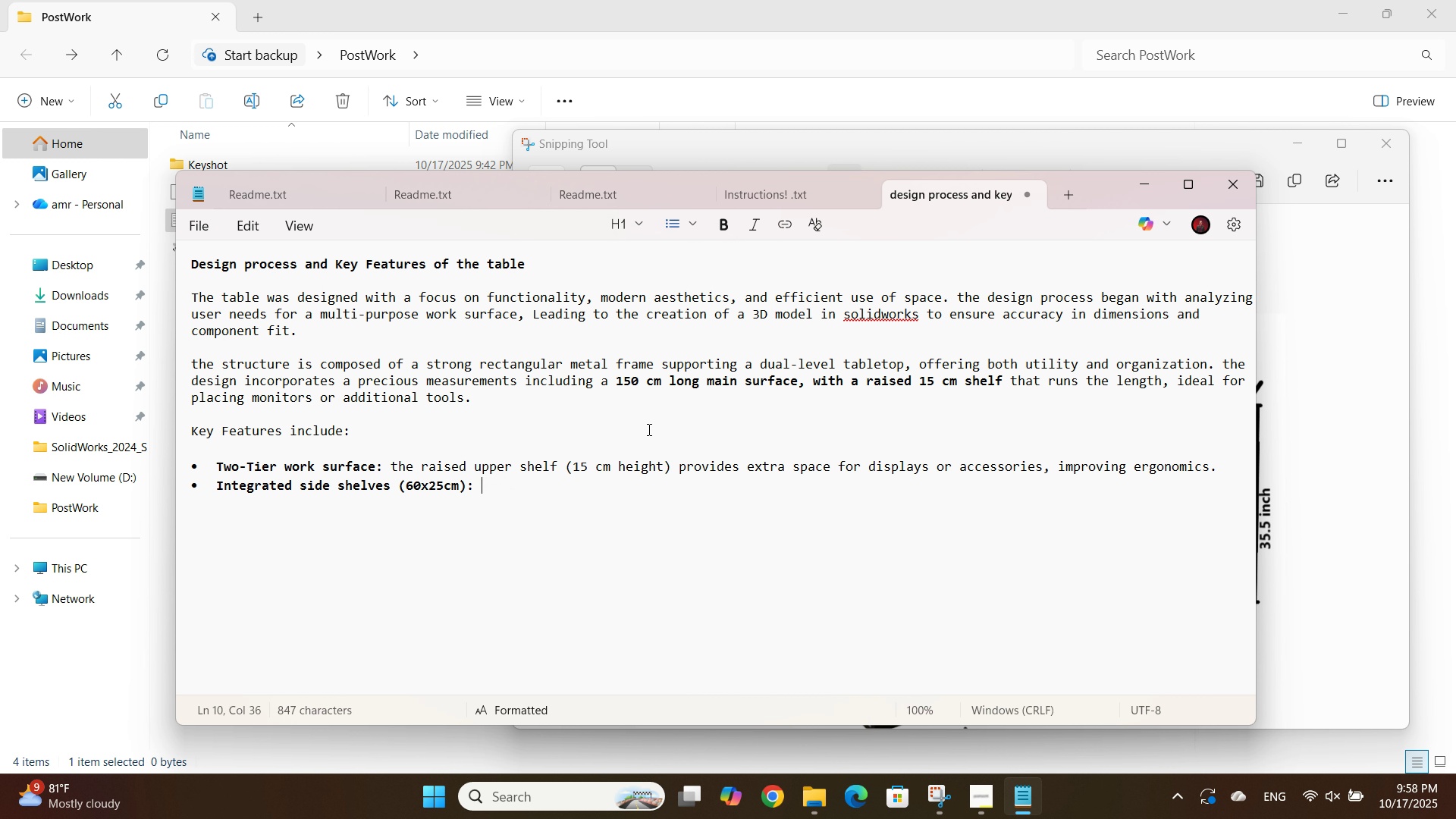 
type(POSITI)
key(Backspace)
key(Backspace)
key(Backspace)
key(Backspace)
key(Backspace)
key(Backspace)
type(positioned at both )
 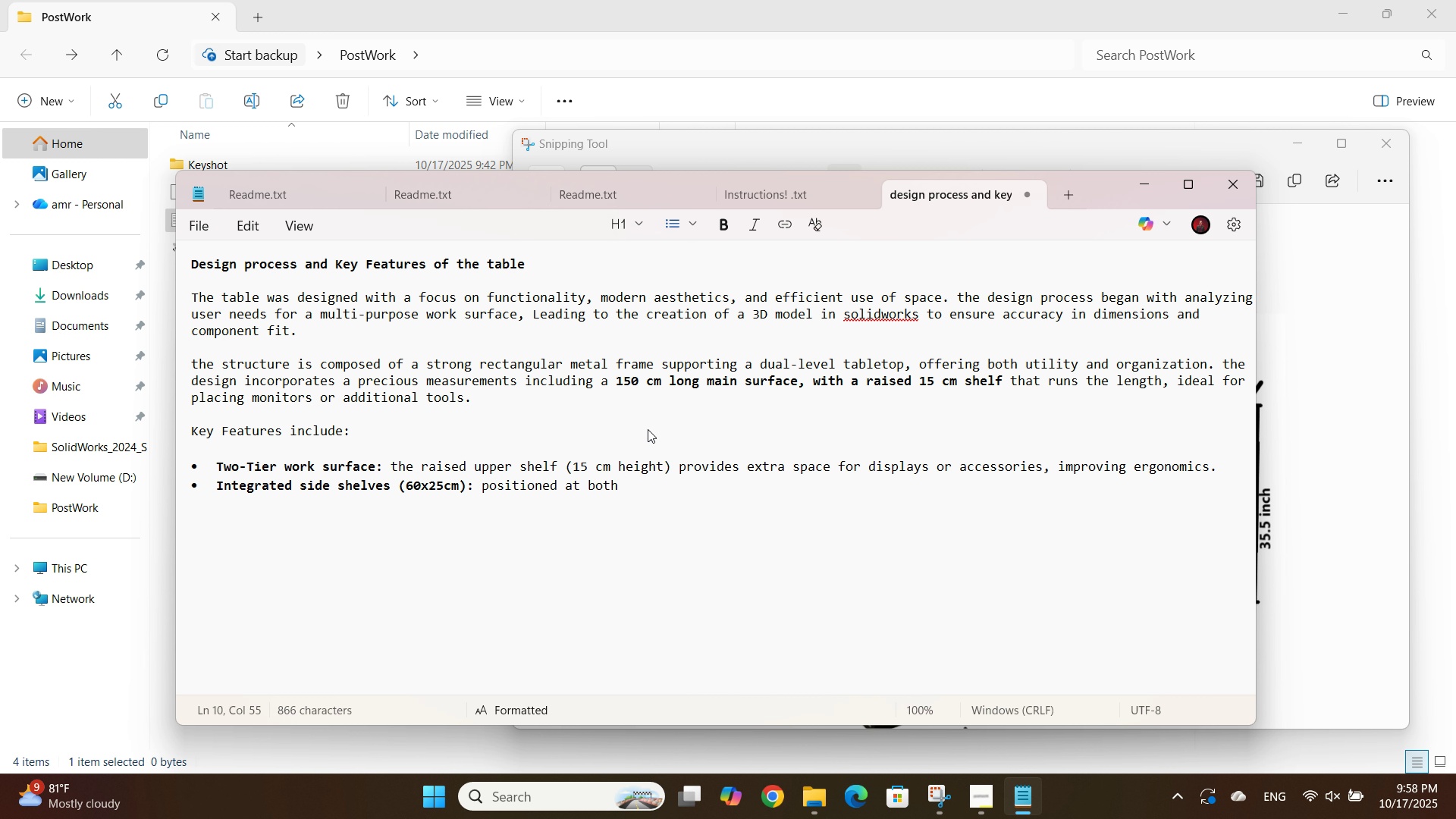 
type(ends under the table for easy storage of items like books, tools, or components.)
 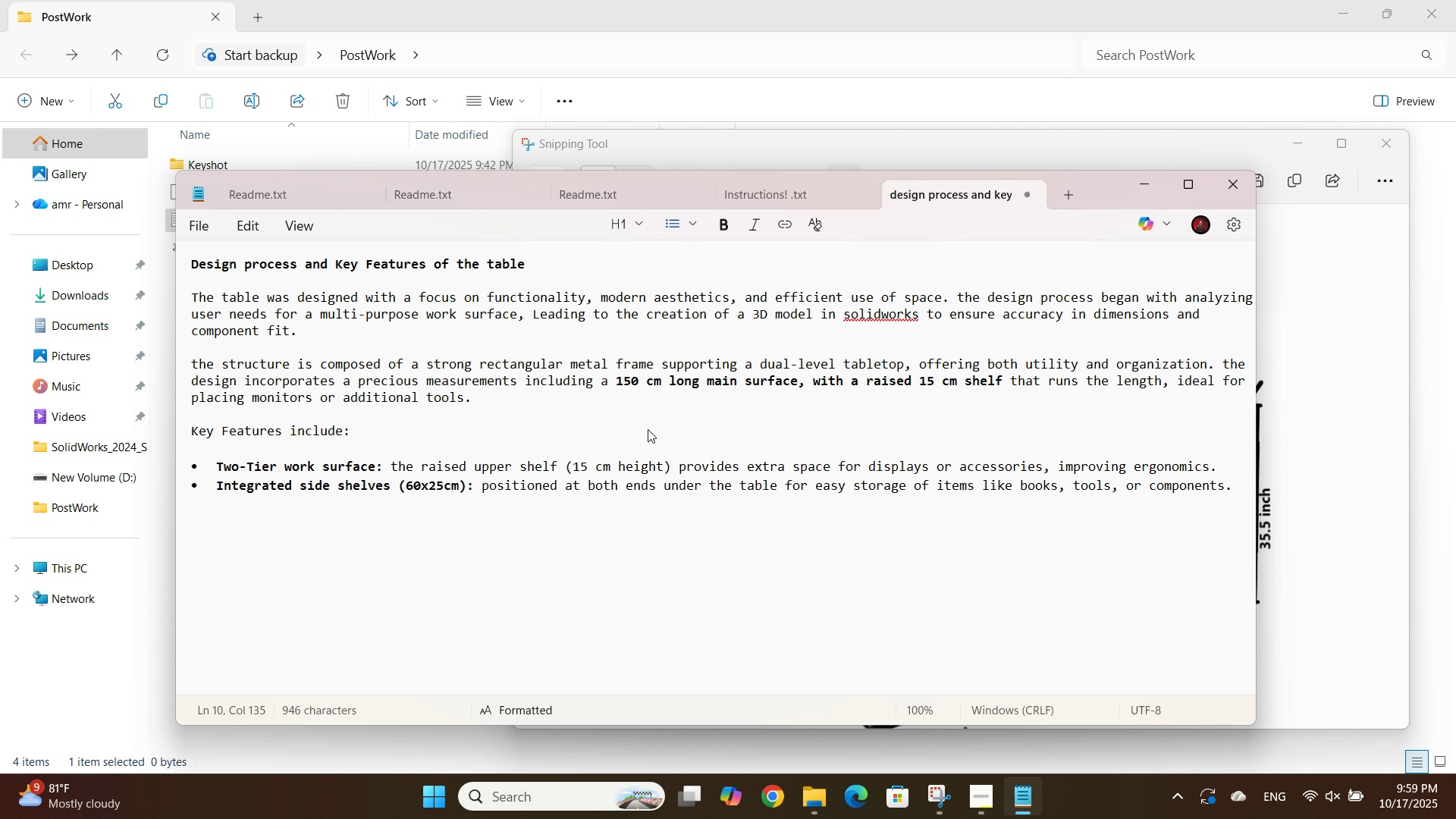 
key(Enter)
 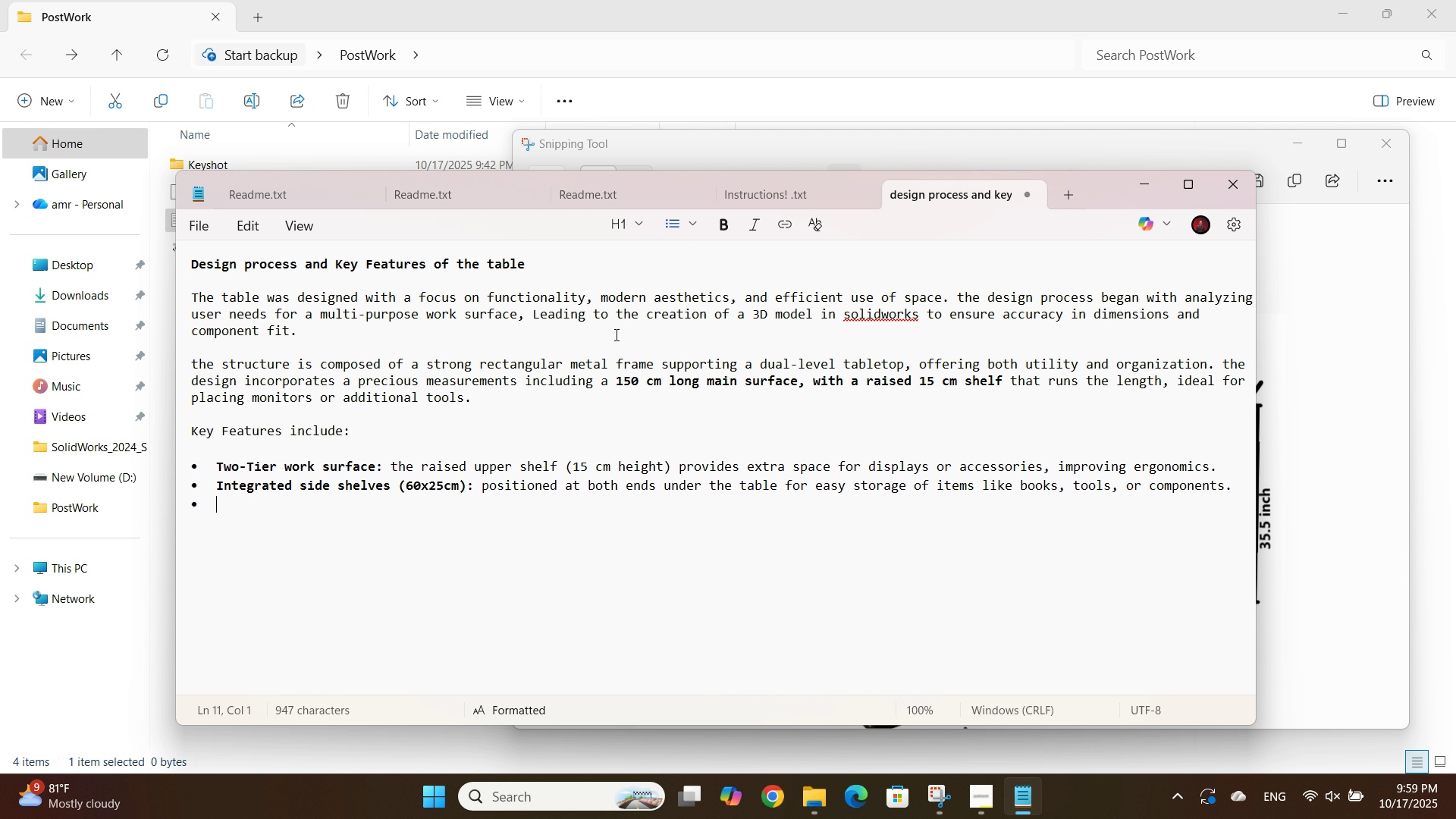 
wait(10.92)
 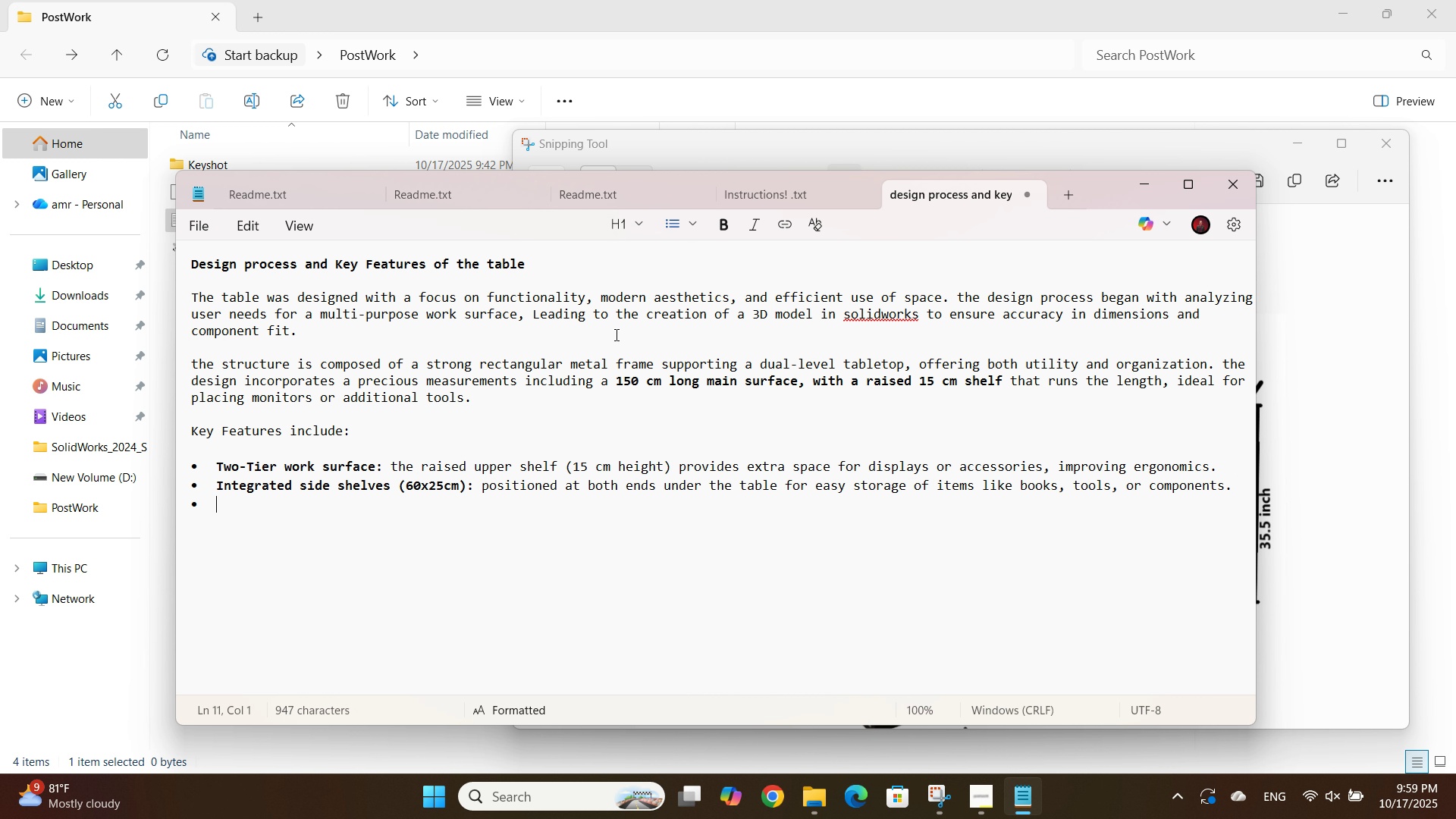 
type(Open leg f)
key(Backspace)
type(design)
 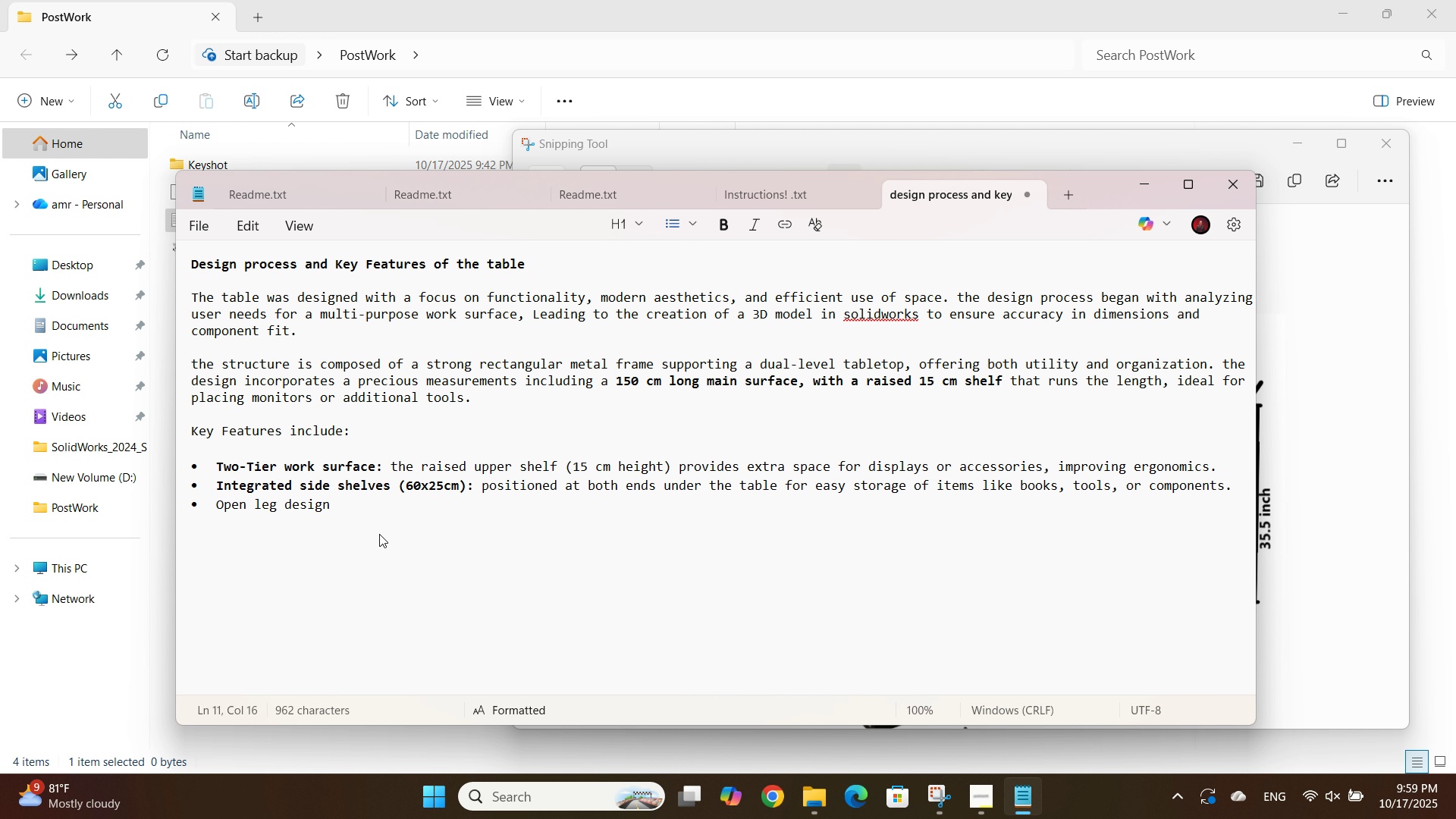 
key(Shift+Semicolon)
 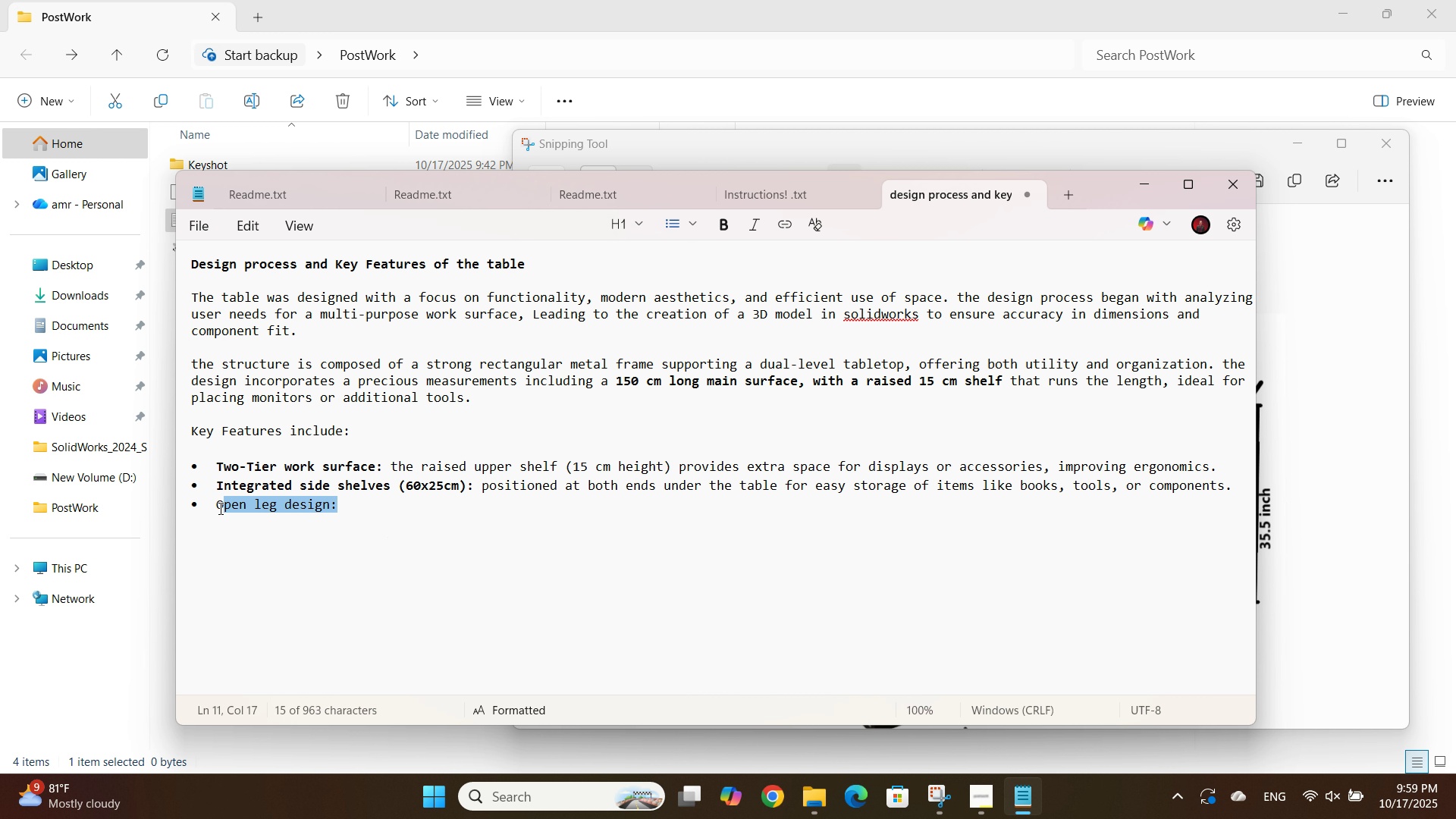 
wait(10.55)
 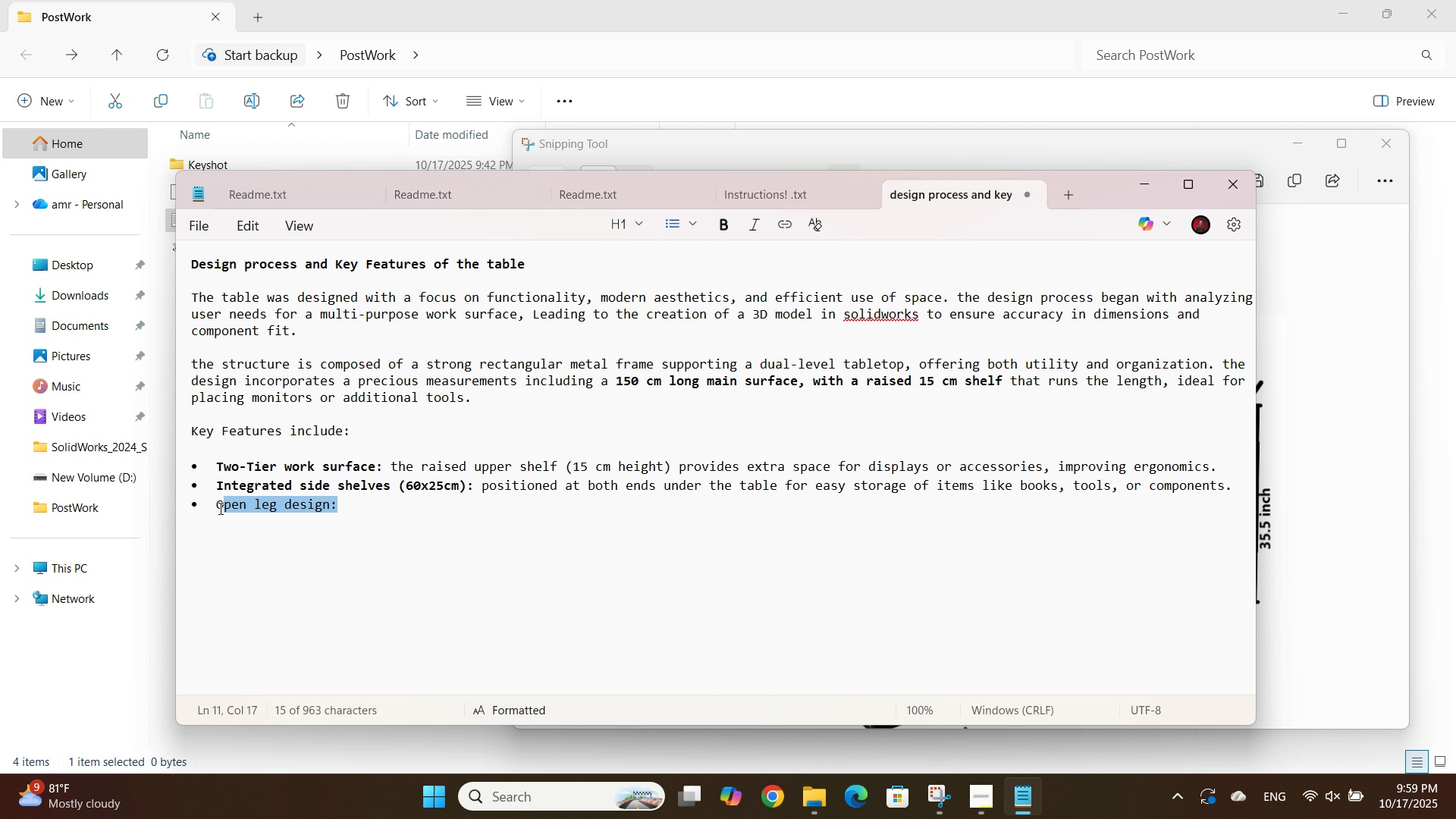 
left_click([717, 232])
 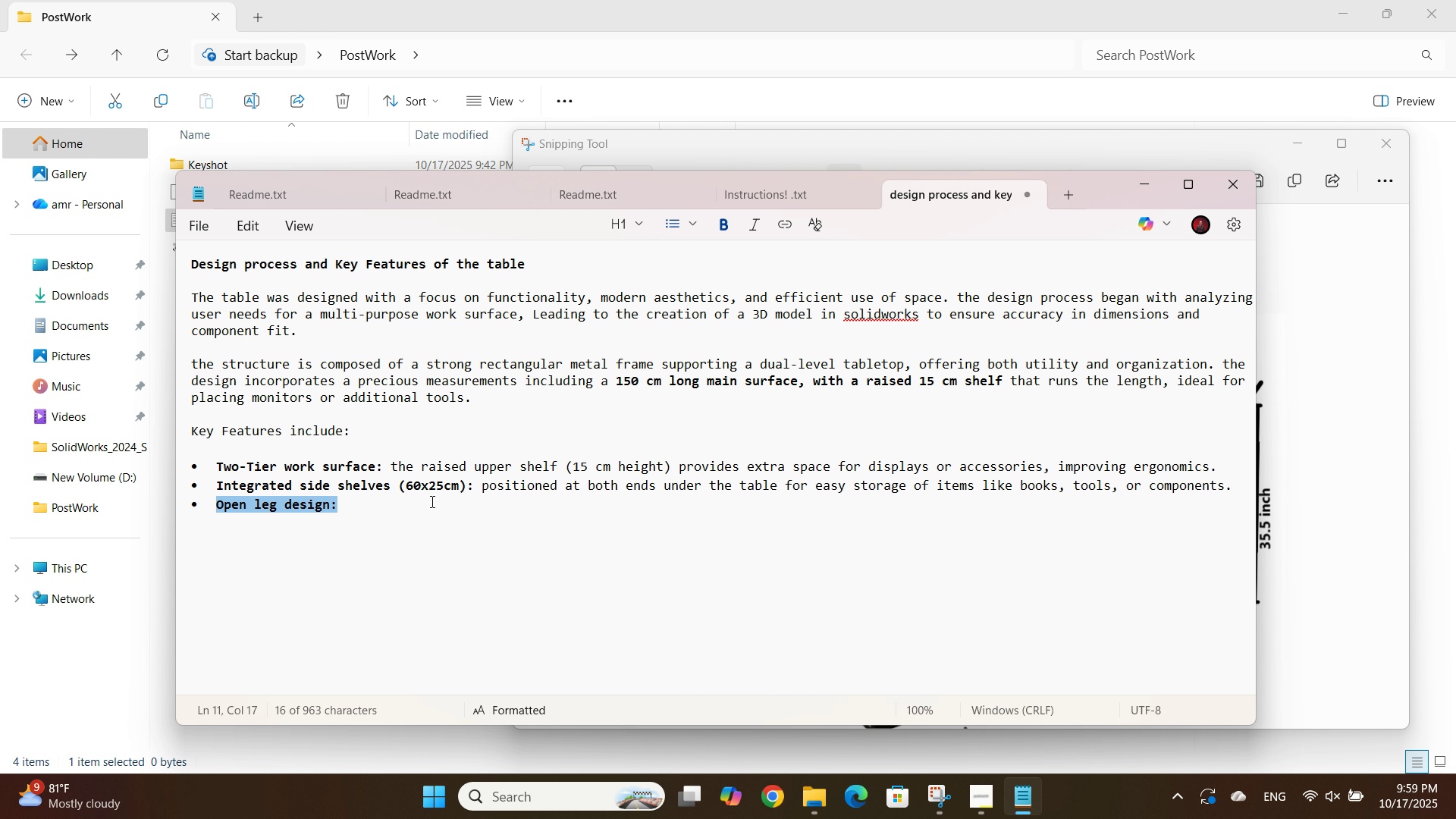 
left_click([431, 501])
 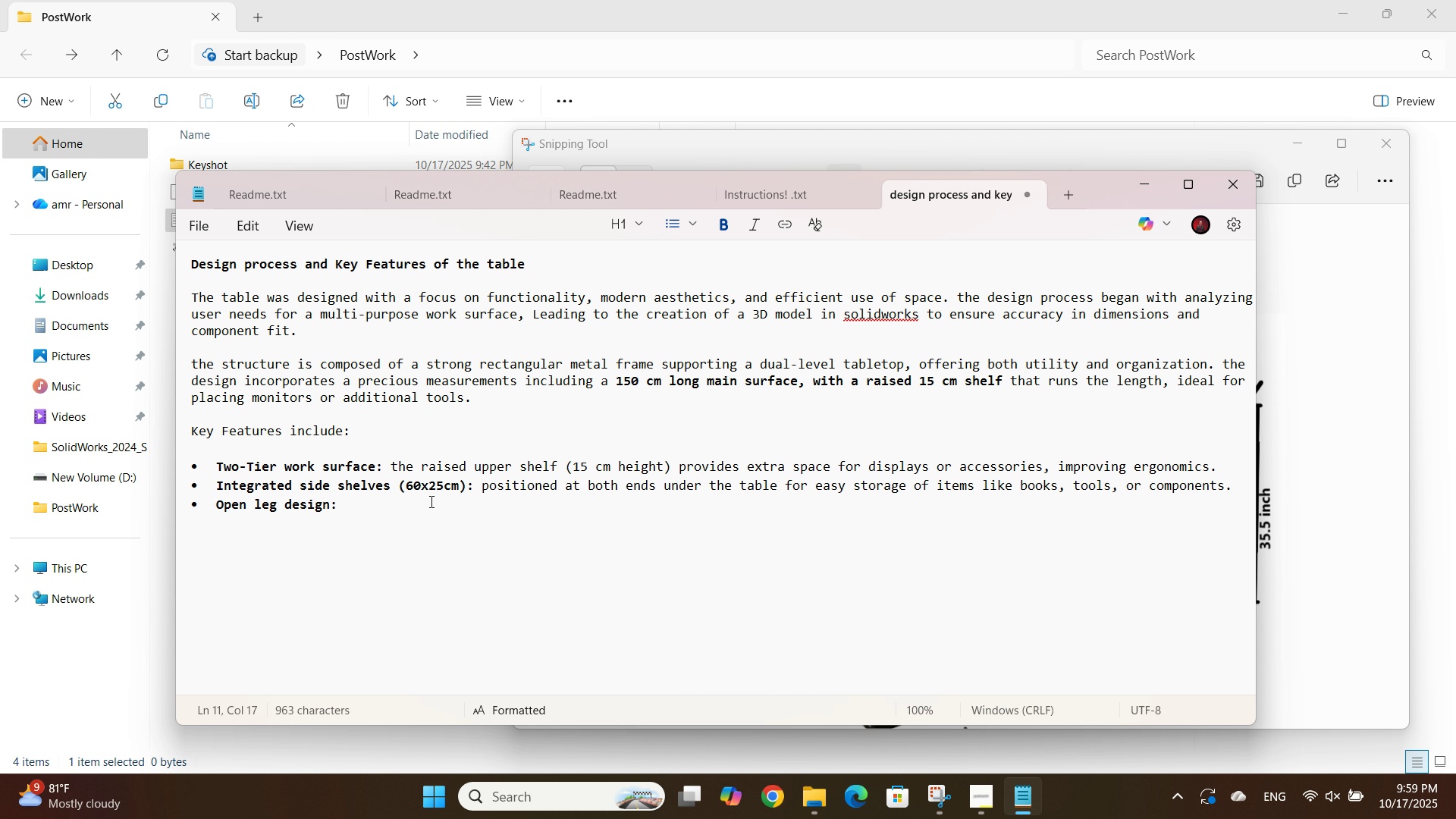 
key(Space)
 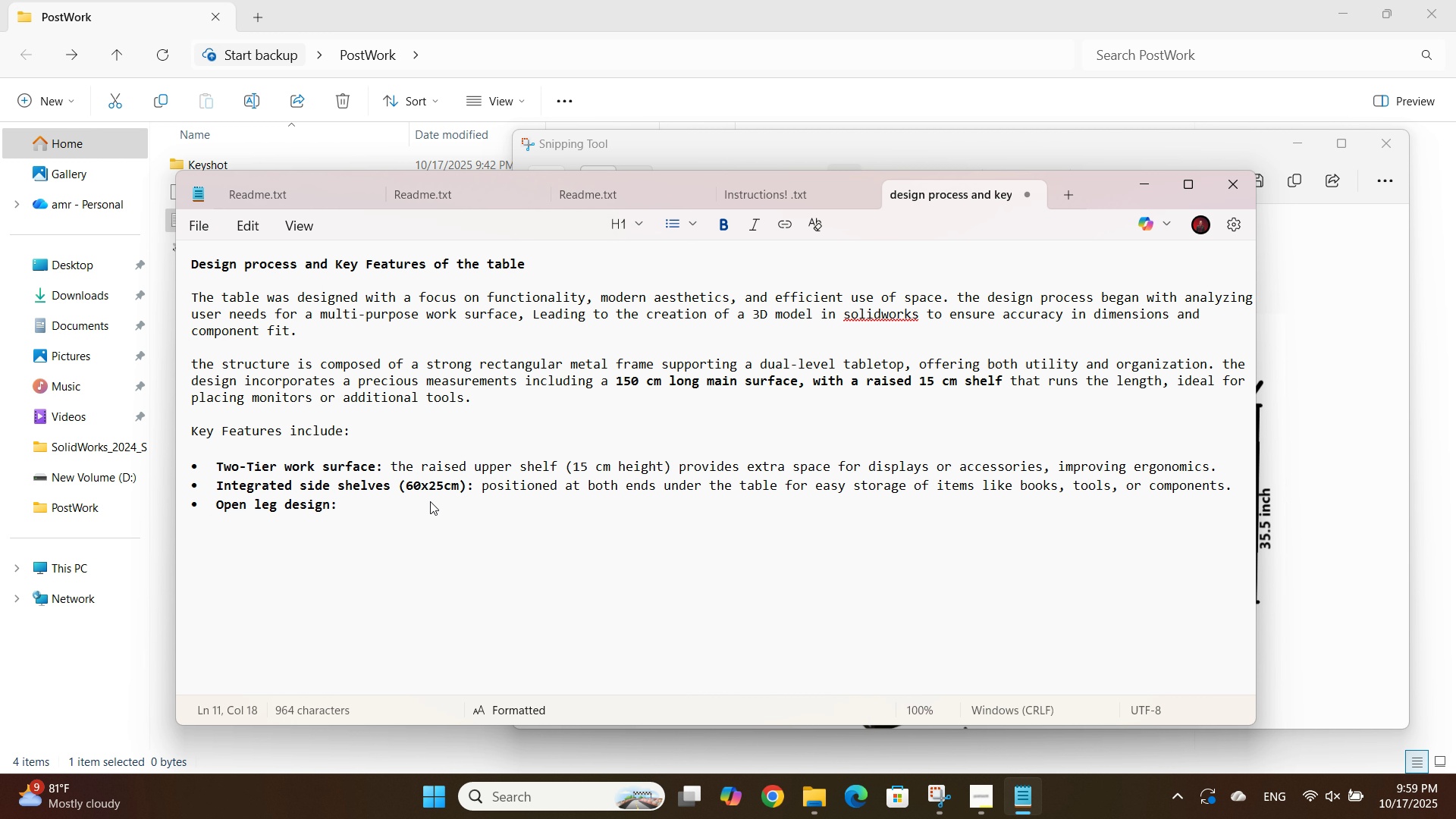 
key(CapsLock)
 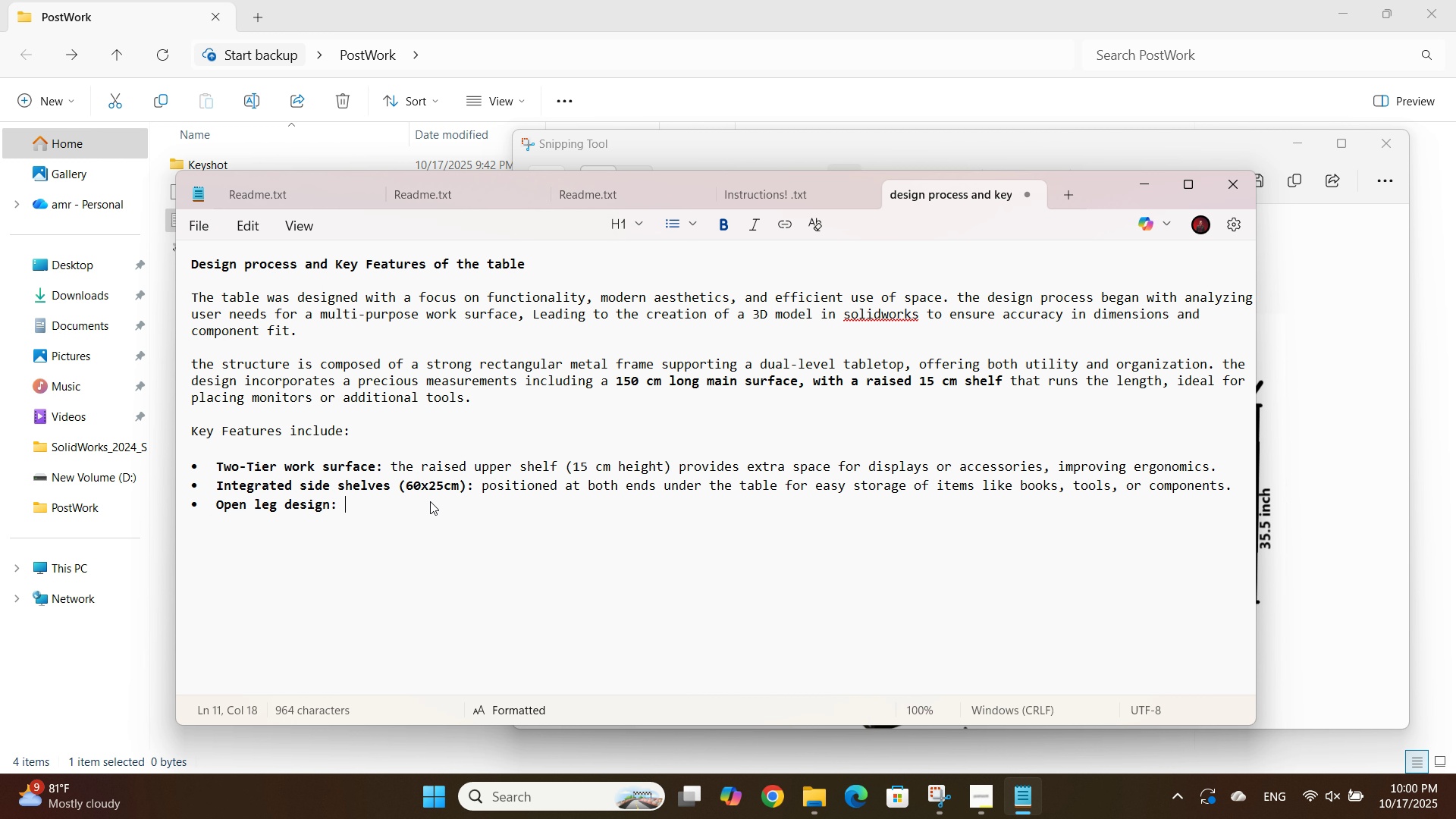 
key(O)
 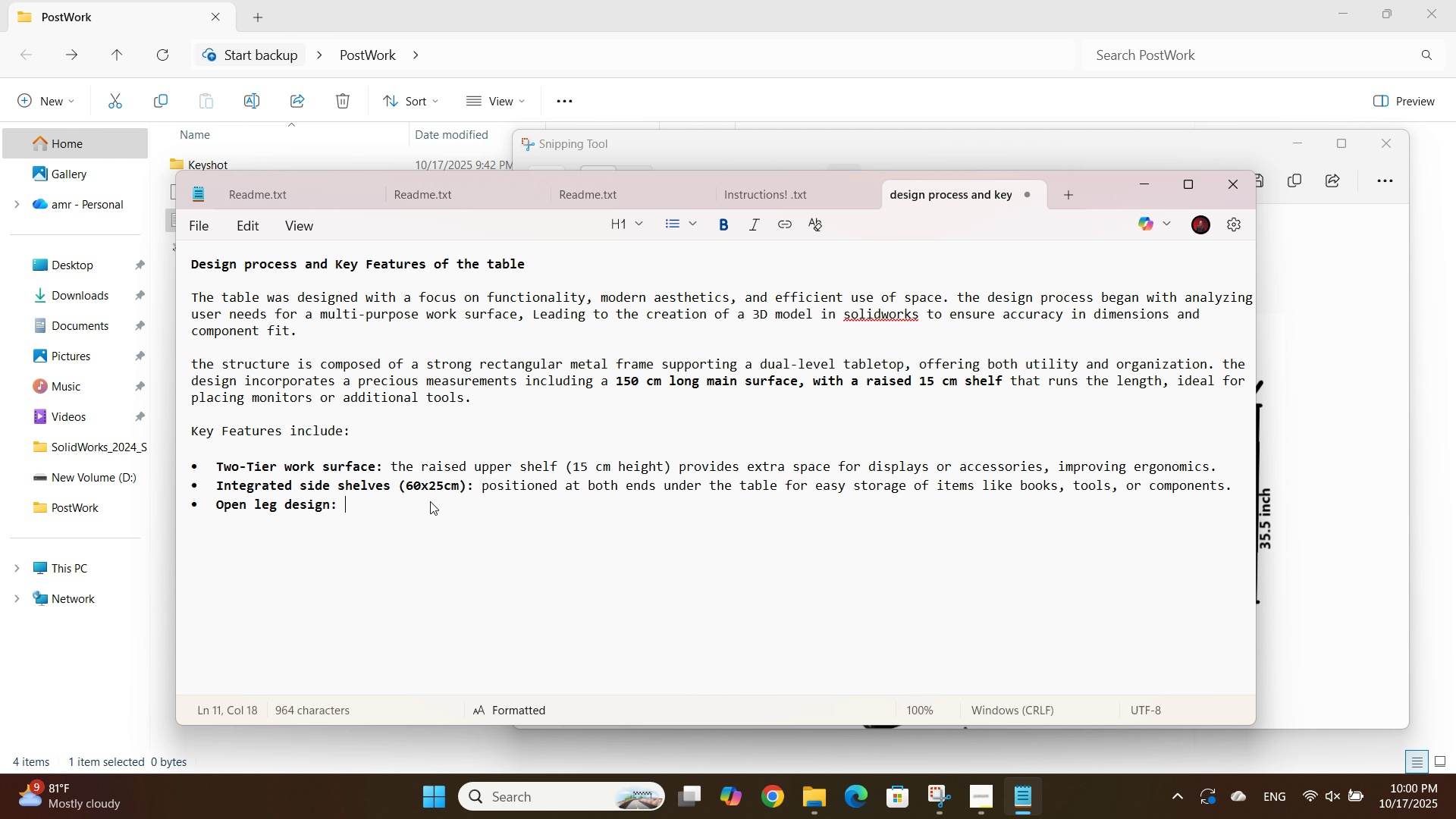 
key(Backspace)
 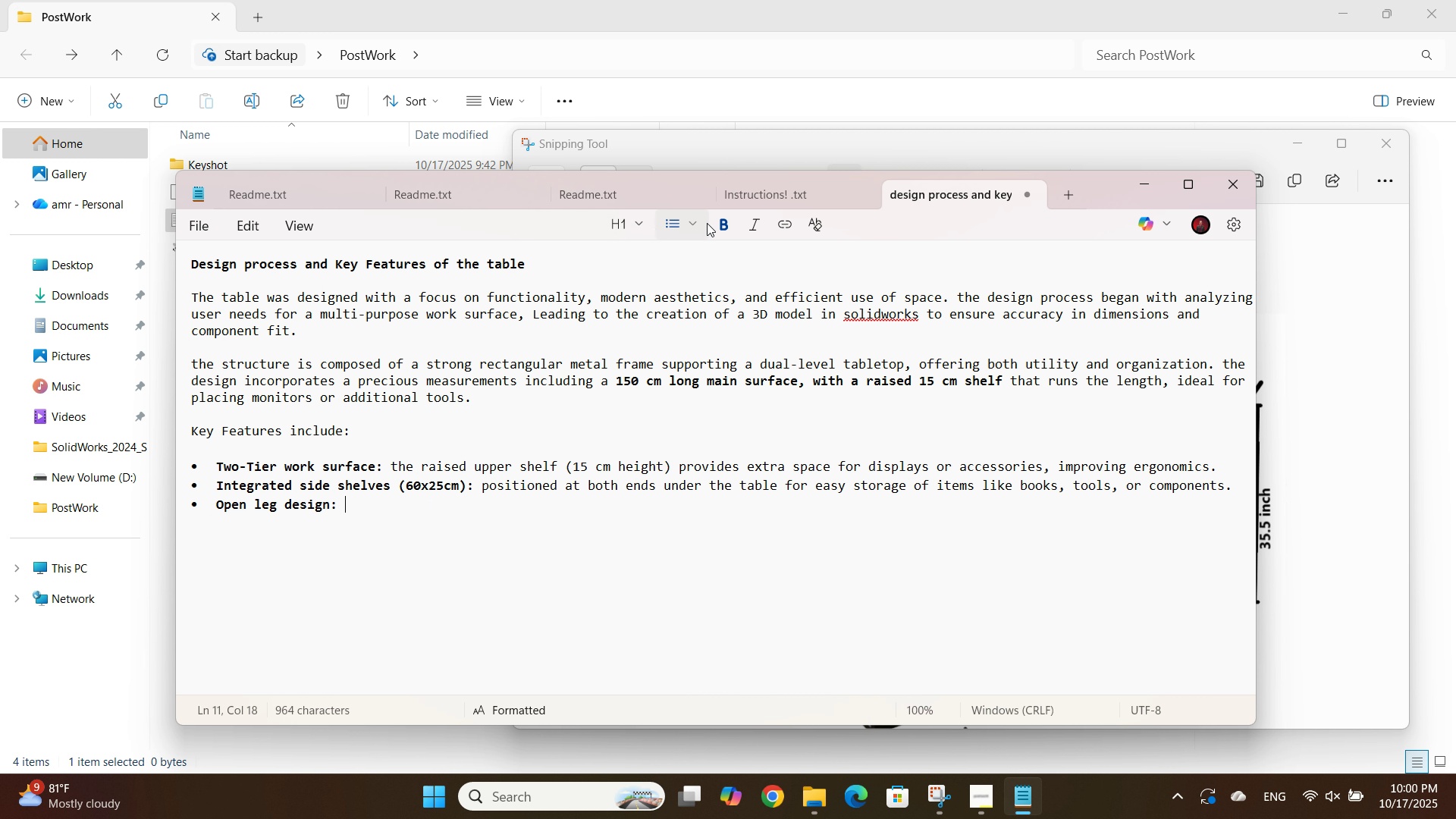 
left_click([734, 223])
 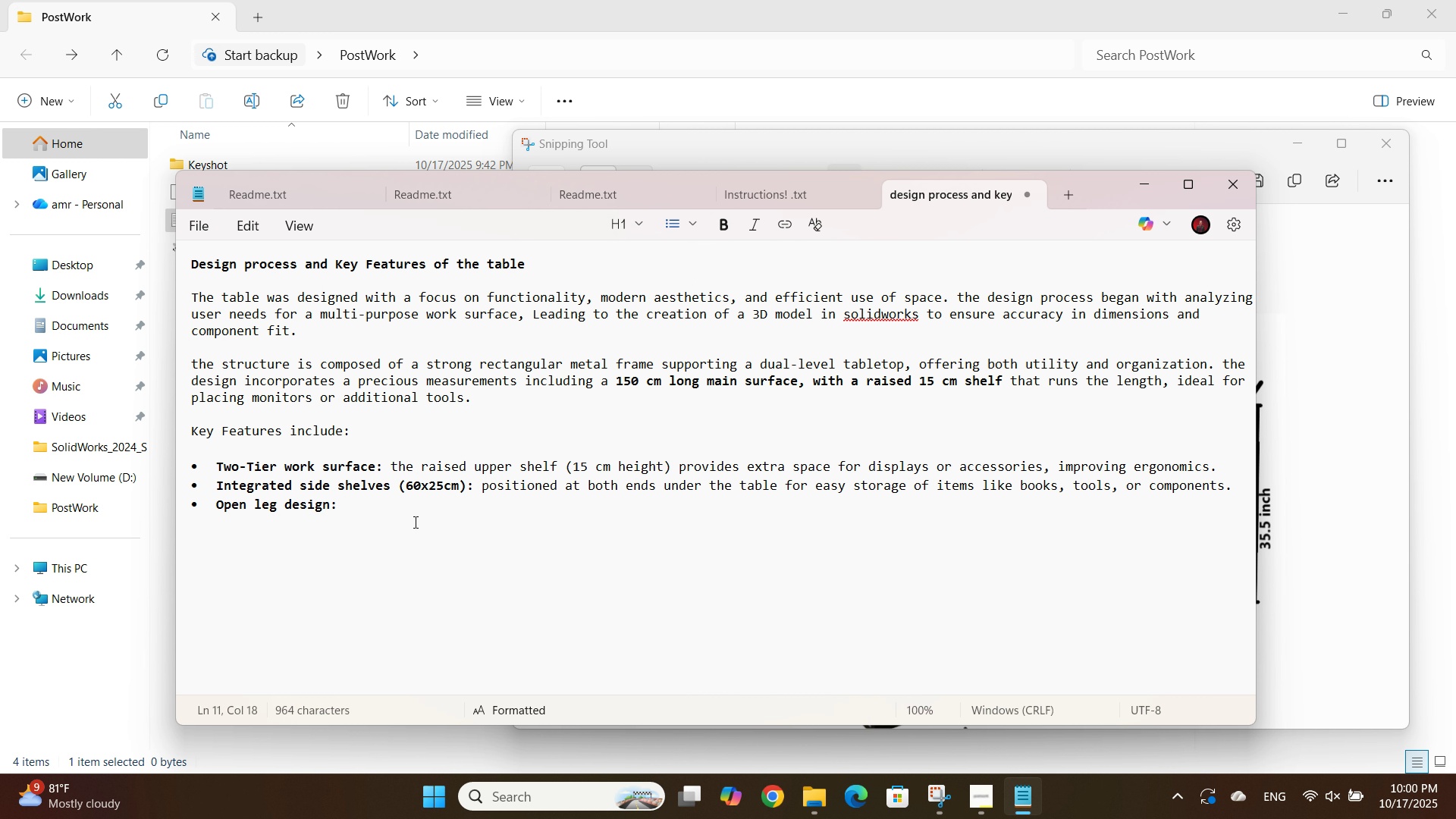 
type(OFFE)
key(Backspace)
key(Backspace)
key(Backspace)
type(F)
key(Backspace)
type(ffers )
 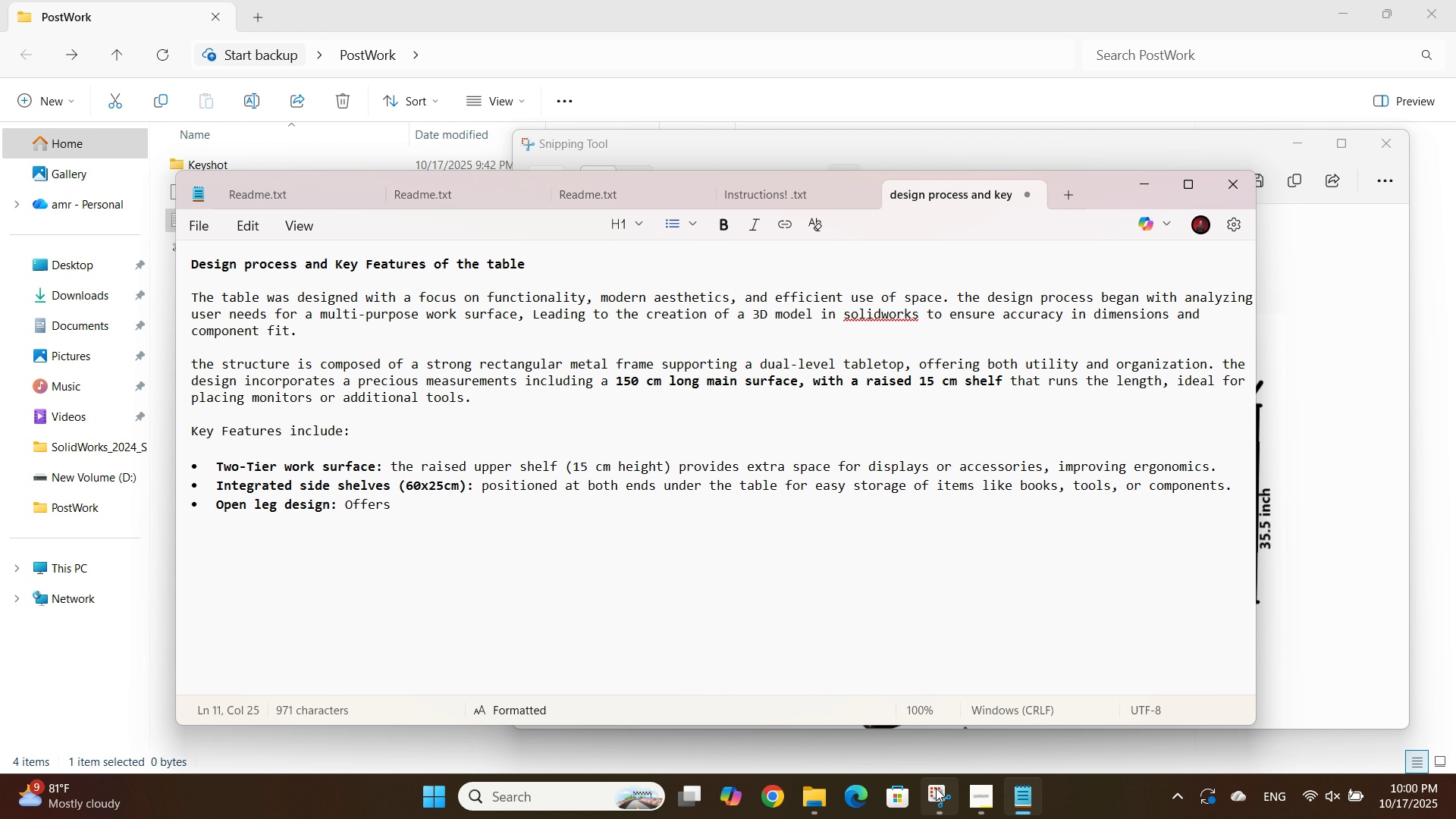 
left_click([936, 788])
 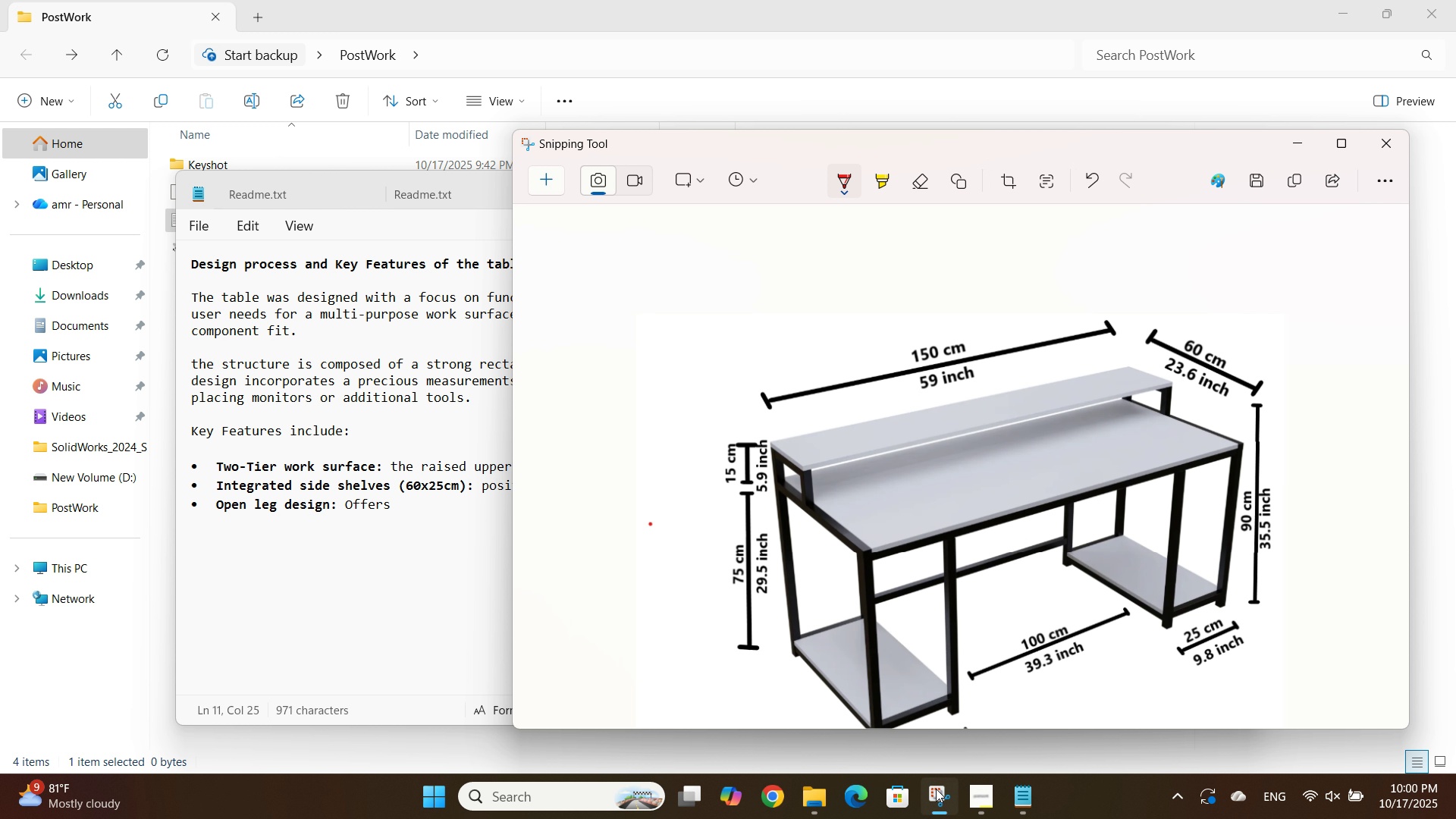 
wait(5.28)
 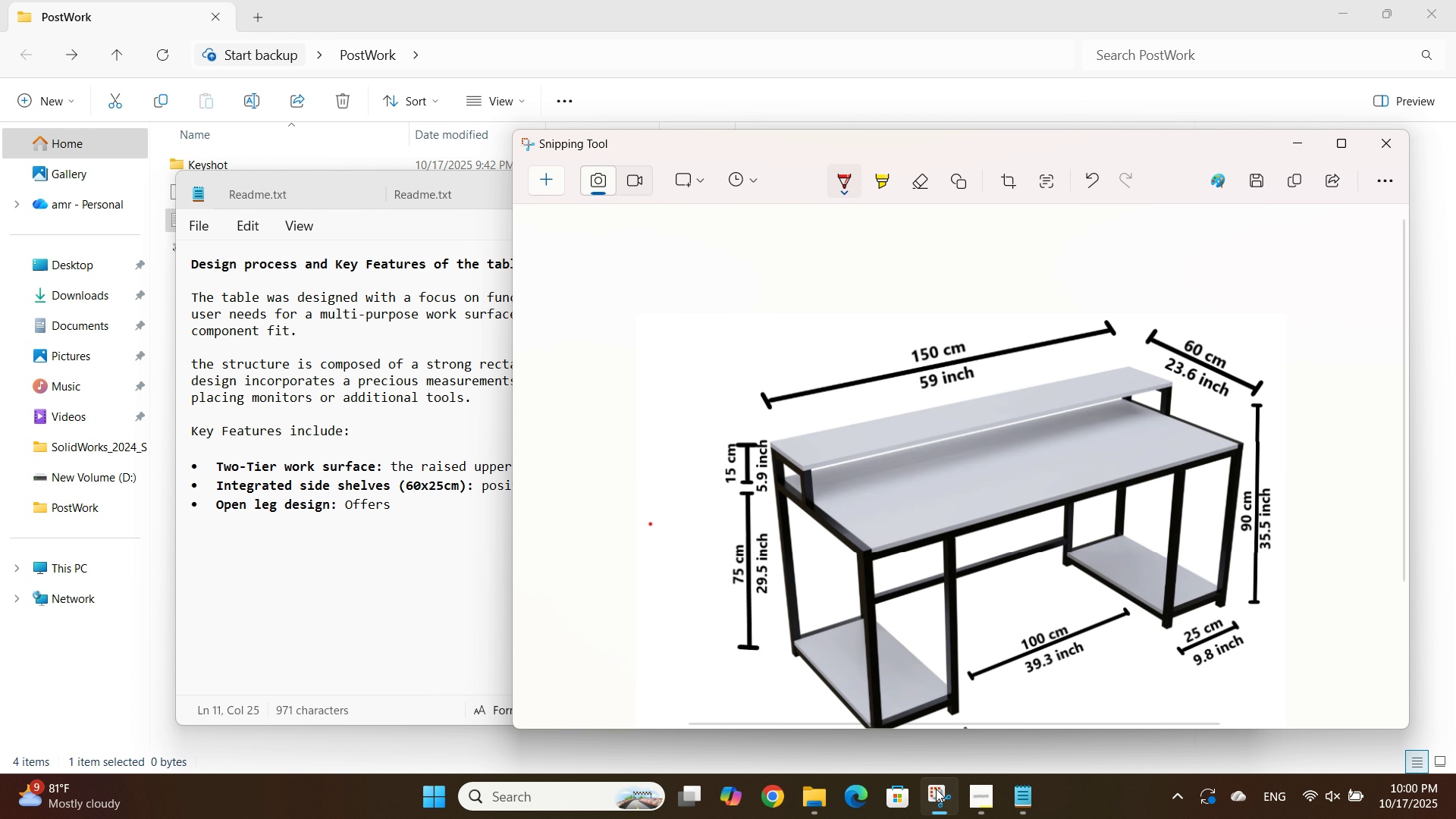 
left_click([936, 789])
 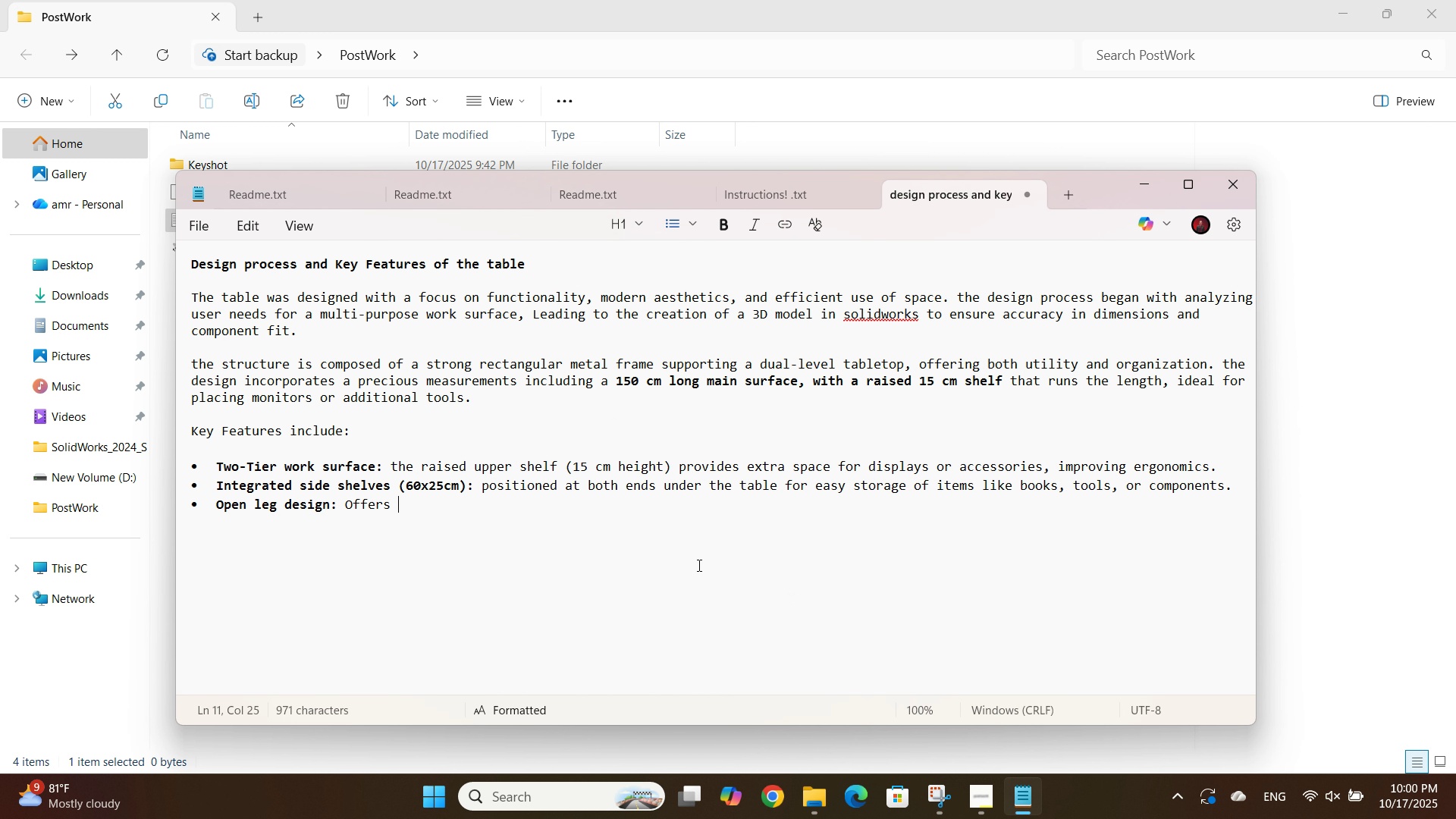 
type(ample legroom and space for chair movement, contributing to compofrt )
key(Backspace)
key(Backspace)
key(Backspace)
key(Backspace)
key(Backspace)
key(Backspace)
type(fort )
 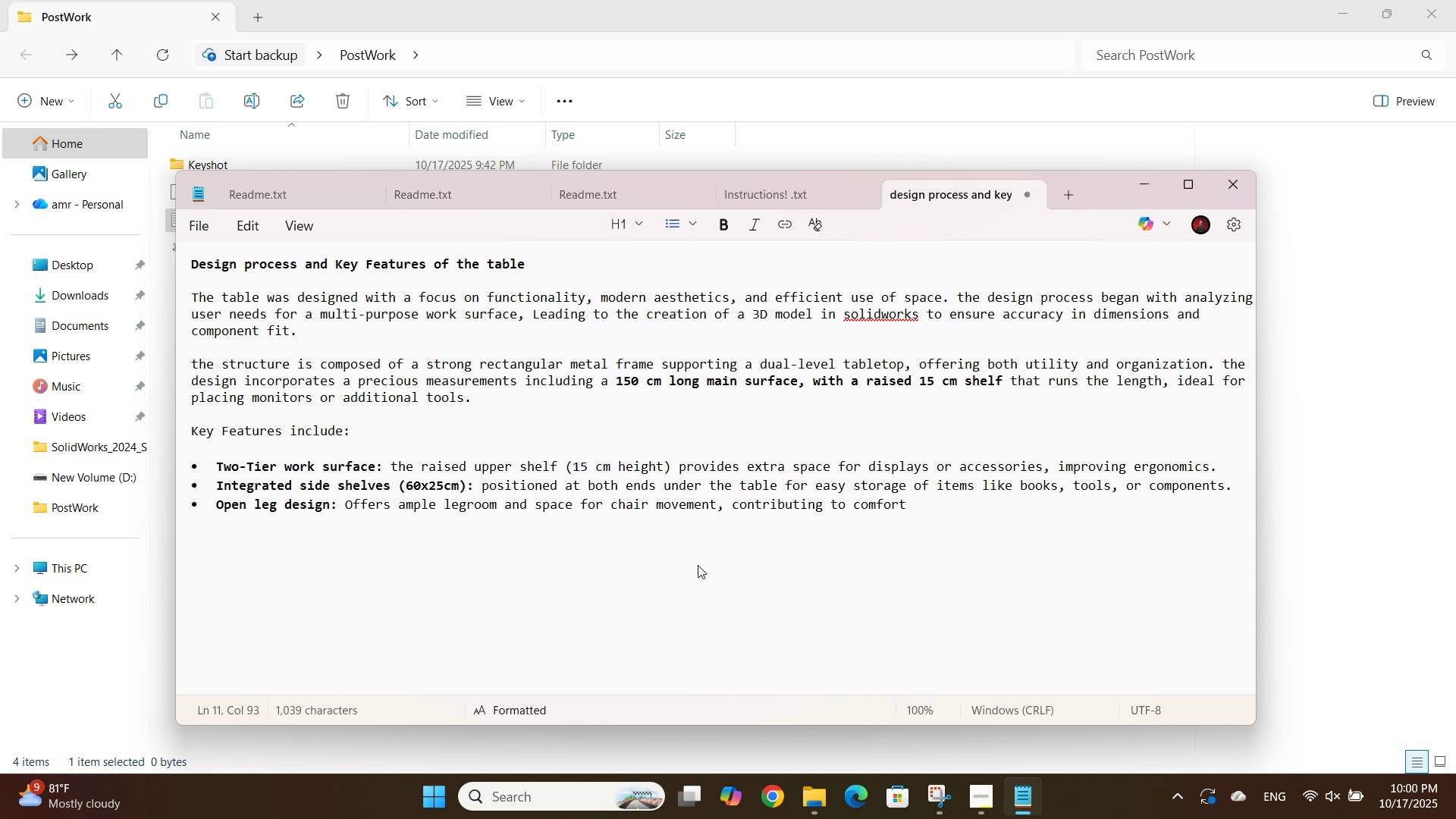 
type(during long work seessions)
 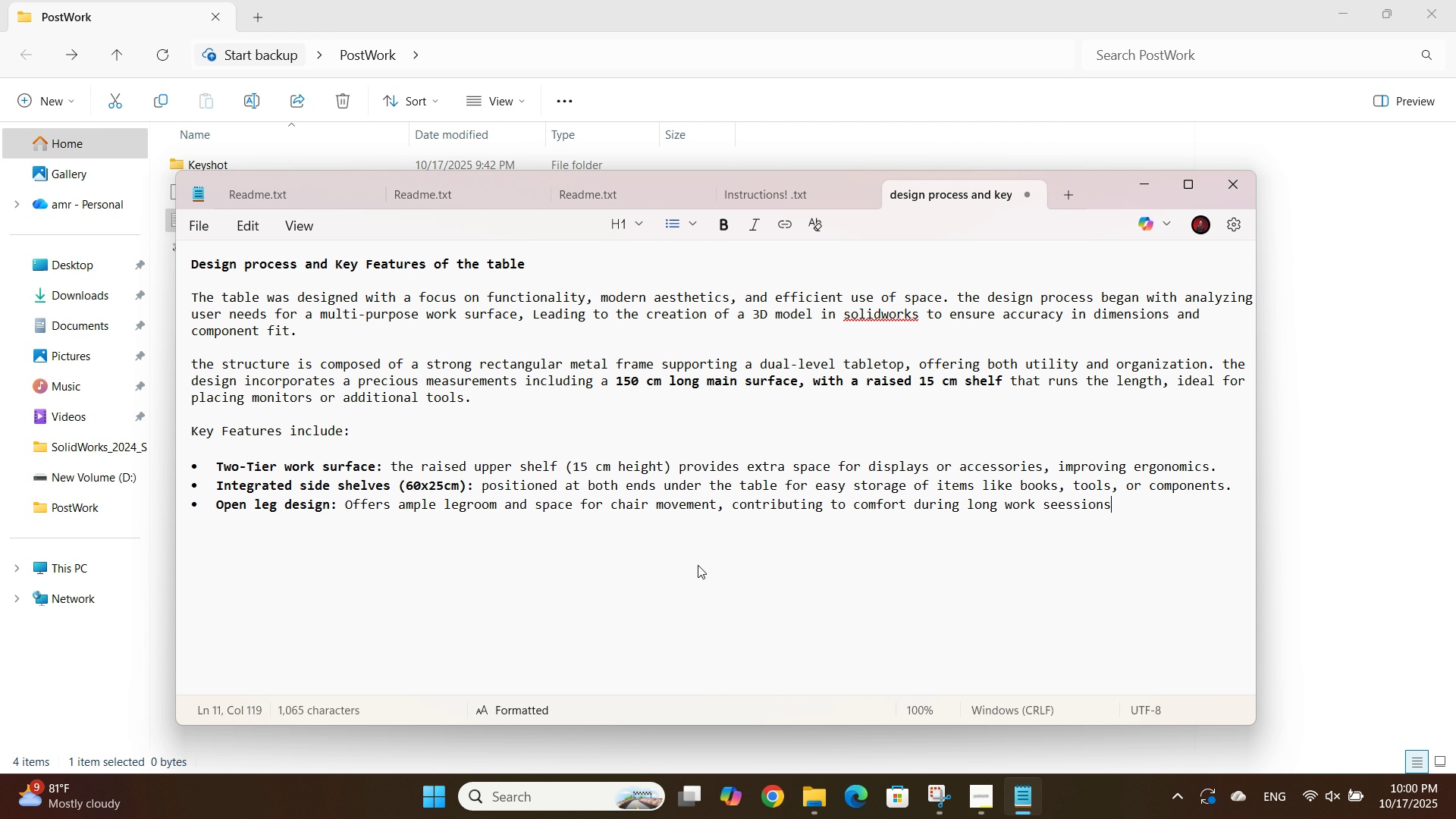 
key(ArrowLeft)
 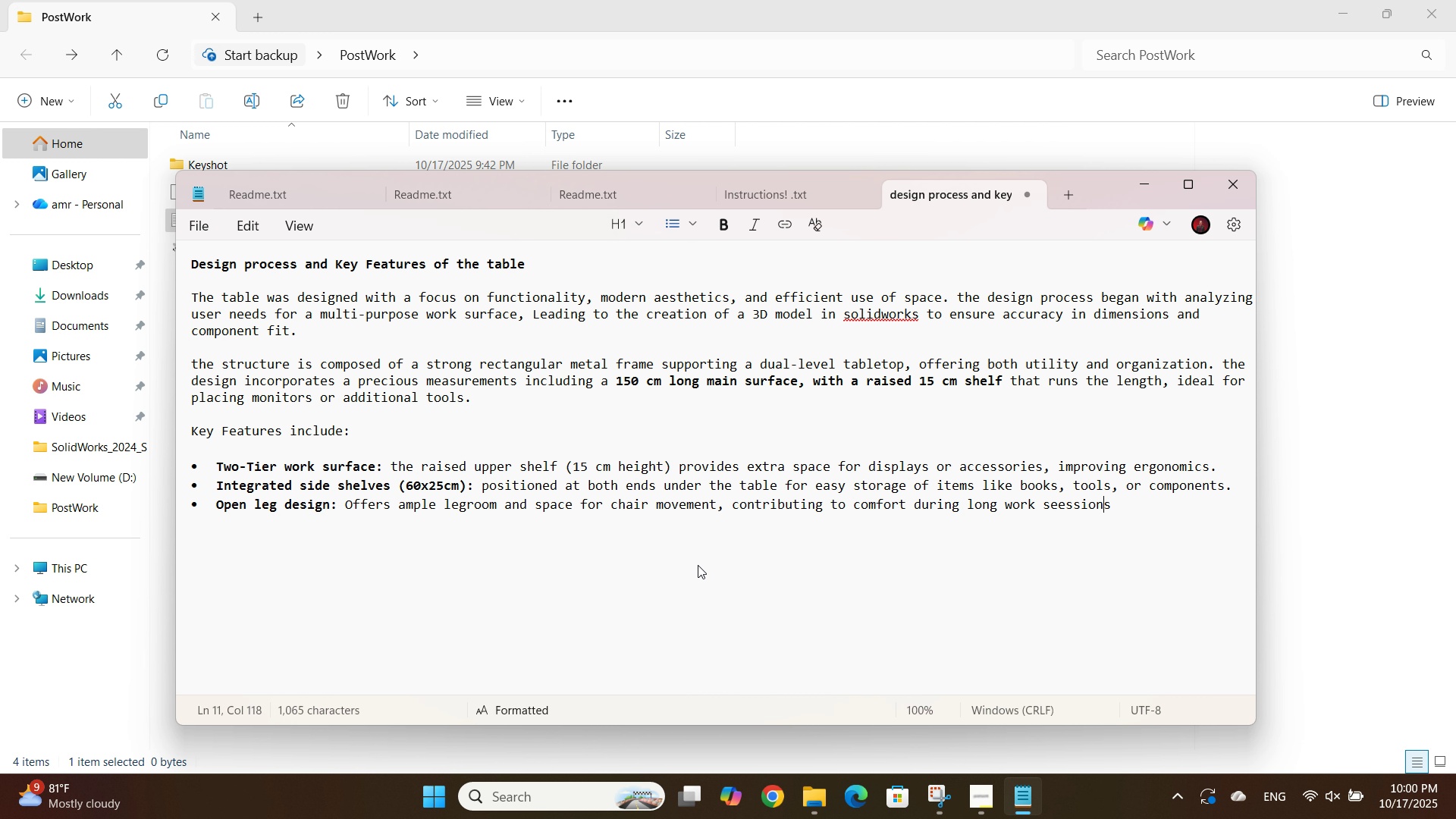 
key(ArrowLeft)
 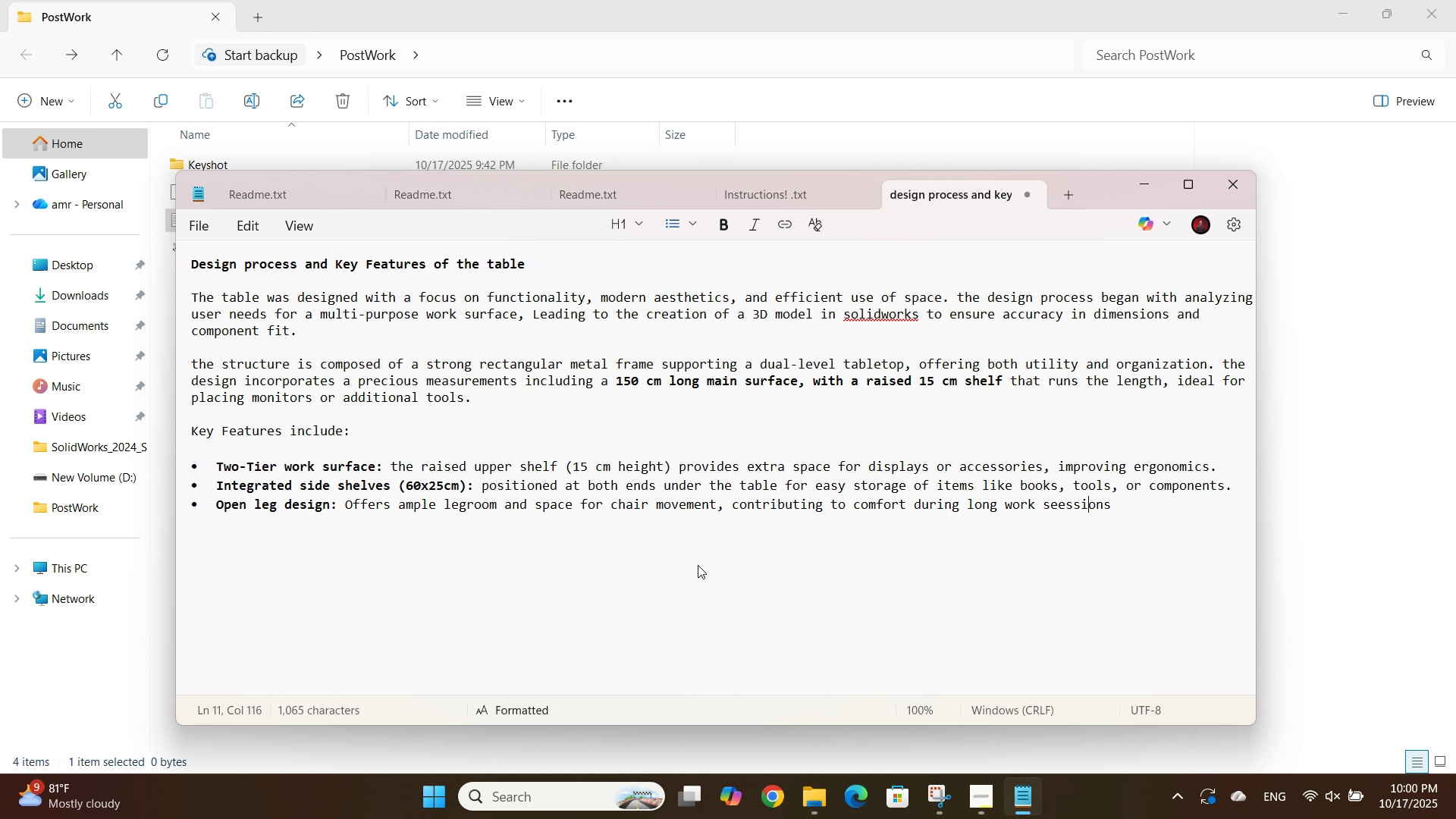 
key(ArrowLeft)
 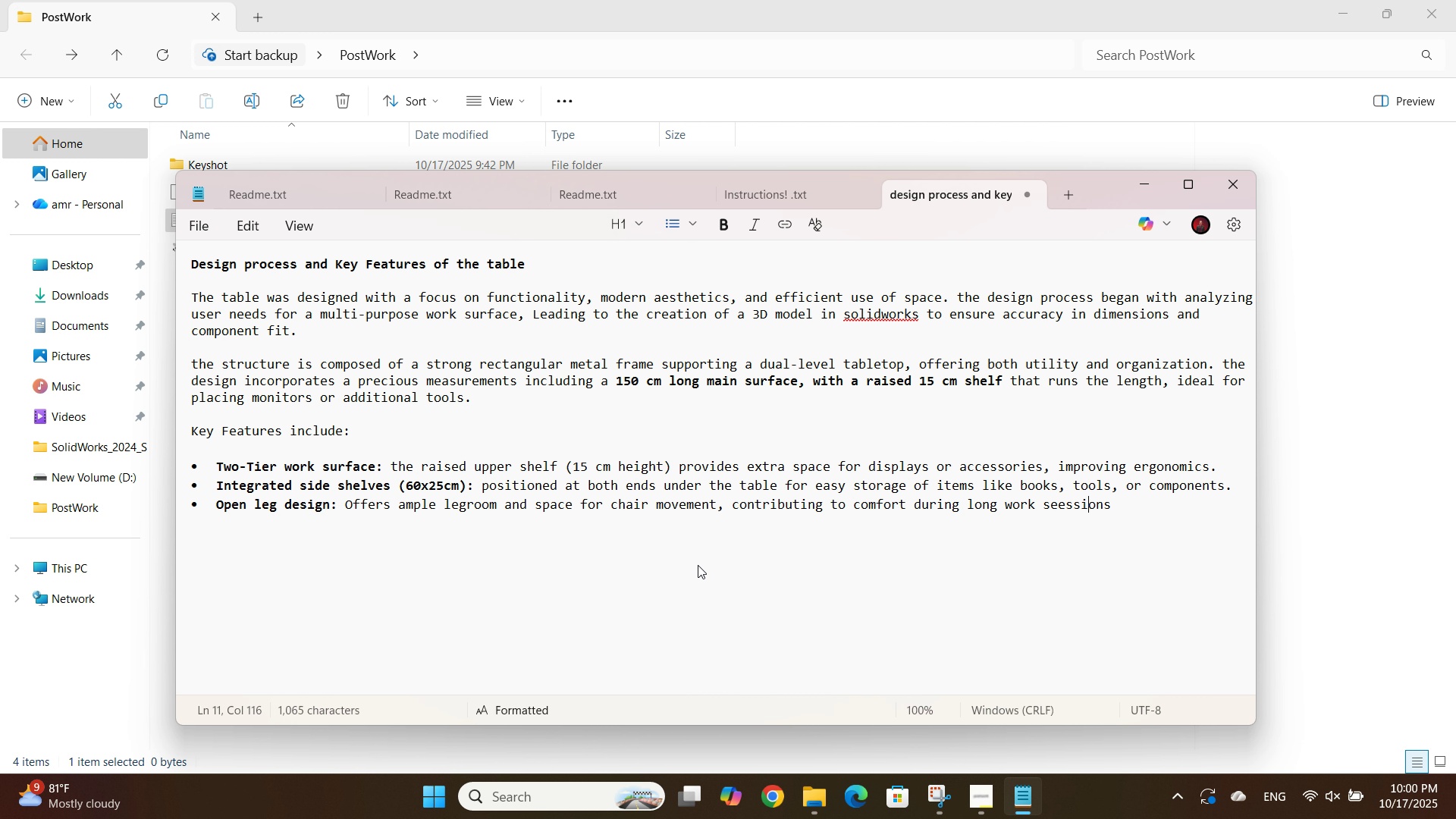 
key(ArrowLeft)
 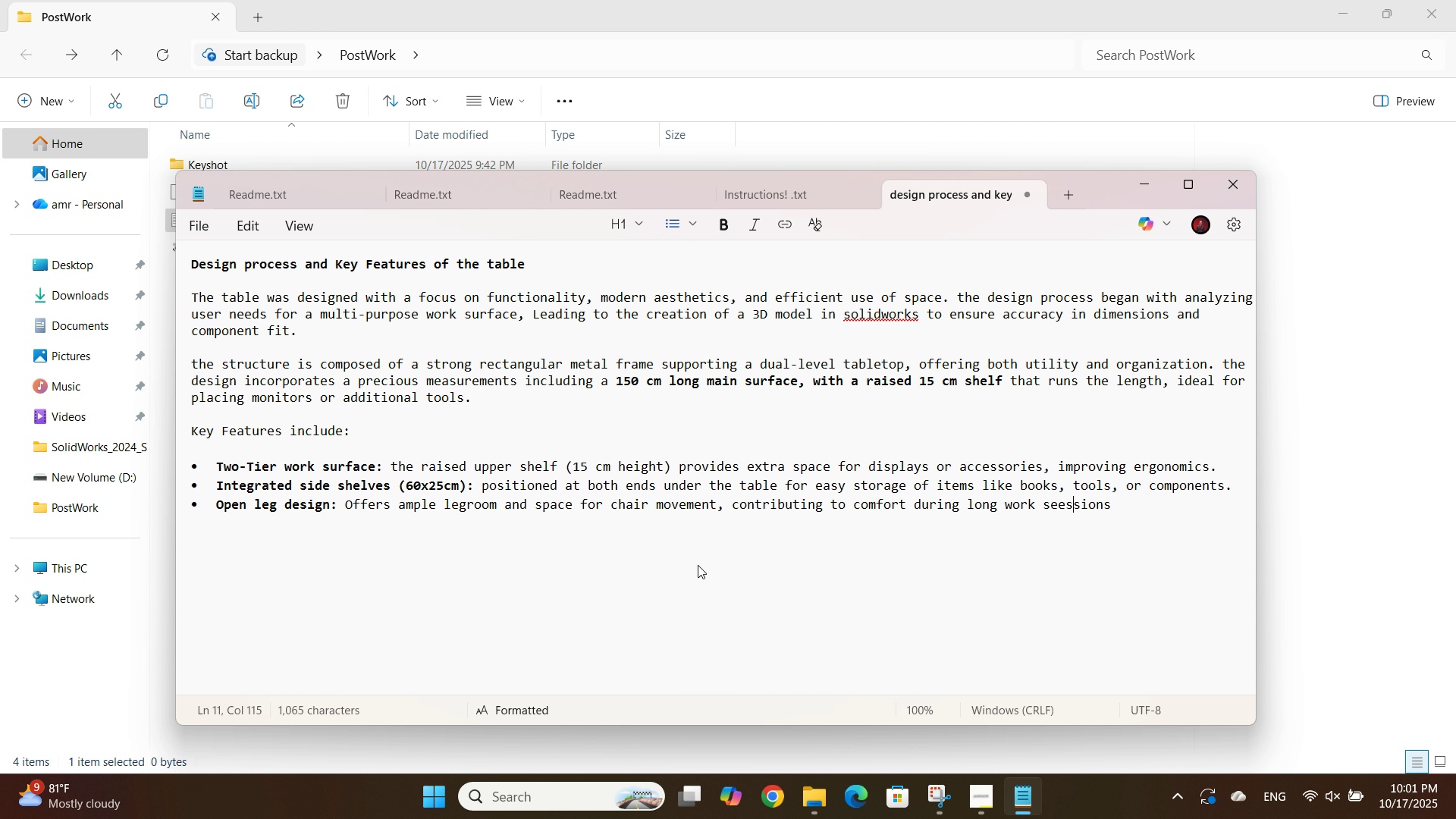 
key(ArrowLeft)
 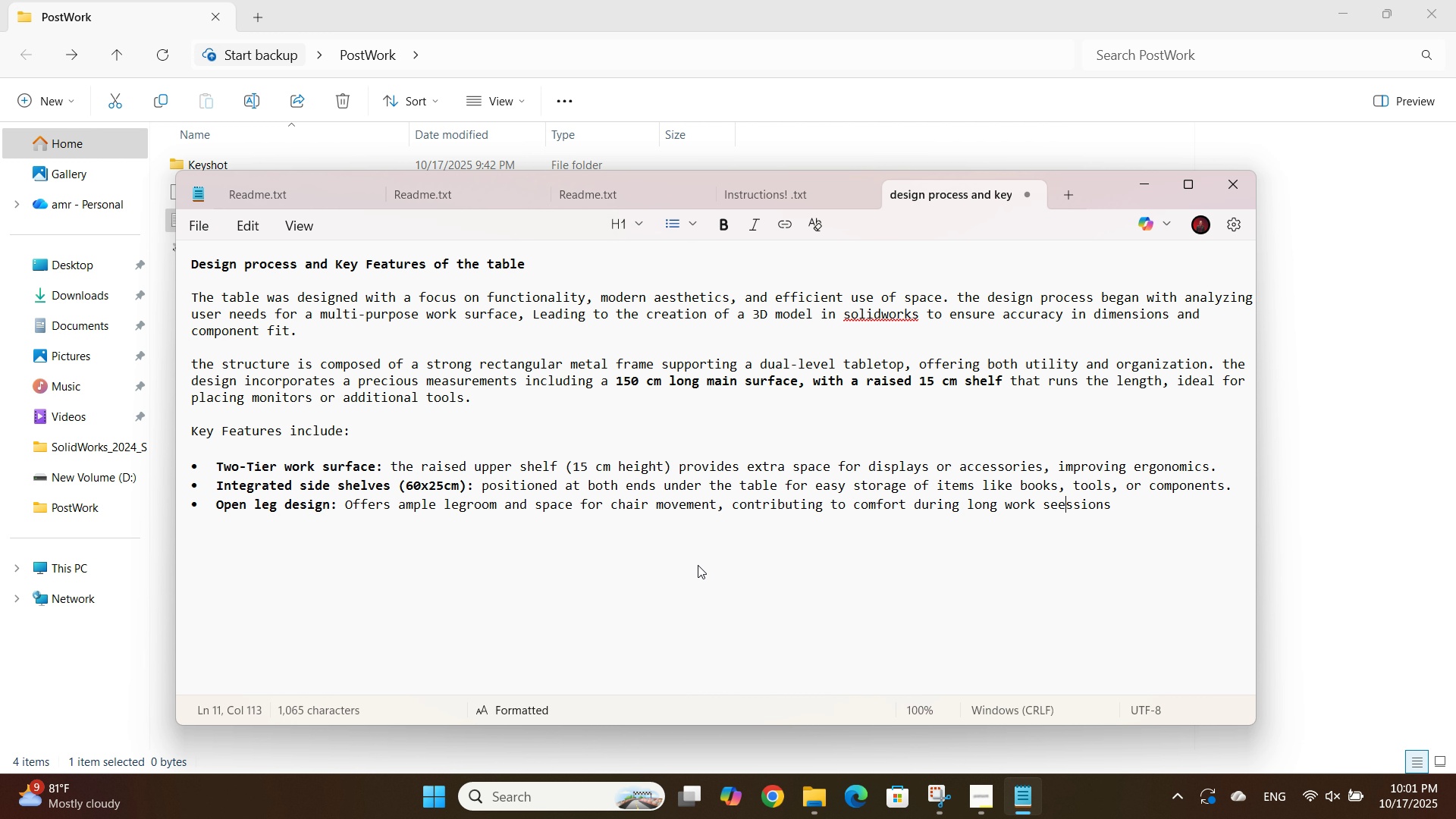 
key(ArrowLeft)
 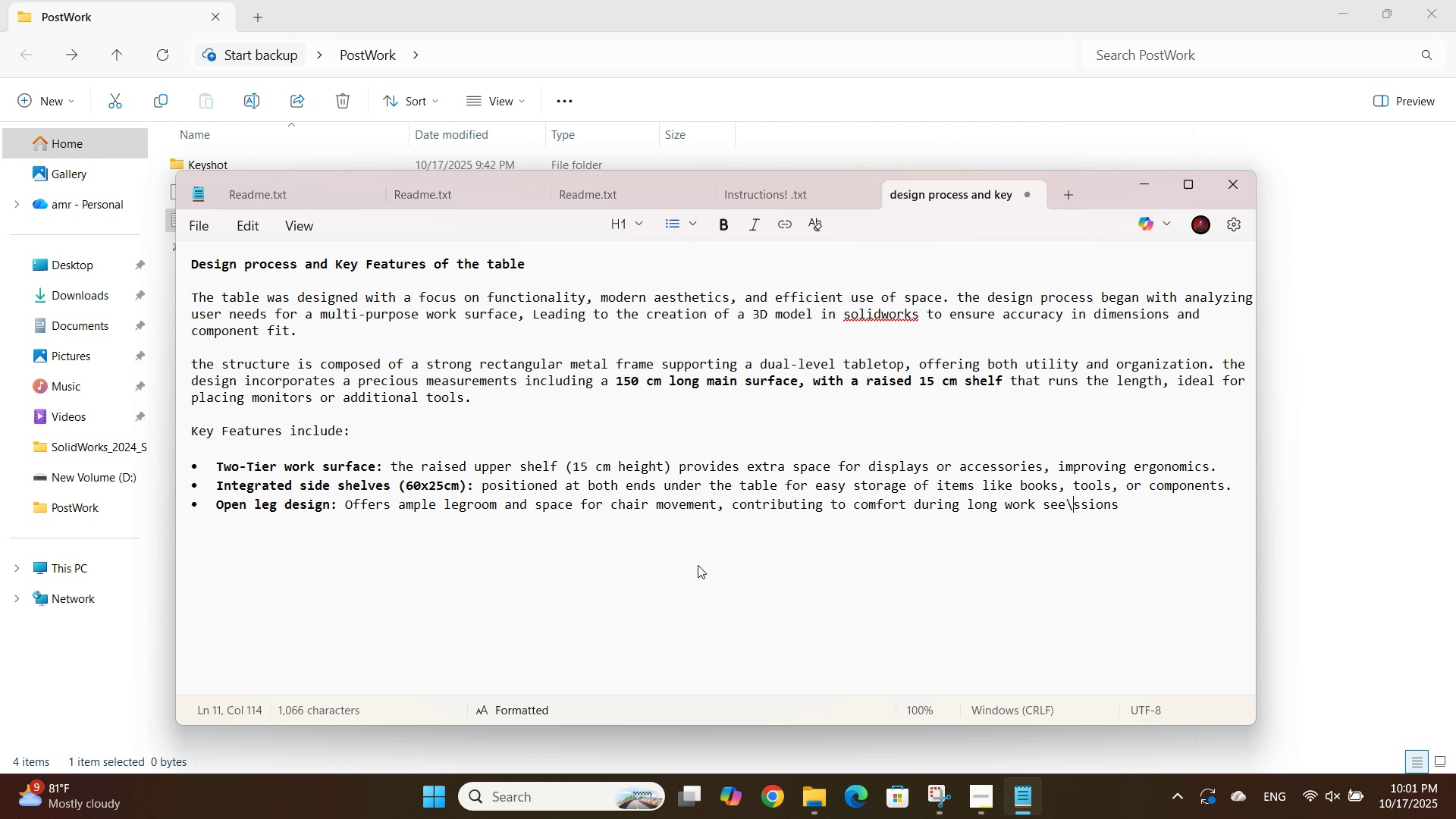 
key(Backslash)
 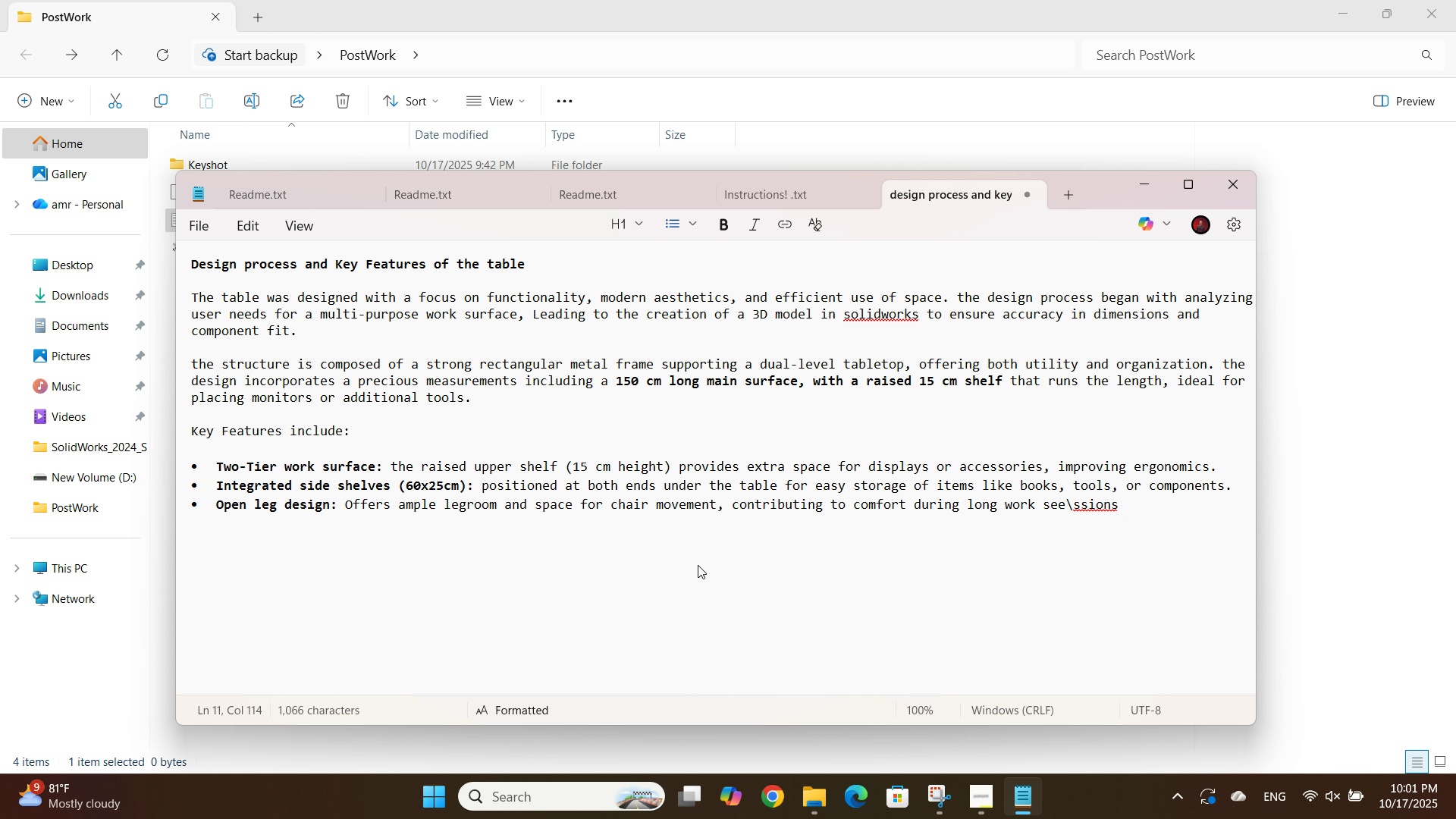 
key(Backspace)
 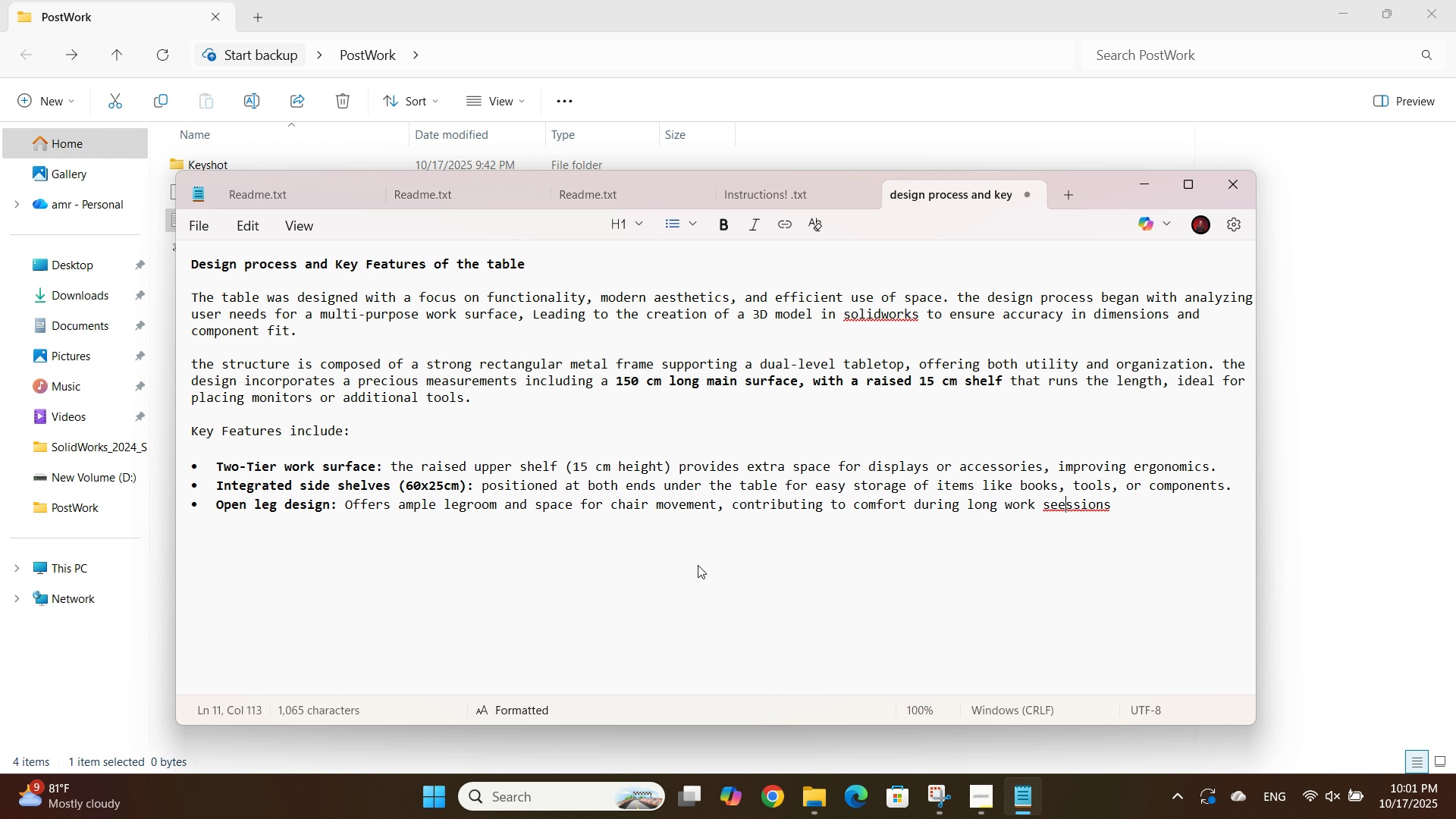 
key(Backspace)
 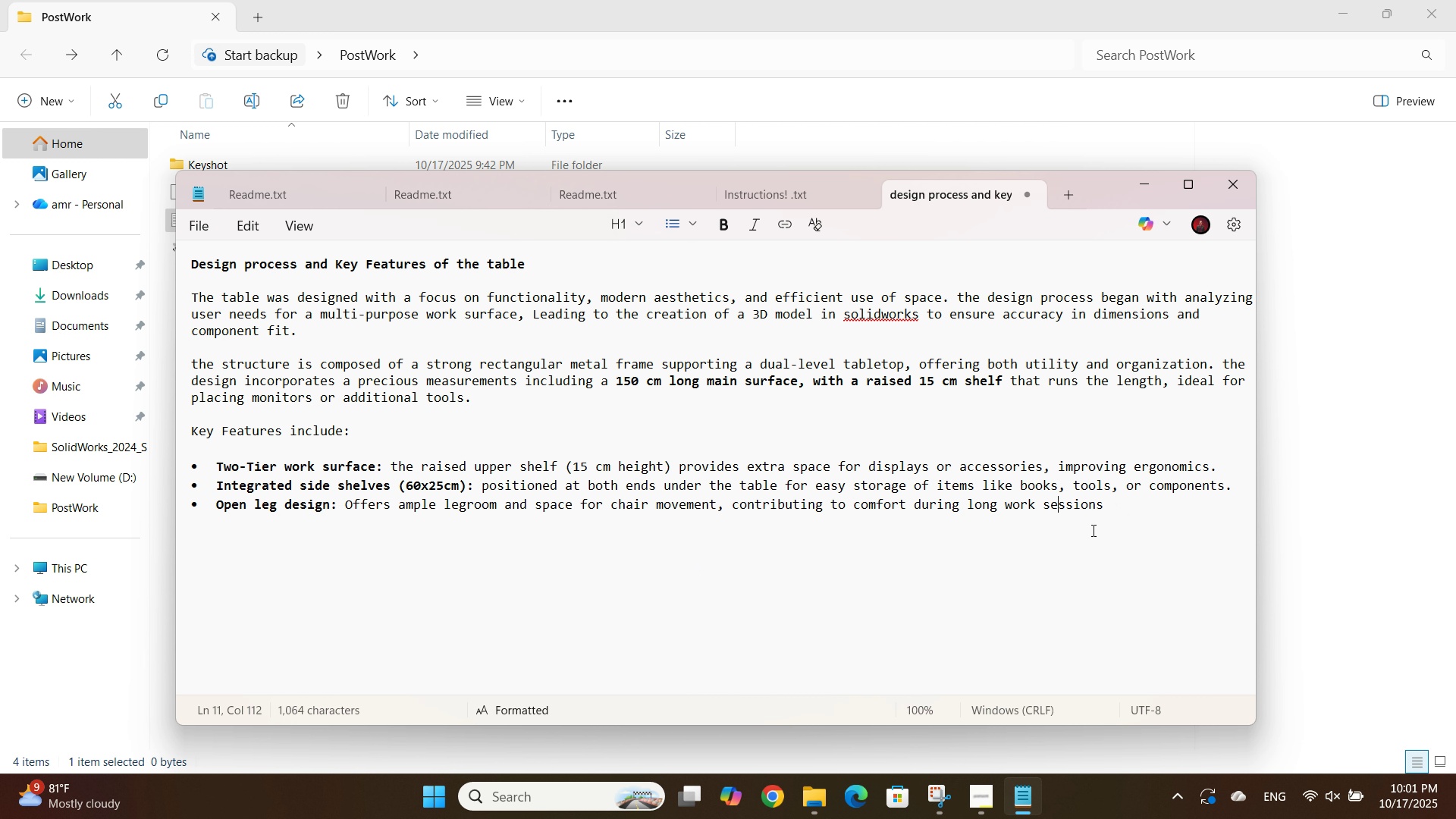 
left_click([1131, 494])
 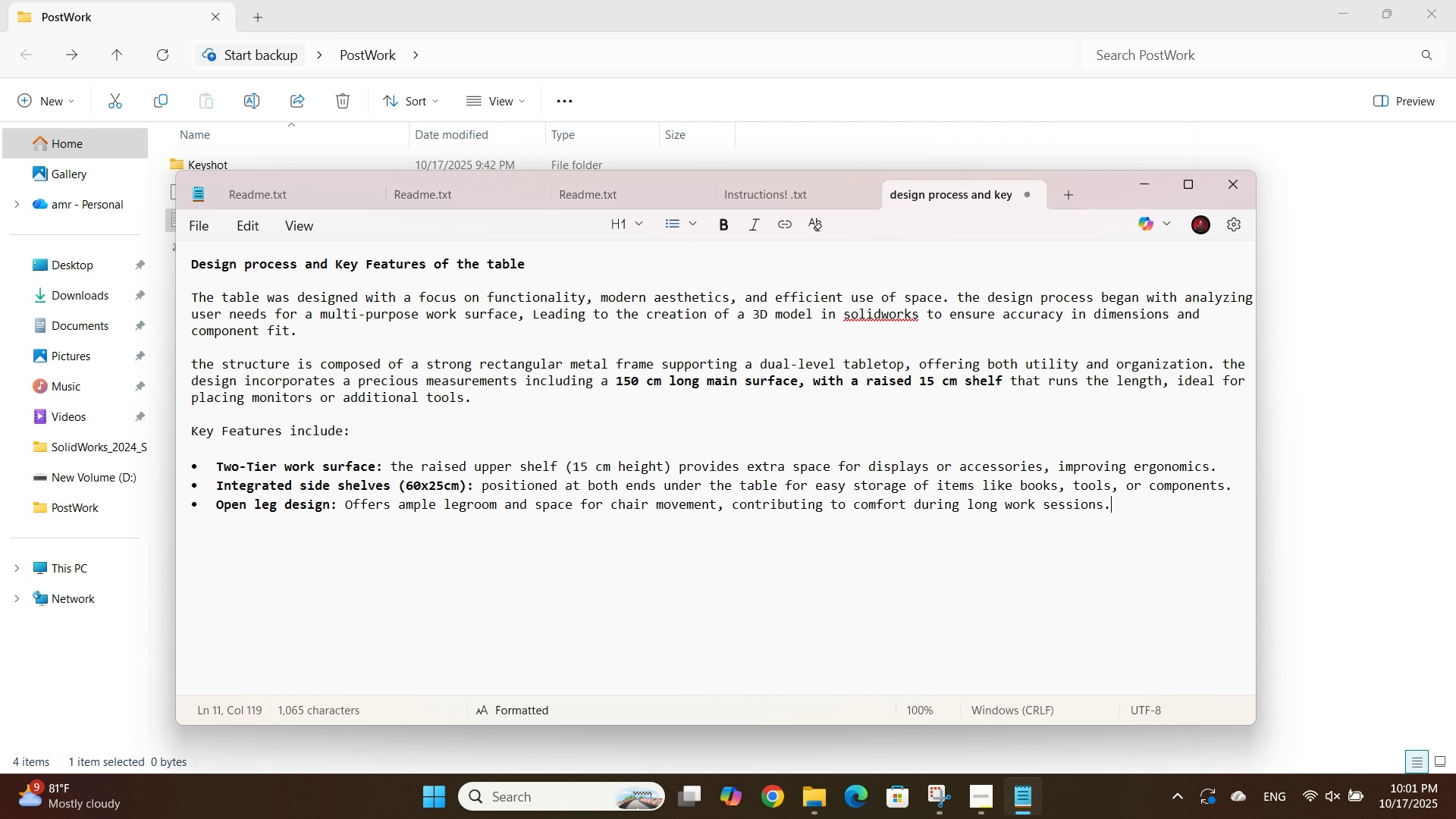 
key(Period)
 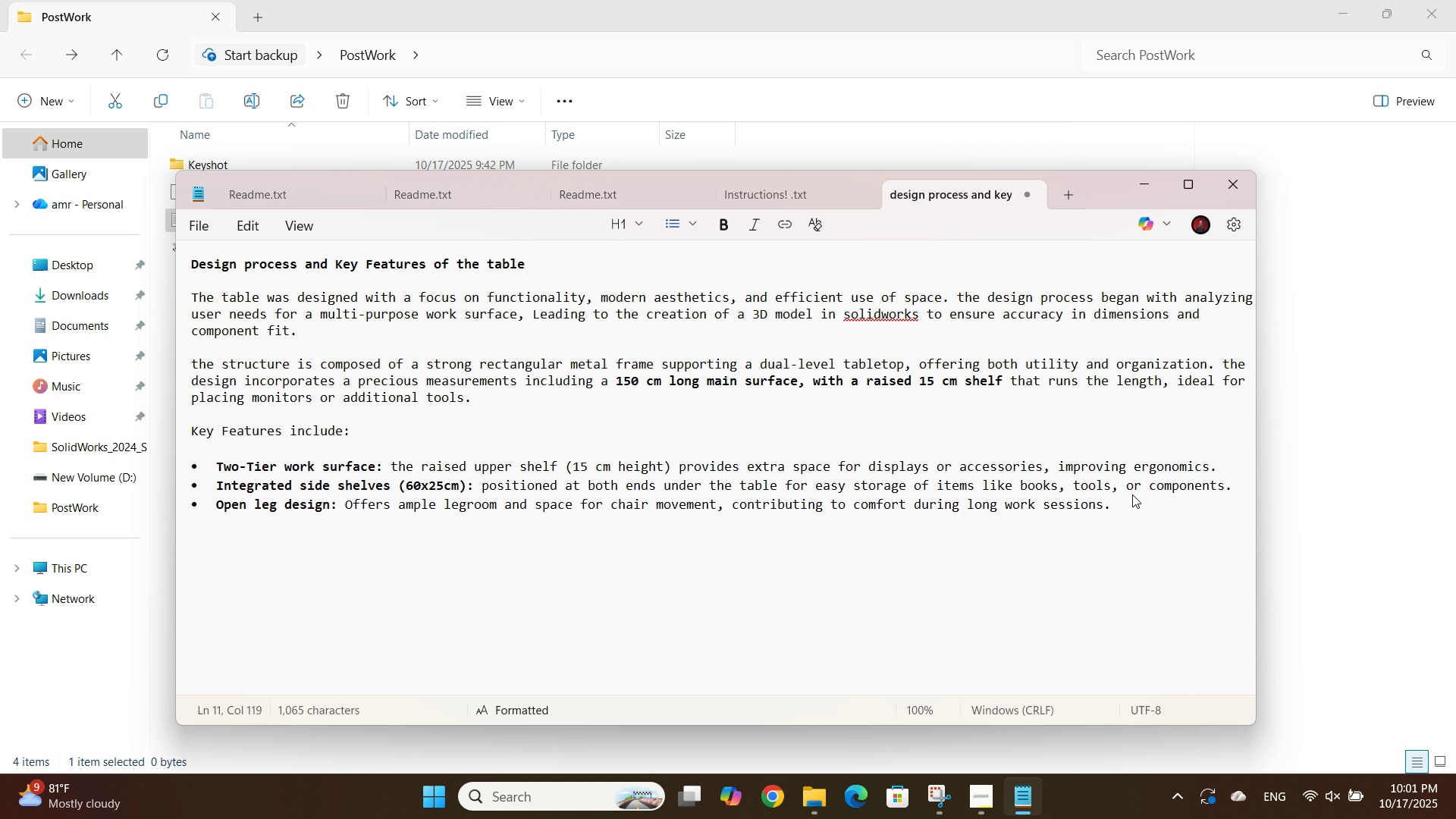 
key(Enter)
 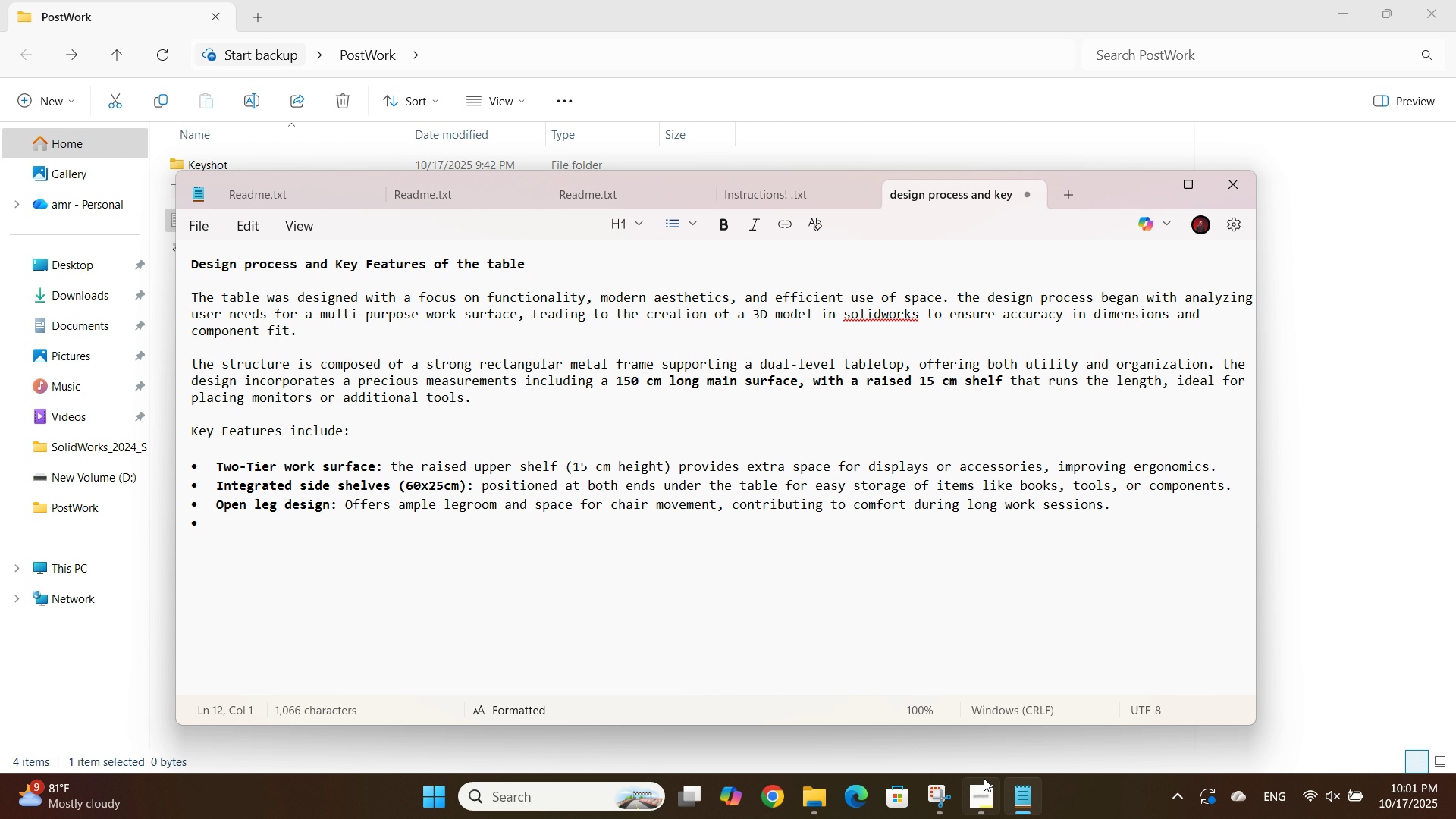 
left_click([936, 798])
 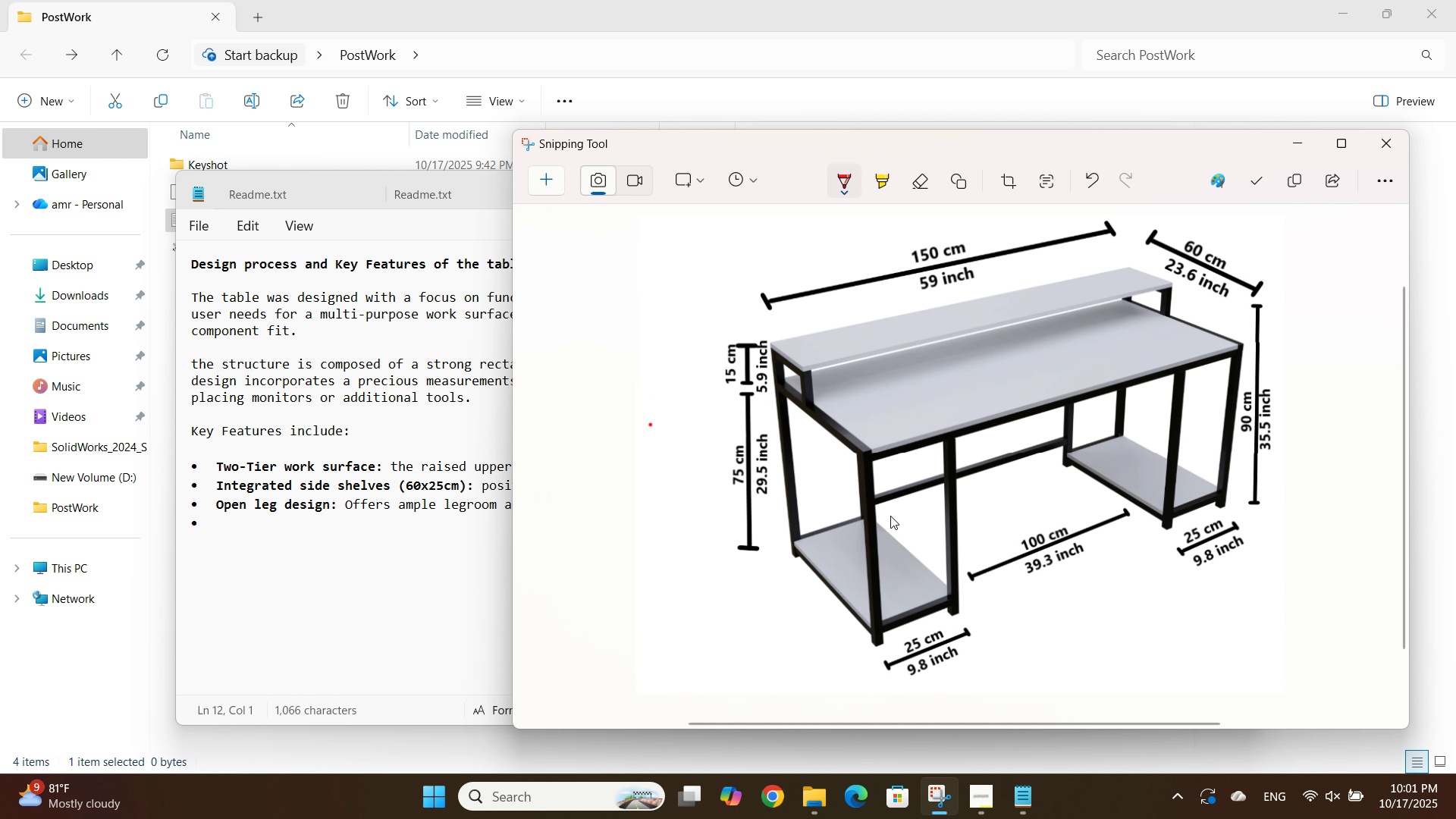 
scroll: coordinate [1025, 419], scroll_direction: none, amount: 0.0
 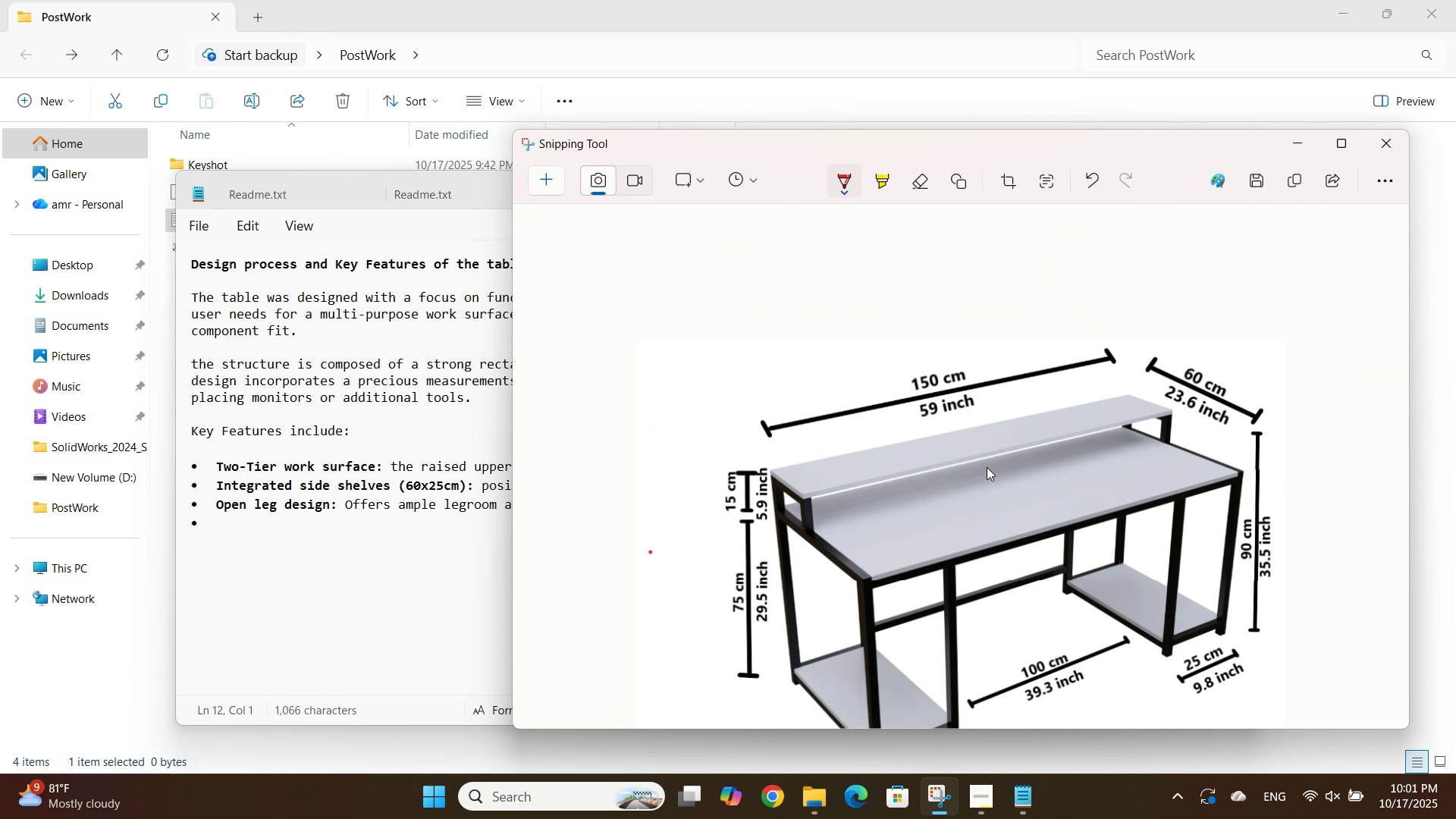 
wait(5.59)
 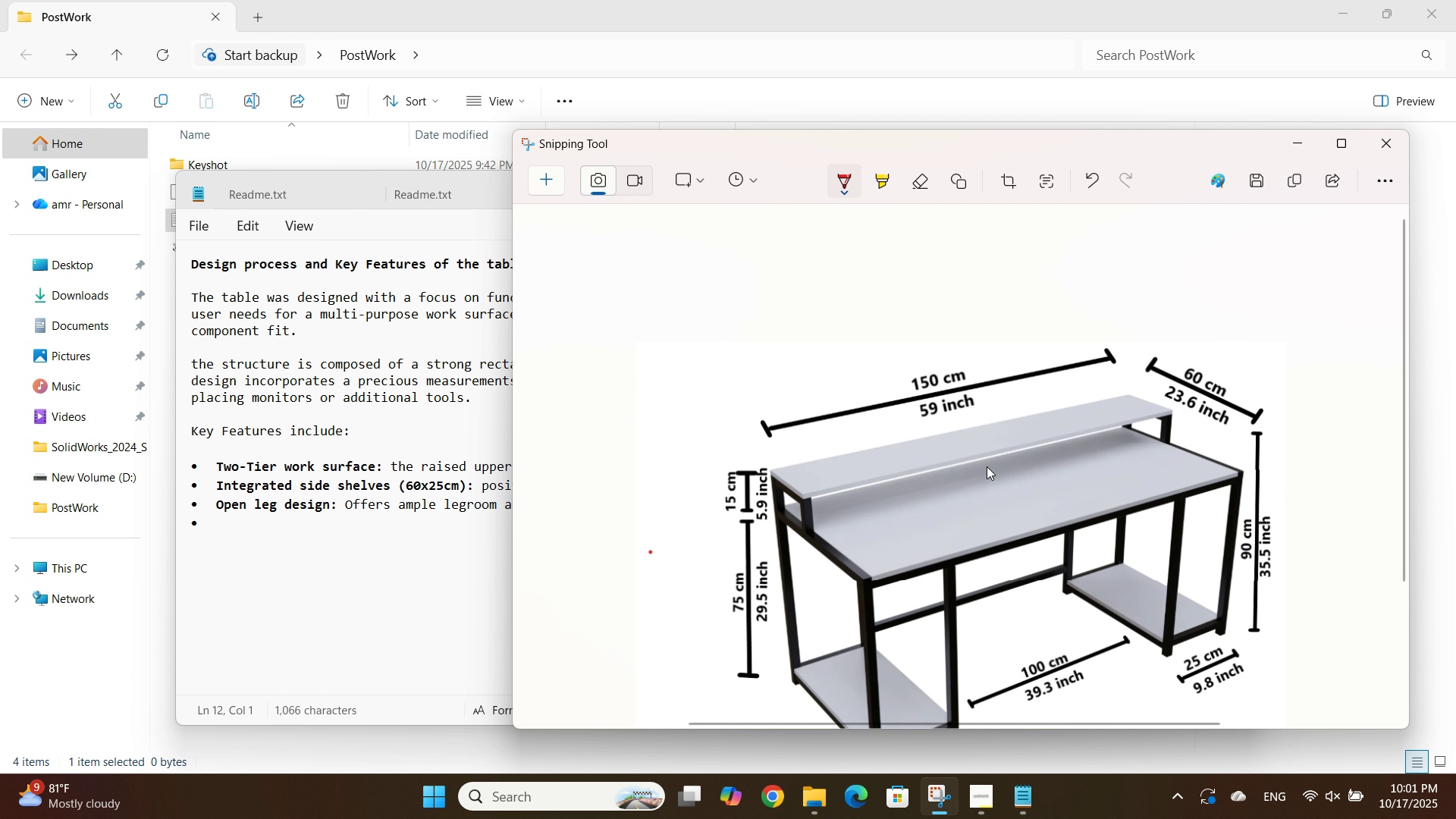 
scroll: coordinate [946, 510], scroll_direction: down, amount: 1.0
 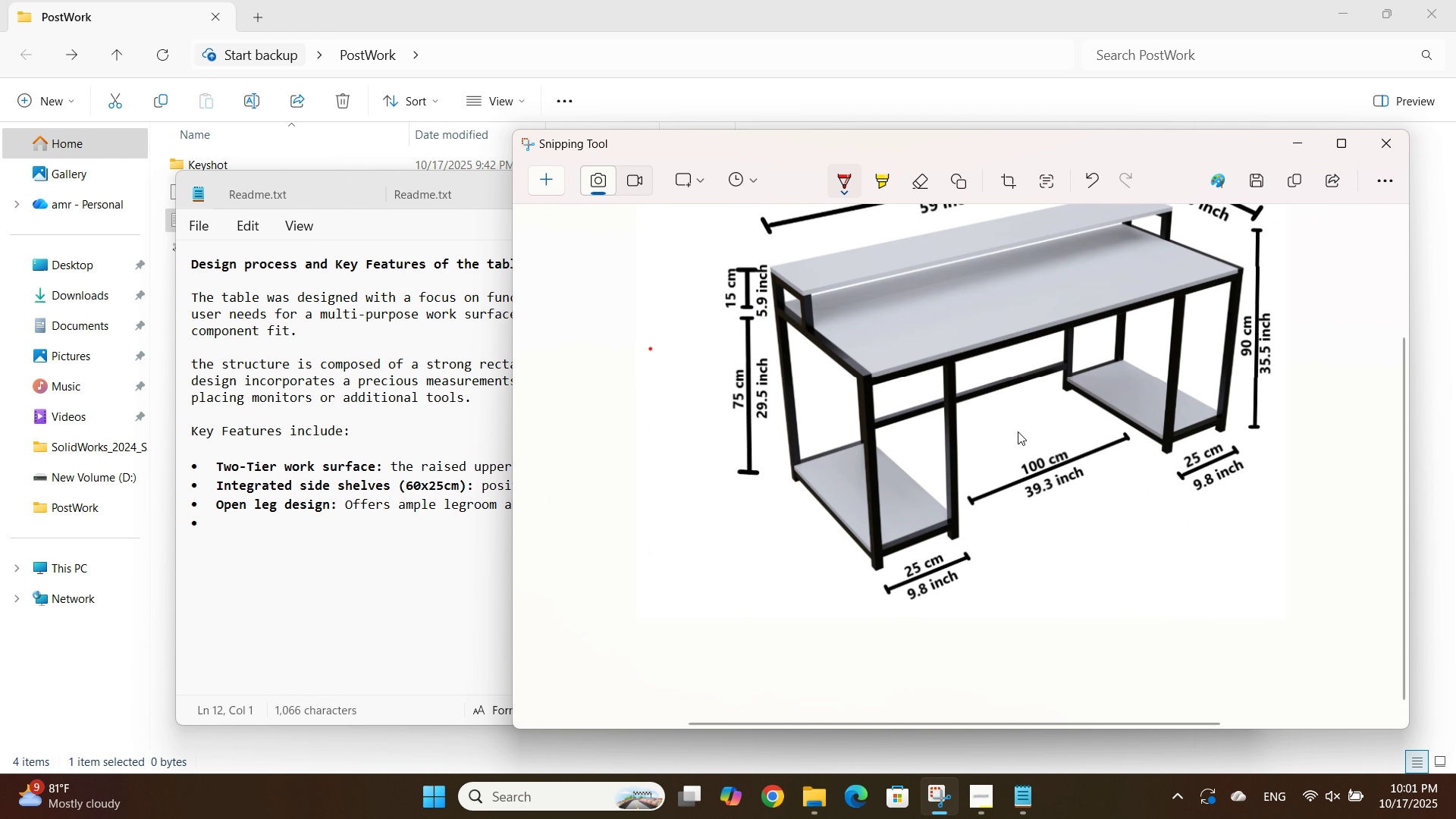 
scroll: coordinate [1018, 429], scroll_direction: up, amount: 1.0
 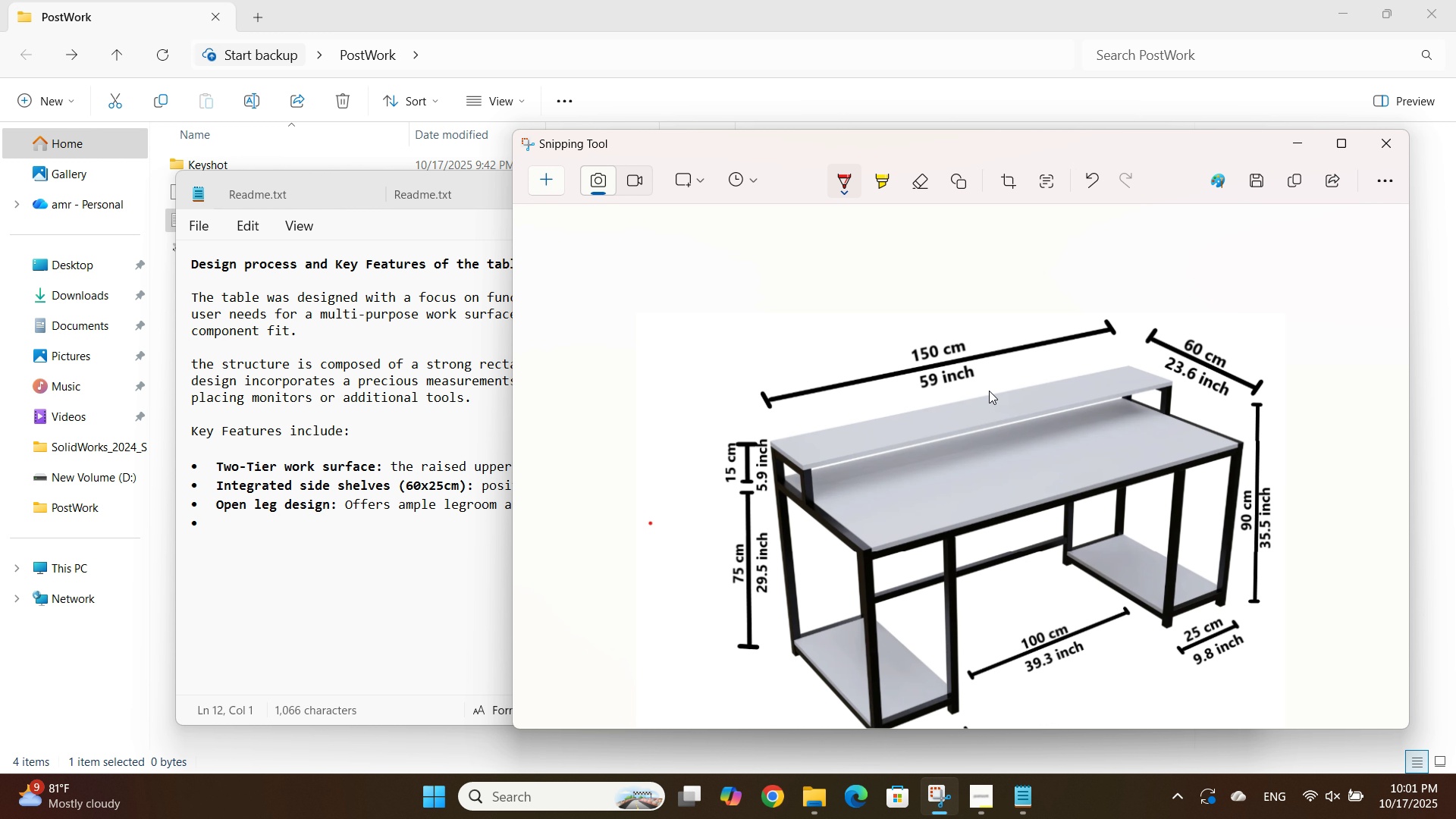 
scroll: coordinate [989, 391], scroll_direction: down, amount: 1.0
 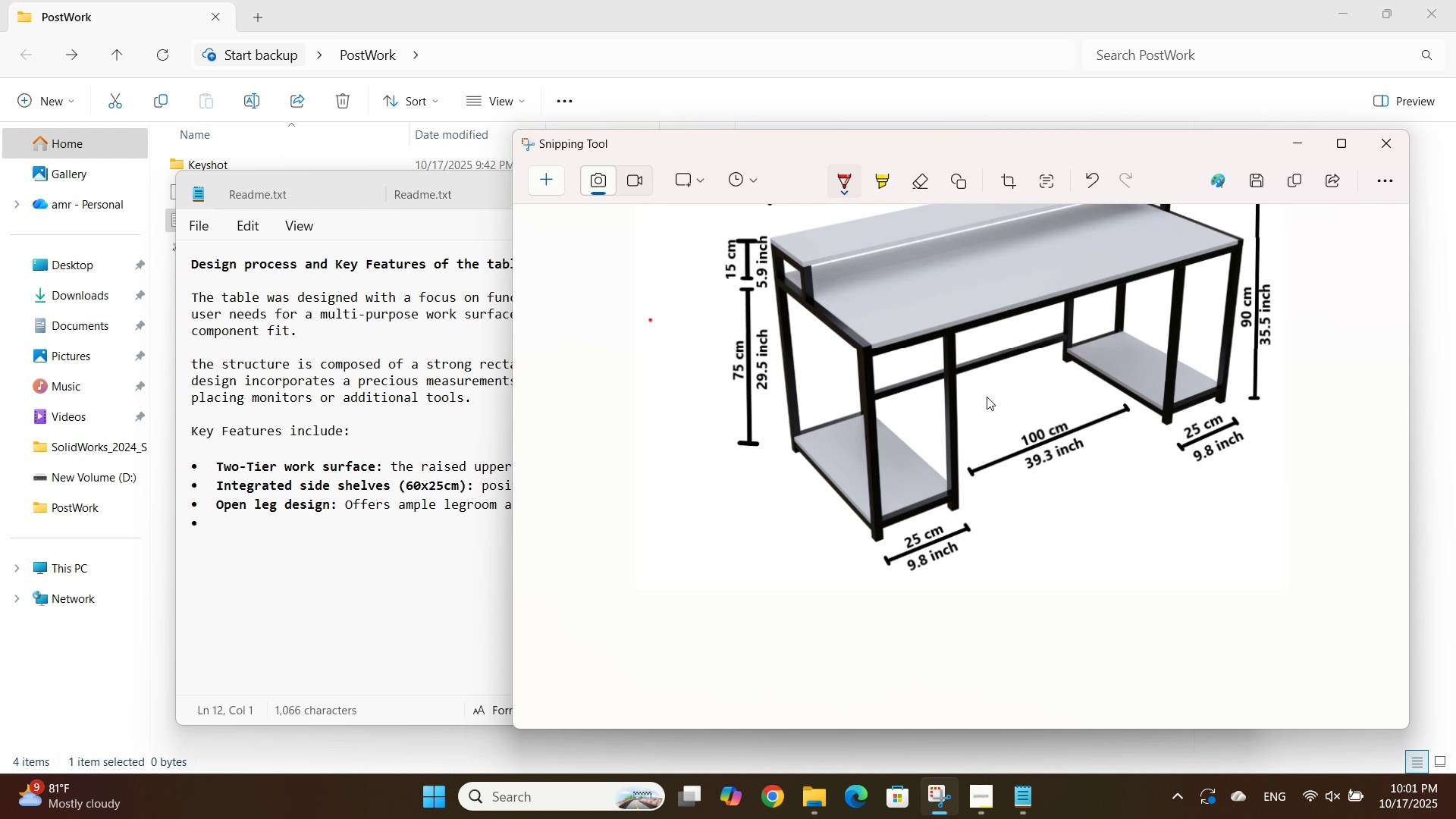 
wait(11.41)
 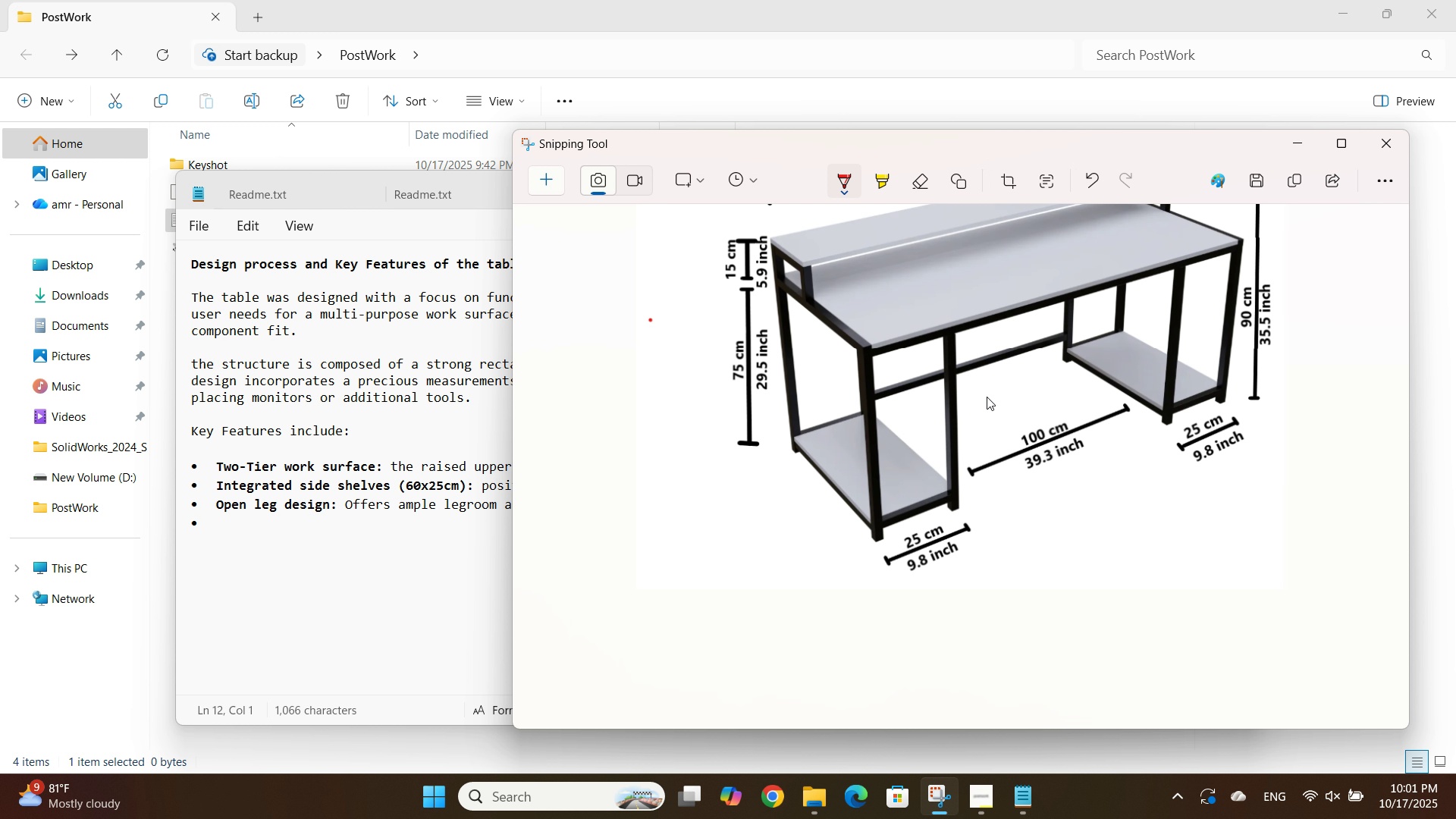 
scroll: coordinate [980, 411], scroll_direction: up, amount: 1.0
 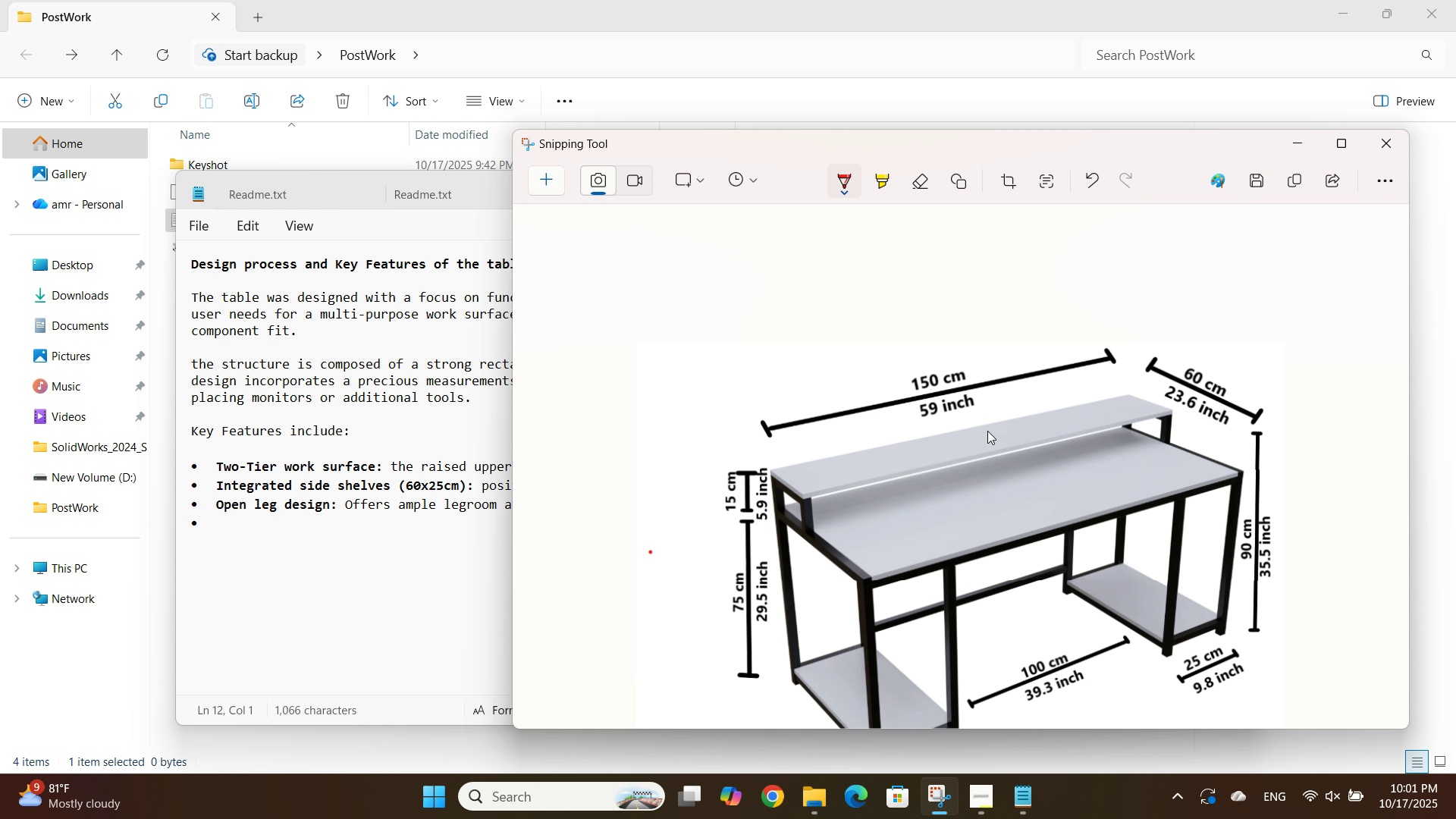 
wait(5.99)
 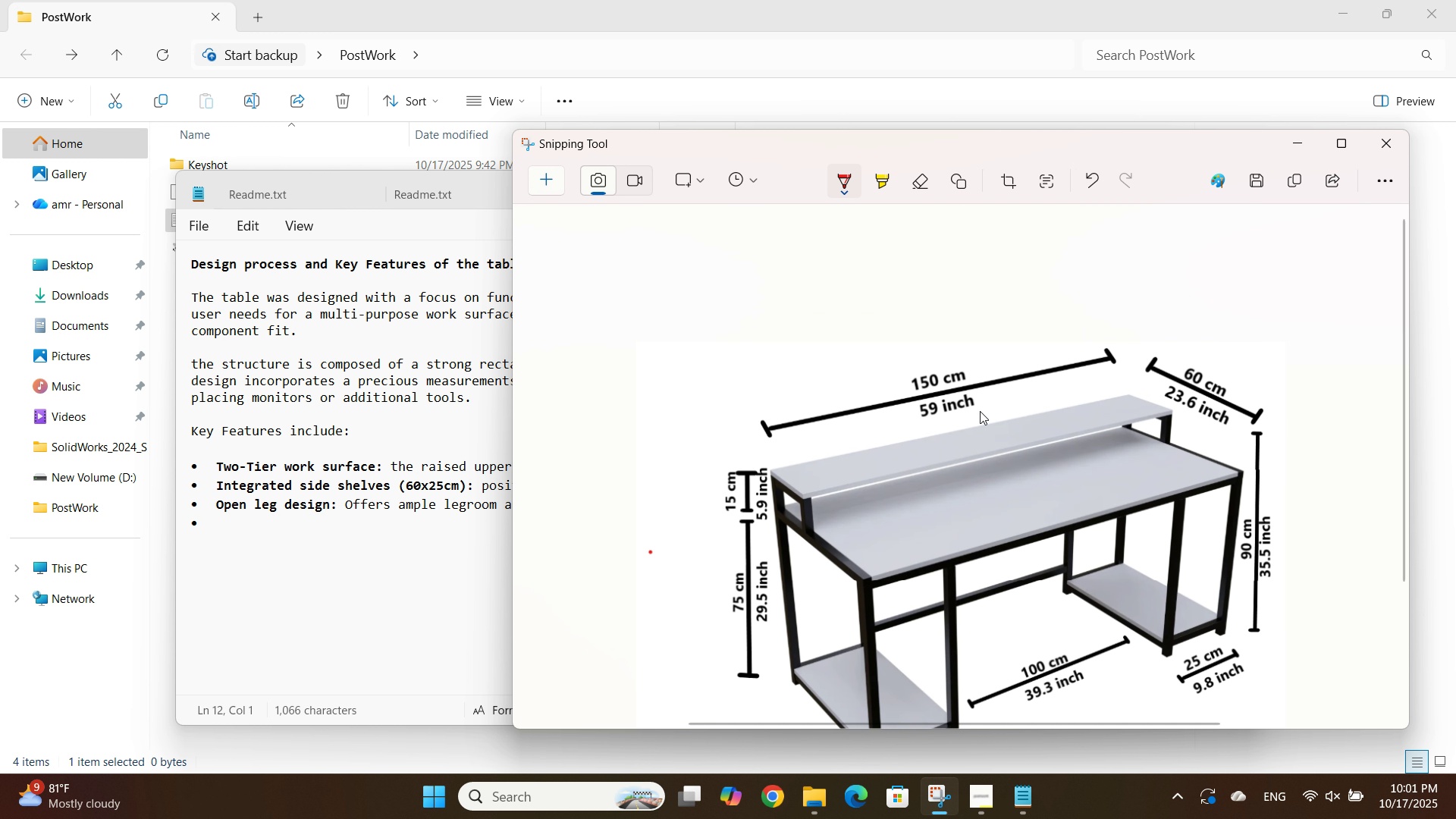 
scroll: coordinate [990, 447], scroll_direction: down, amount: 1.0
 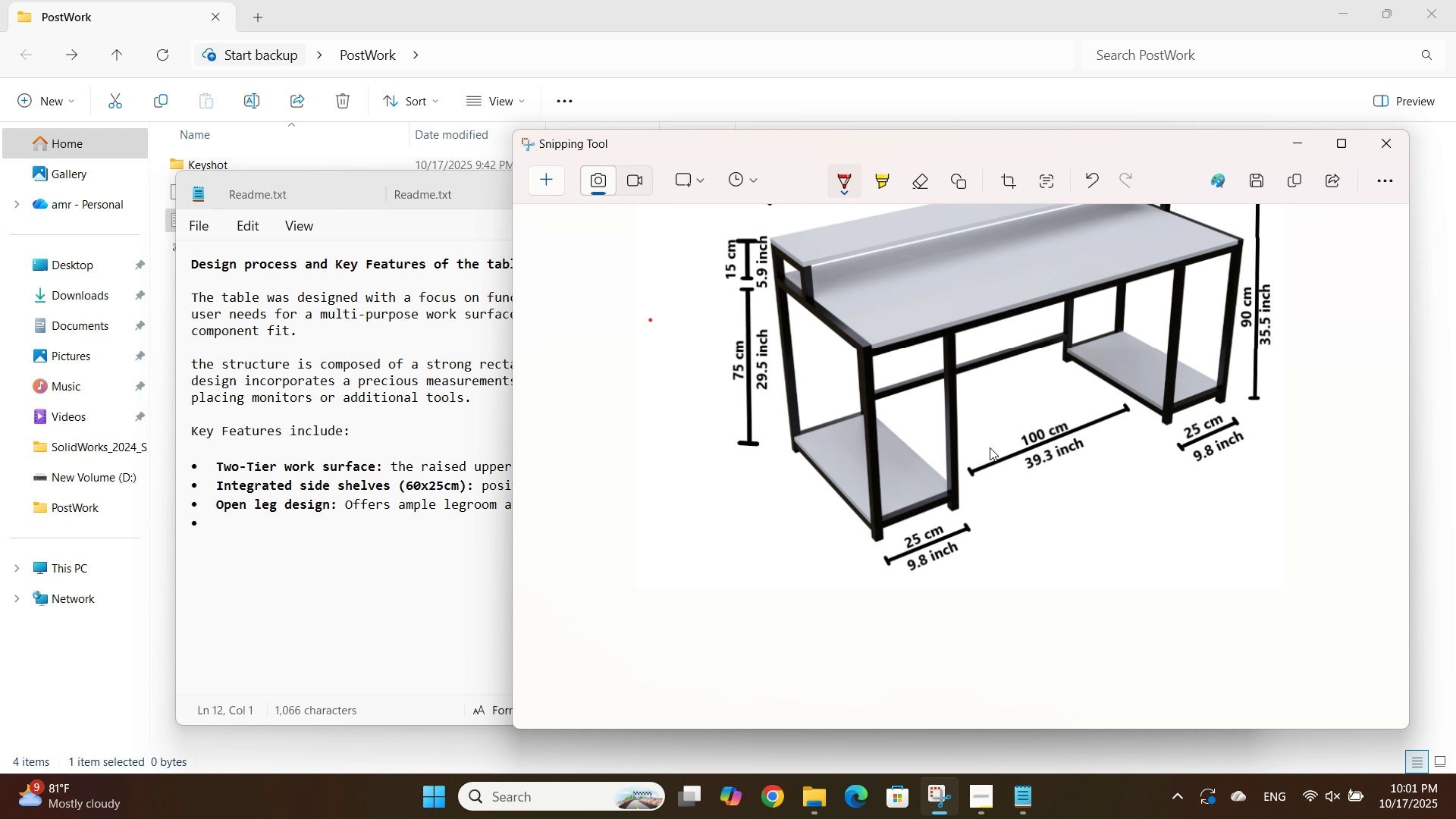 
wait(11.98)
 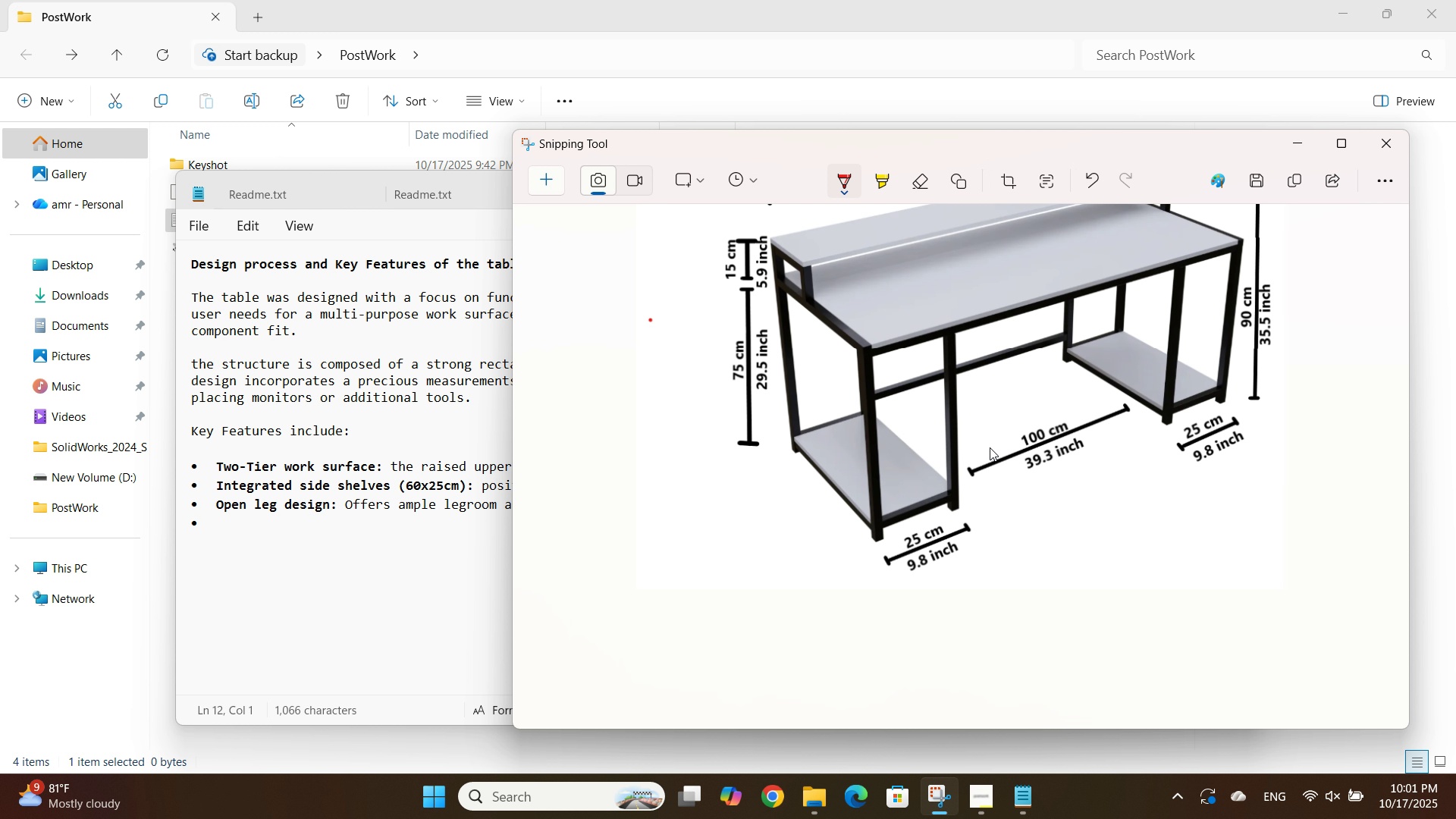 
scroll: coordinate [990, 447], scroll_direction: down, amount: 1.0
 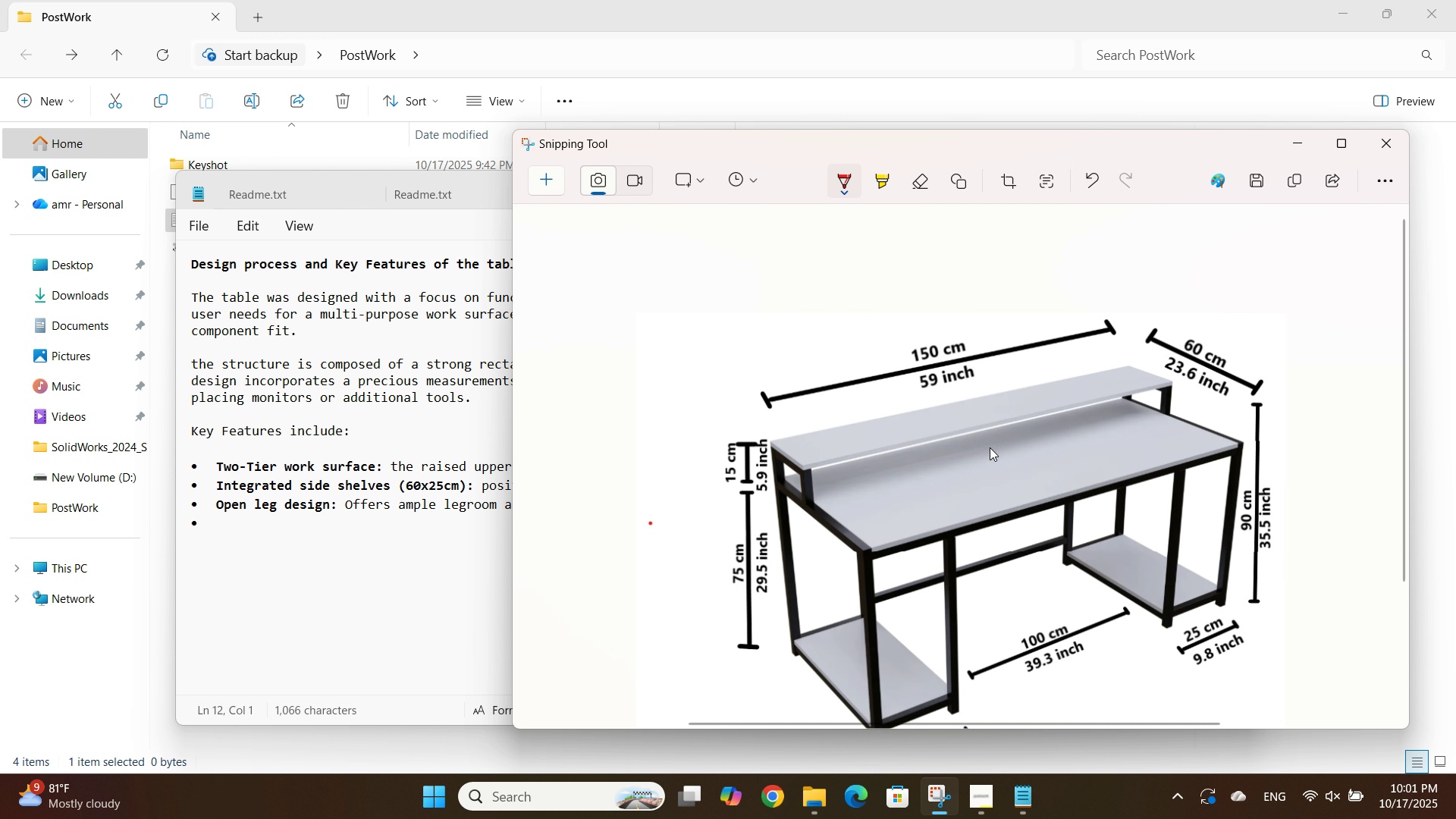 
scroll: coordinate [990, 447], scroll_direction: up, amount: 1.0
 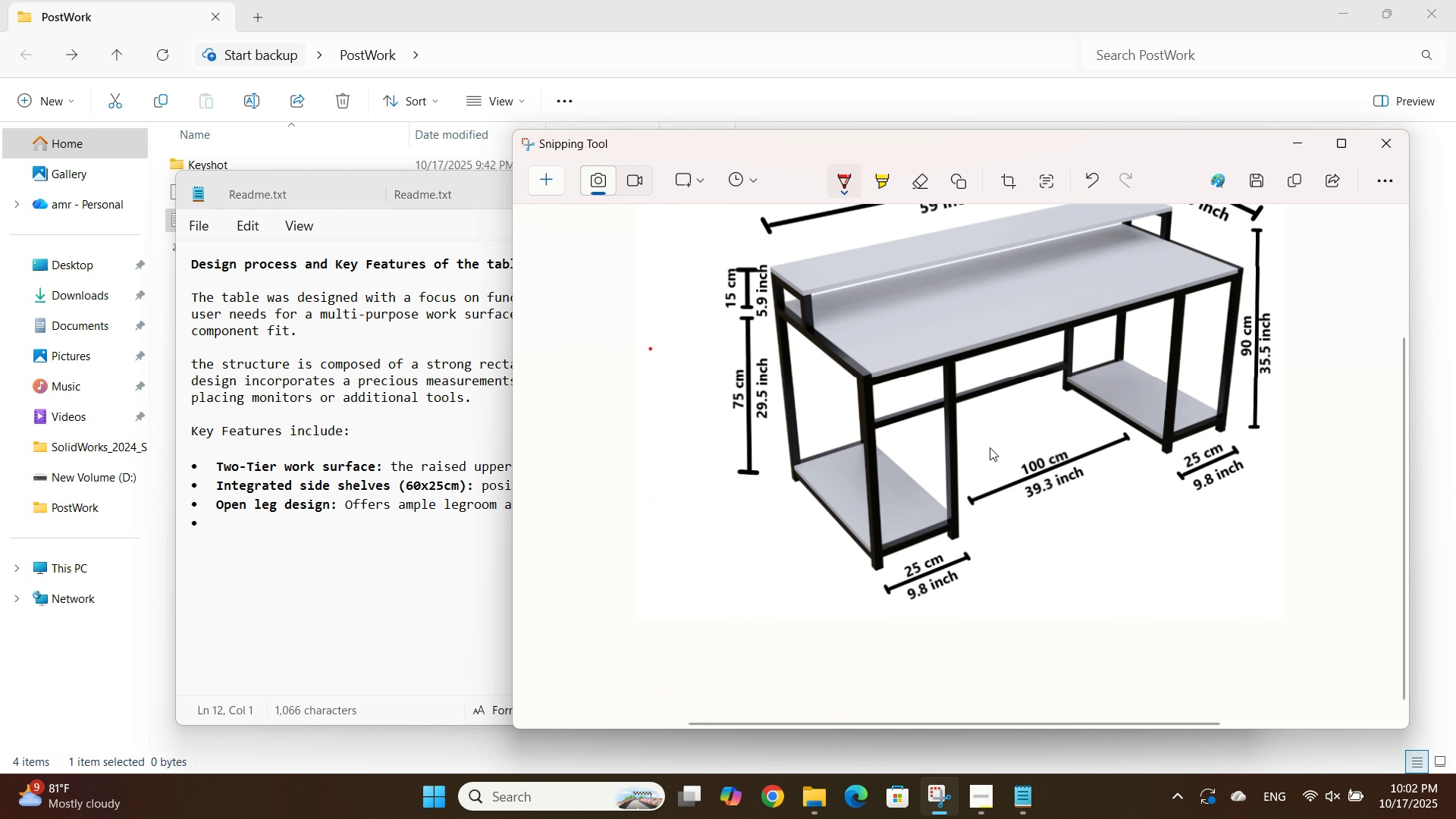 
wait(7.52)
 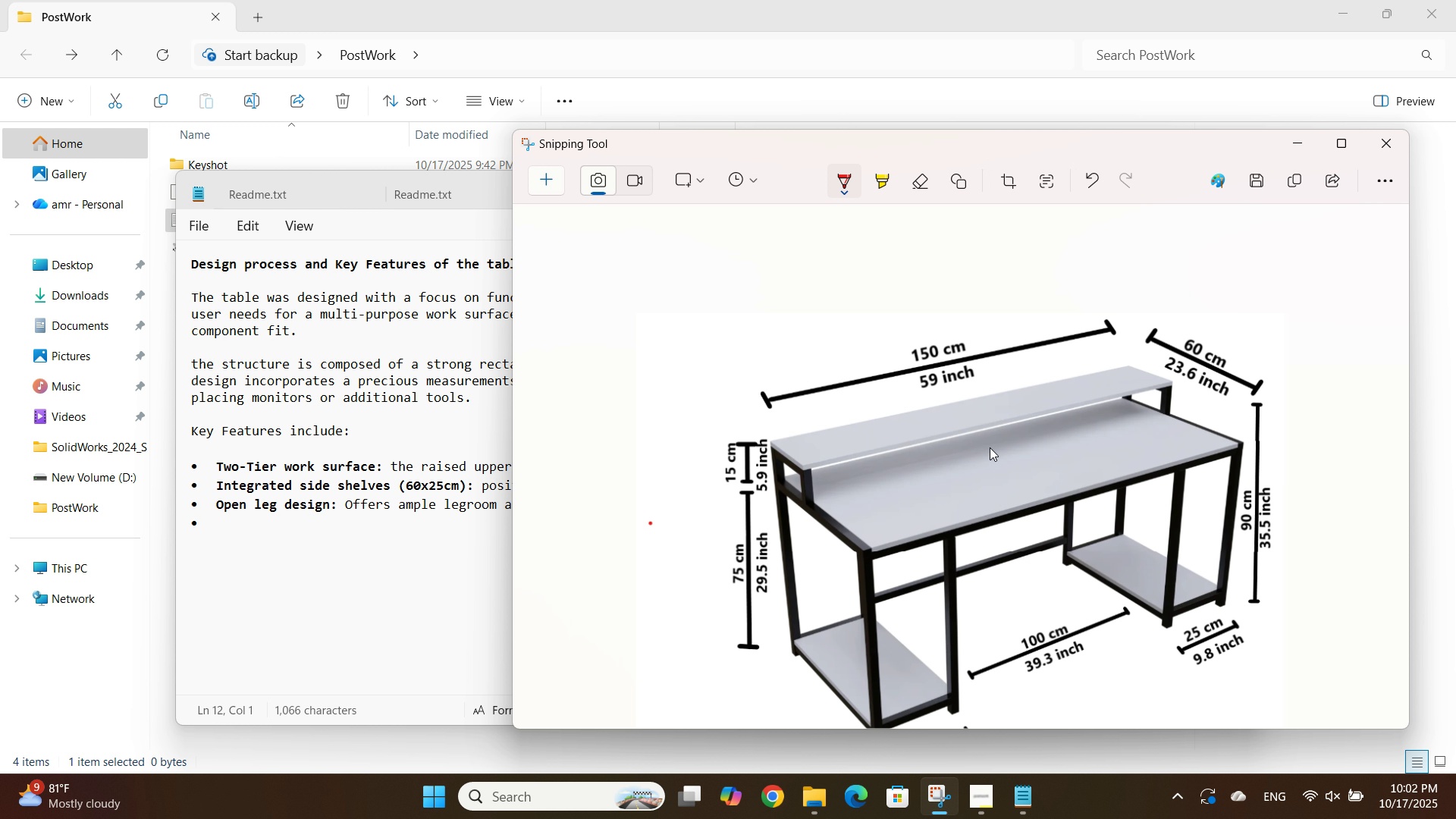 
scroll: coordinate [990, 447], scroll_direction: down, amount: 1.0
 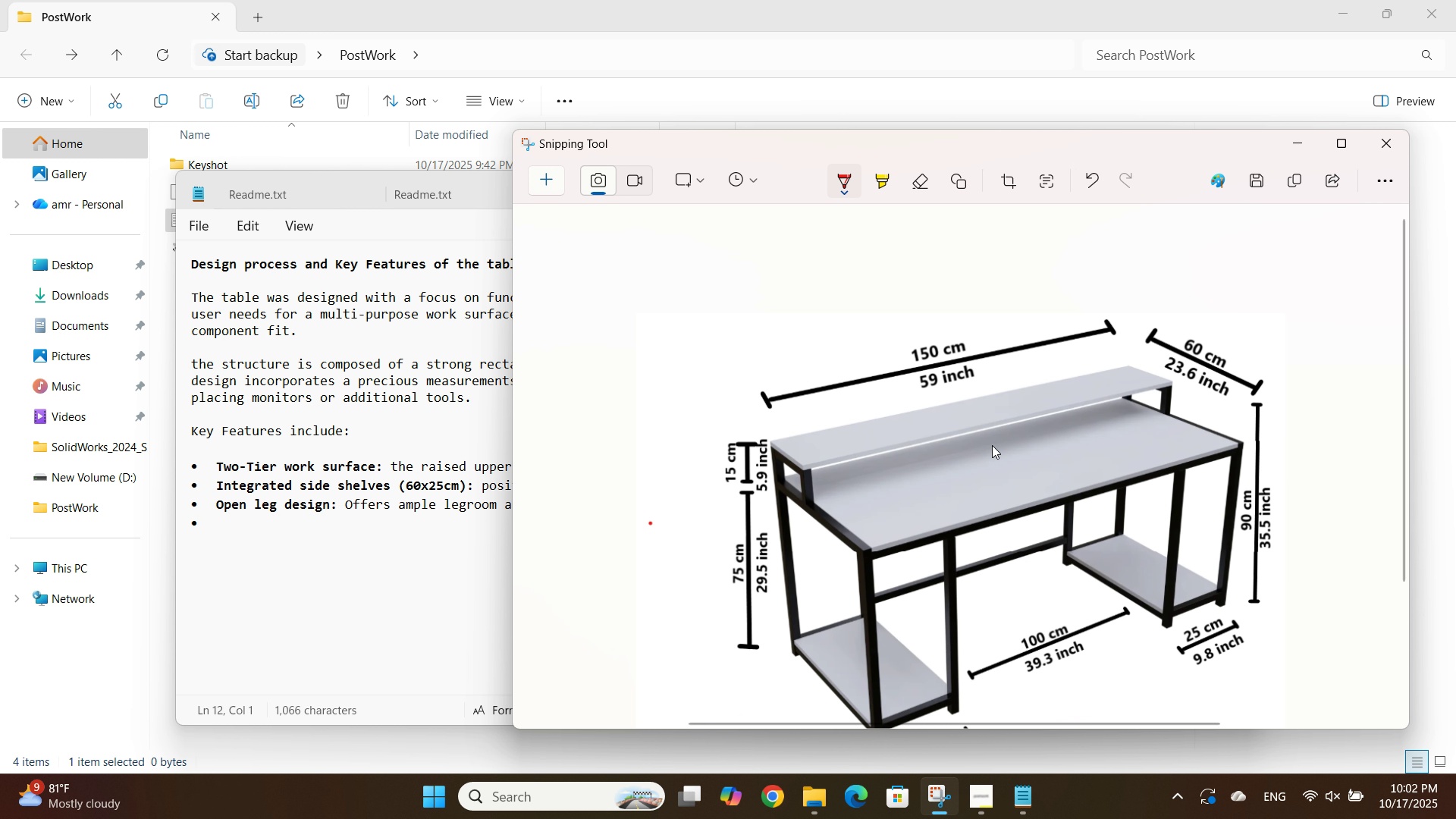 
scroll: coordinate [990, 447], scroll_direction: up, amount: 1.0
 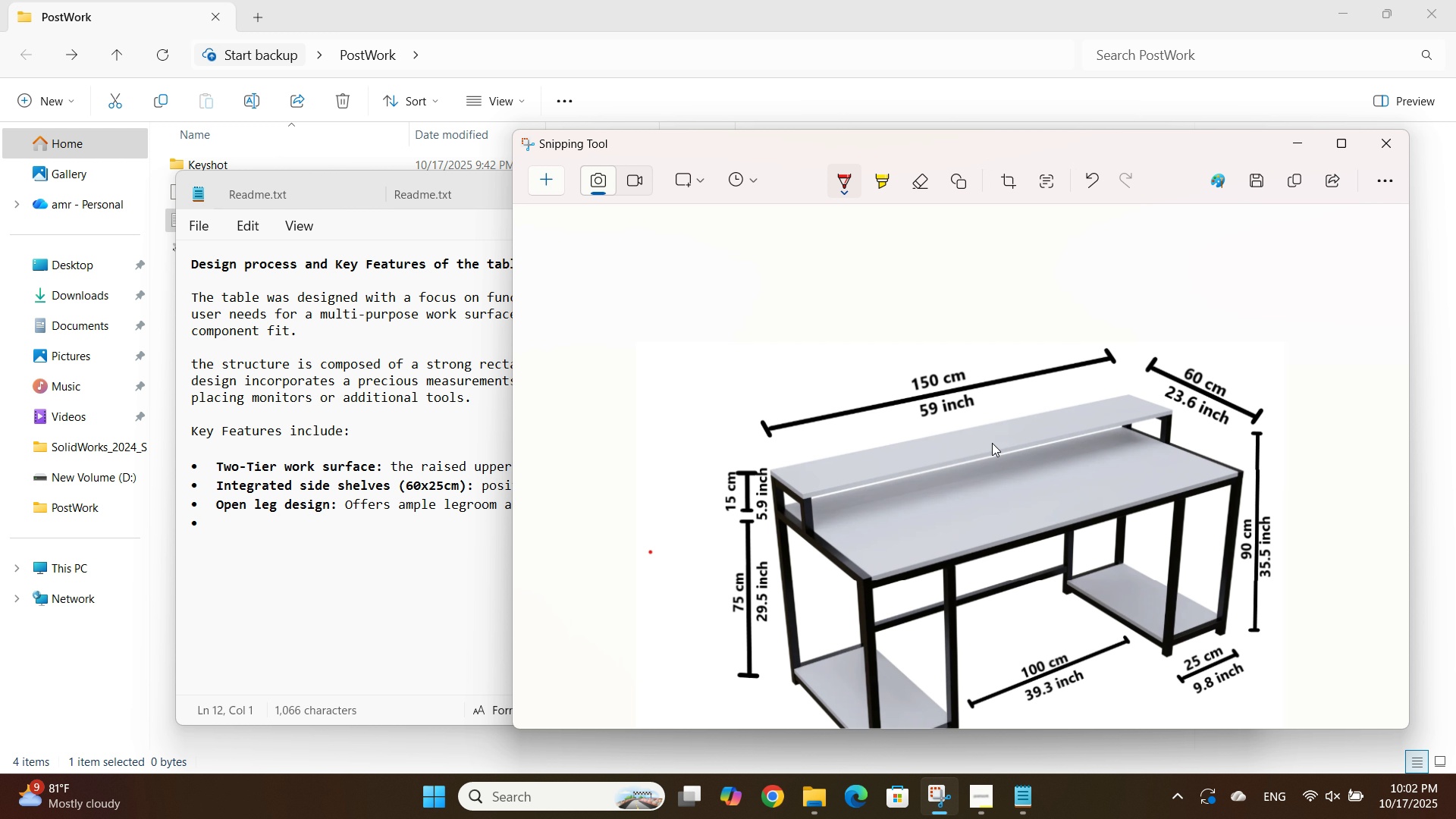 
wait(15.59)
 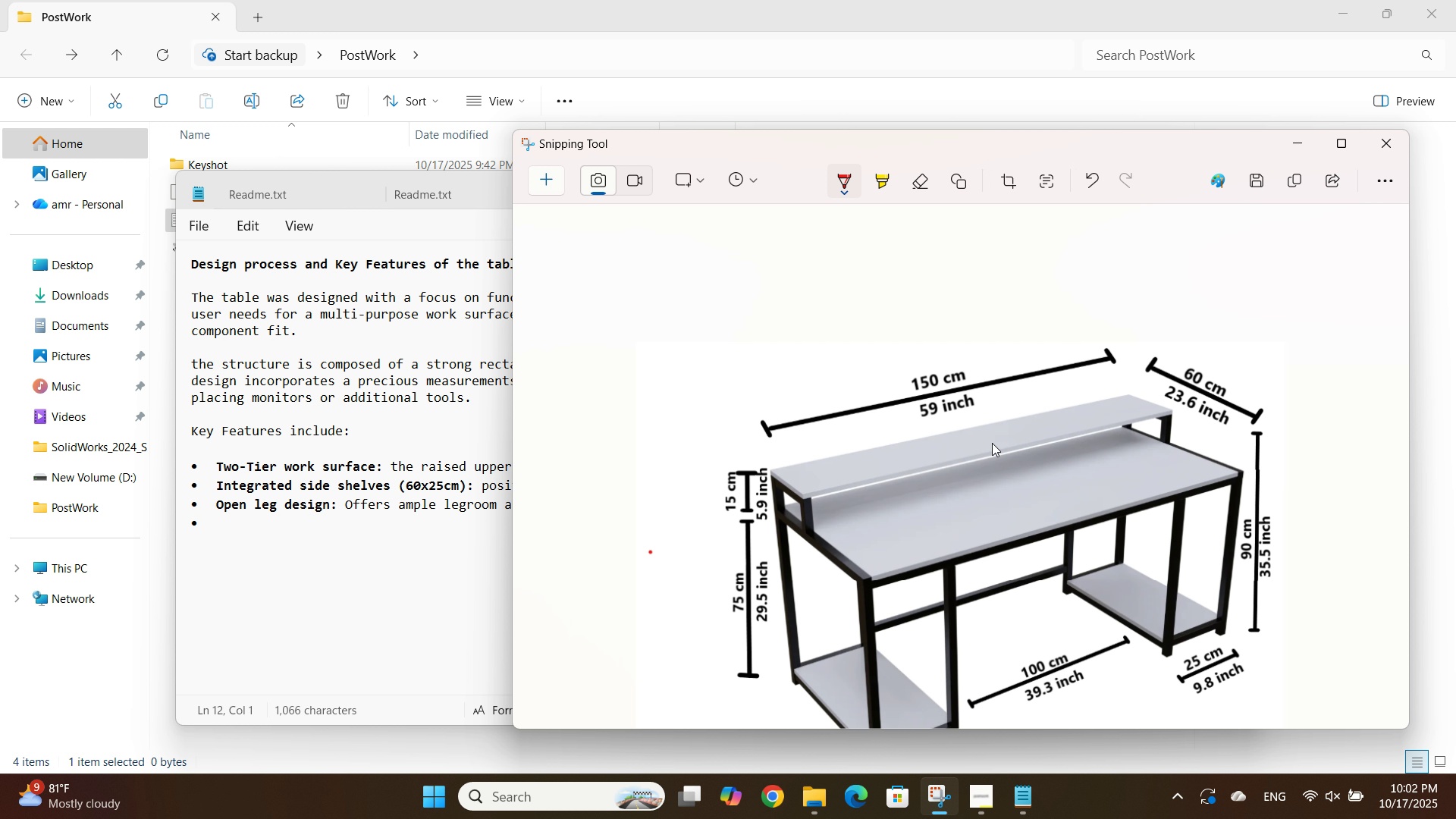 
scroll: coordinate [992, 443], scroll_direction: up, amount: 2.0
 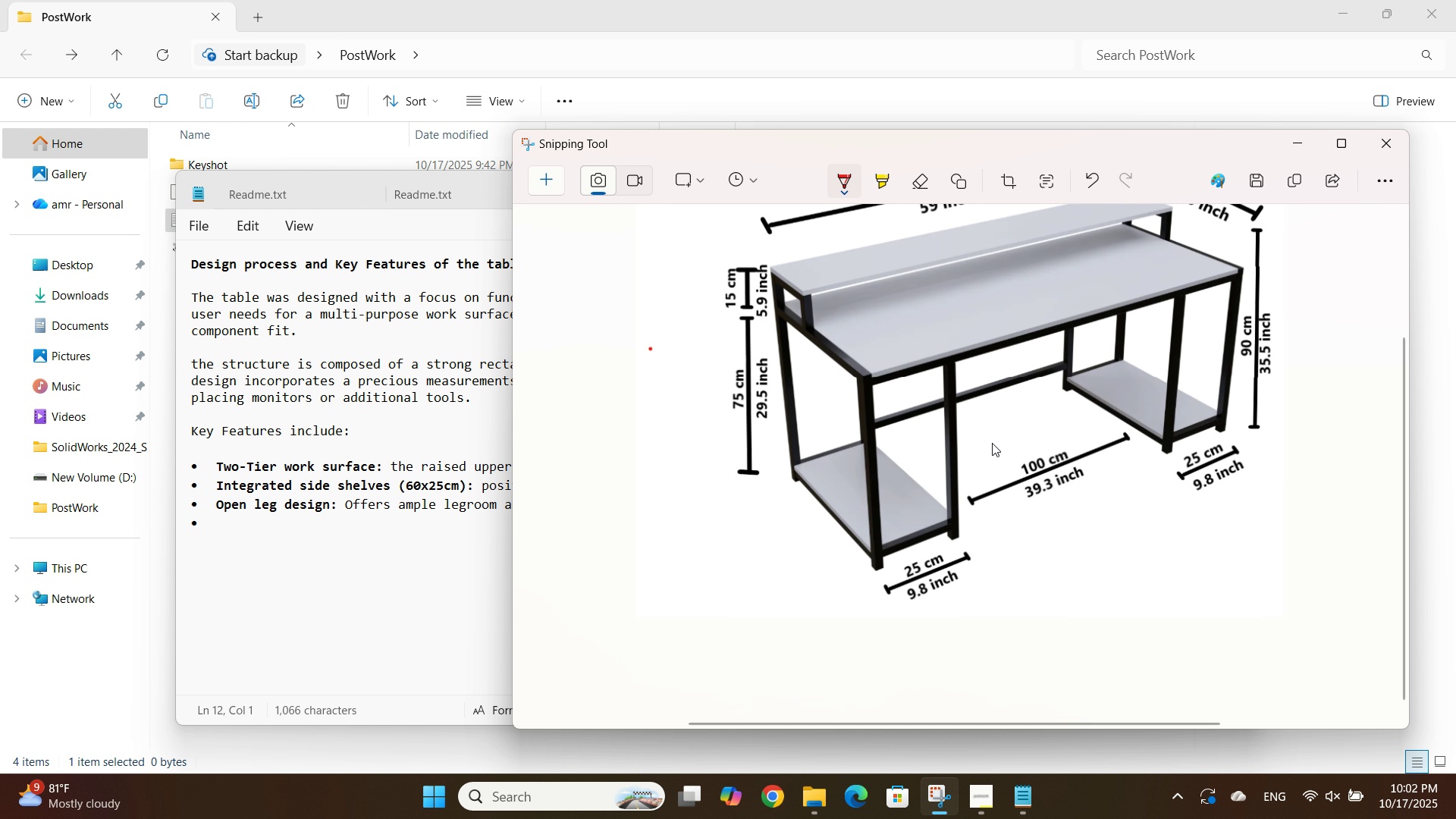 
wait(5.91)
 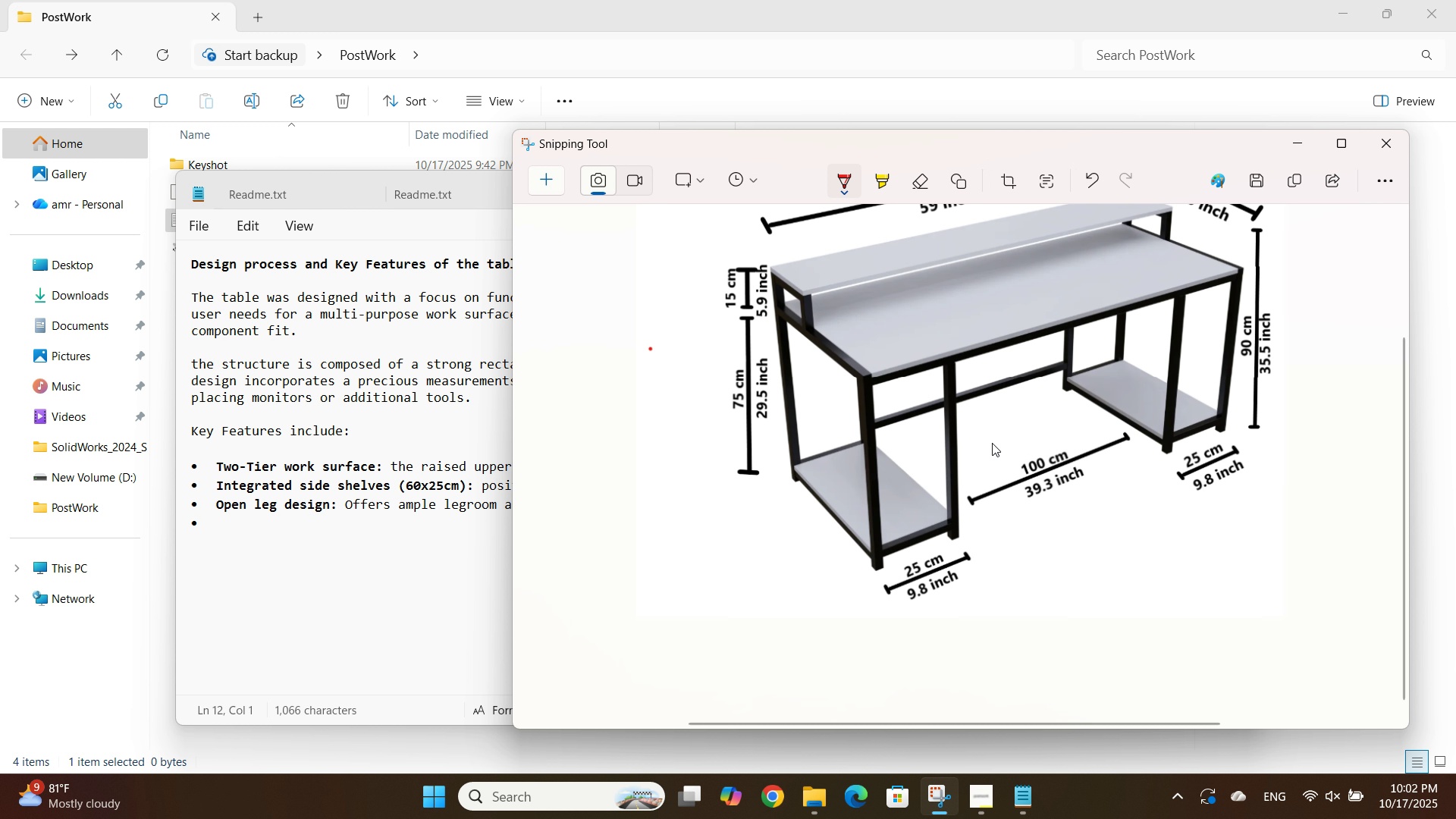 
scroll: coordinate [992, 443], scroll_direction: down, amount: 1.0
 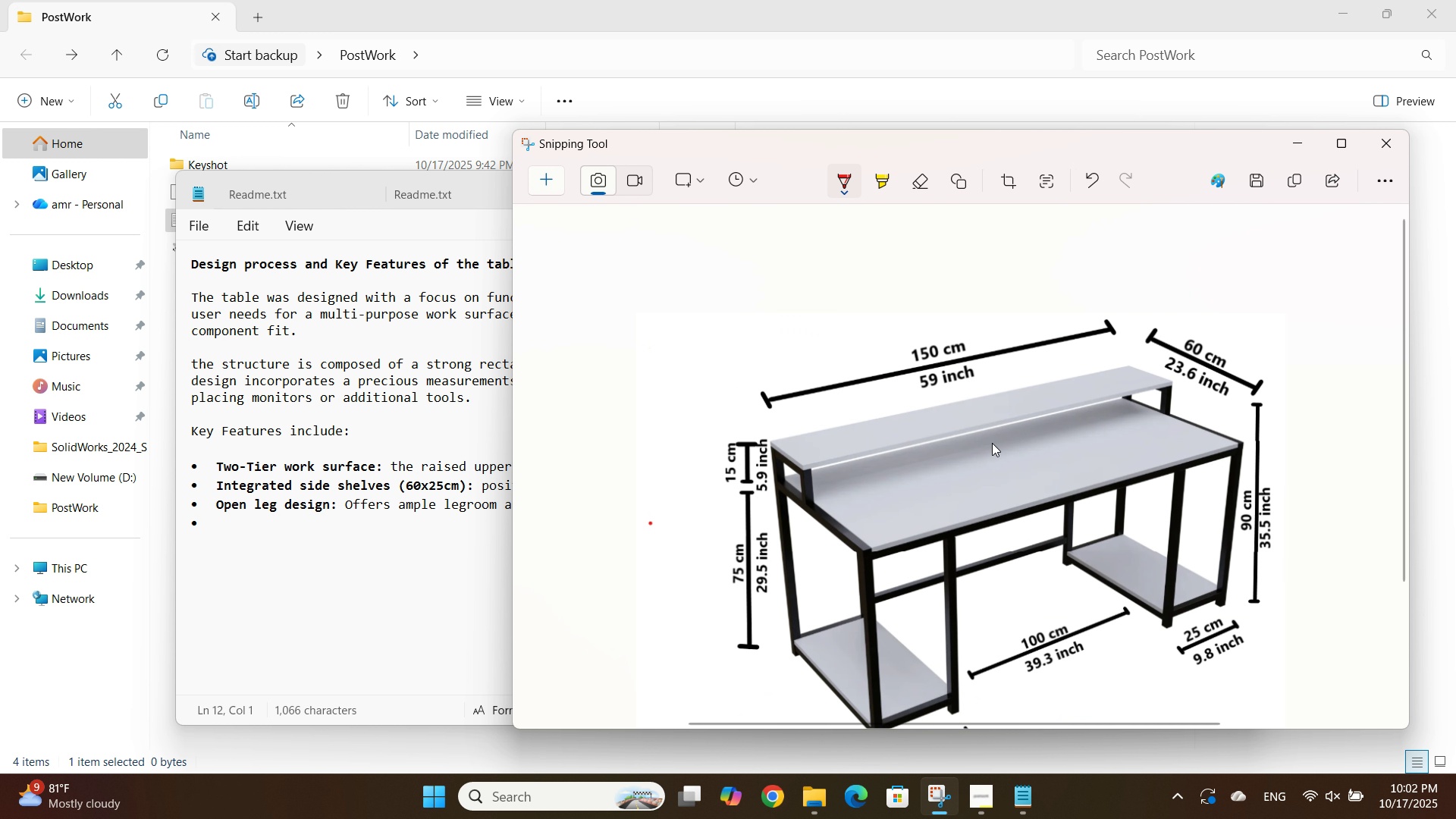 
scroll: coordinate [992, 443], scroll_direction: up, amount: 3.0
 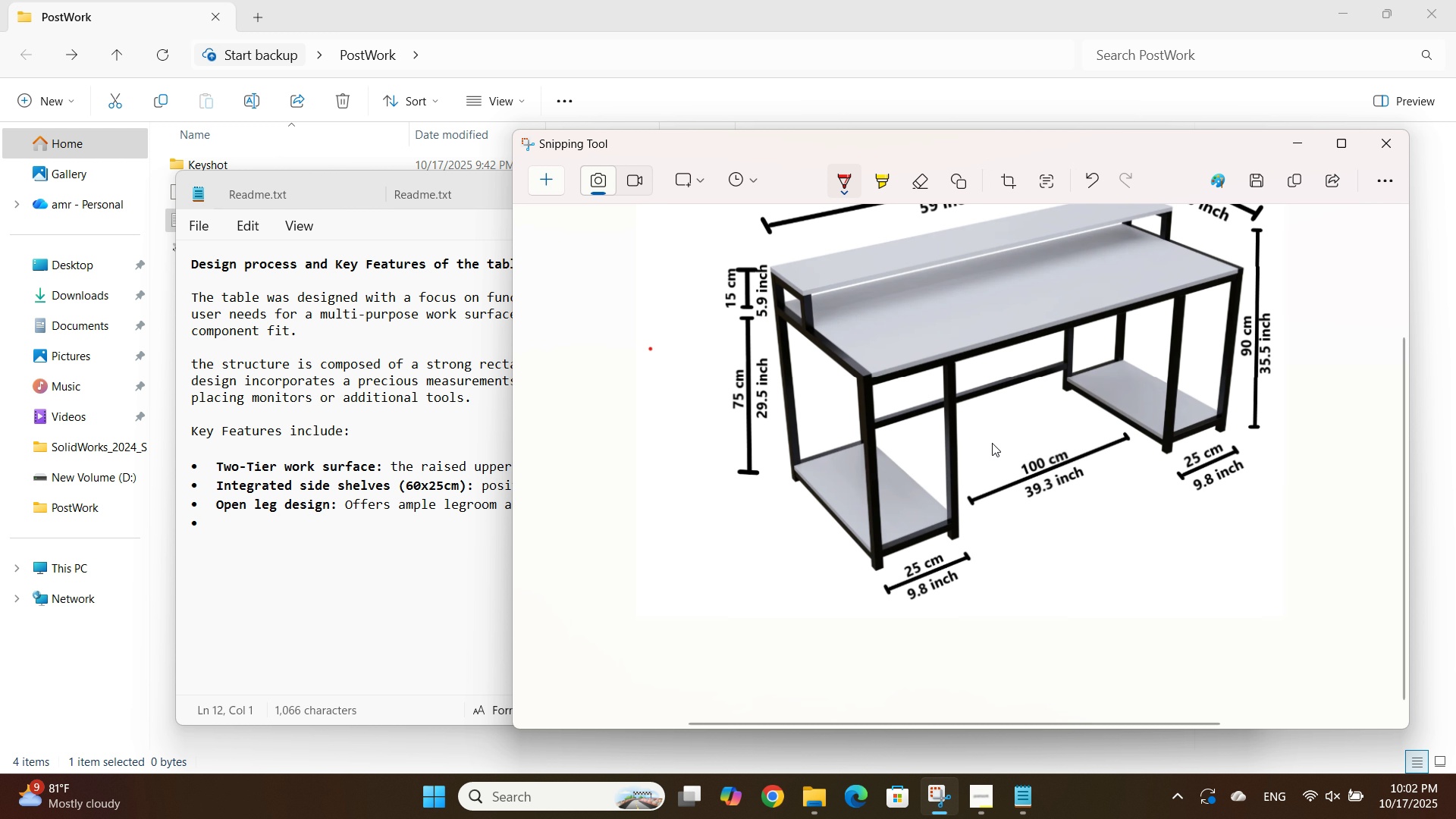 
wait(9.02)
 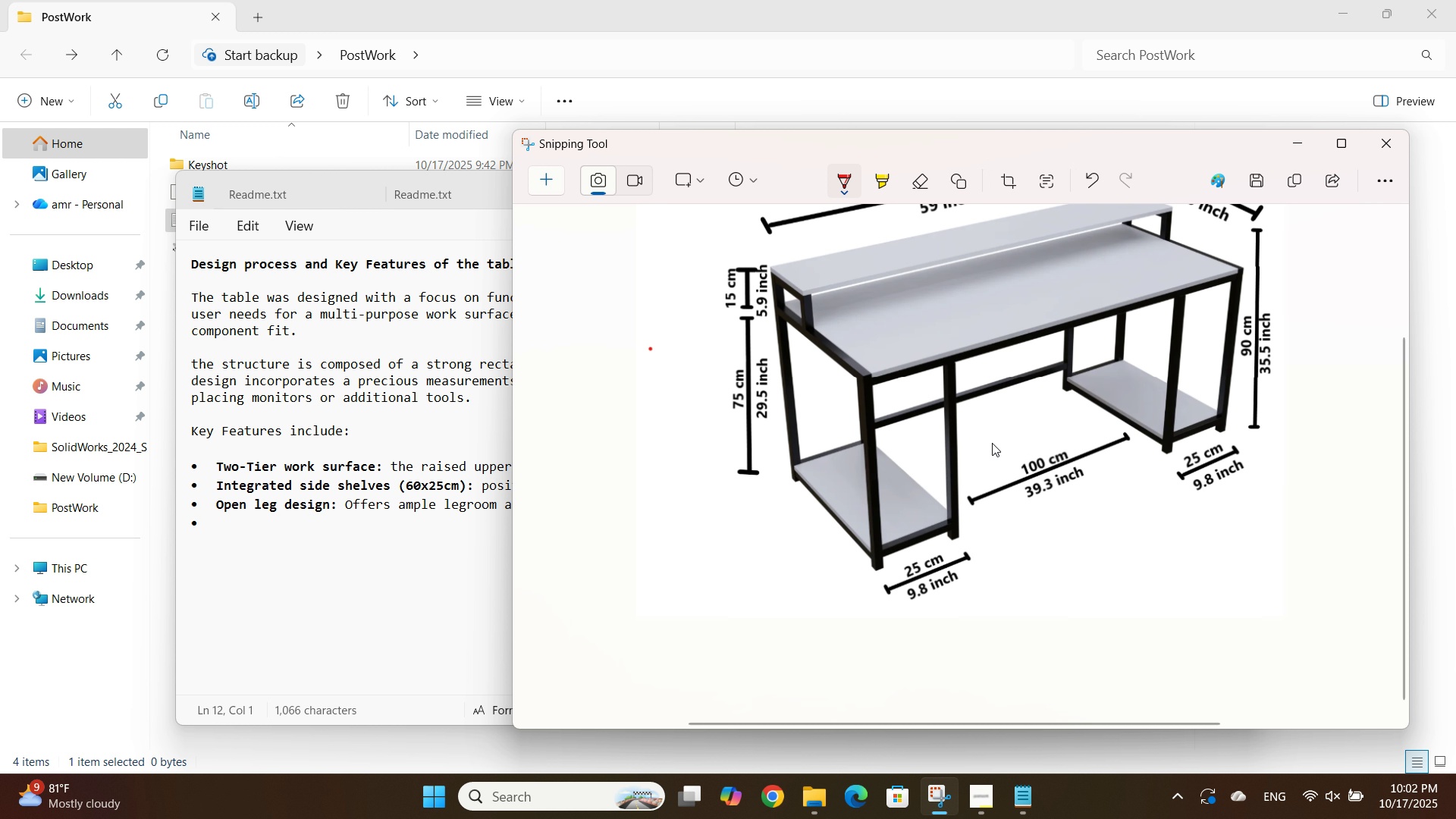 
scroll: coordinate [992, 443], scroll_direction: down, amount: 1.0
 